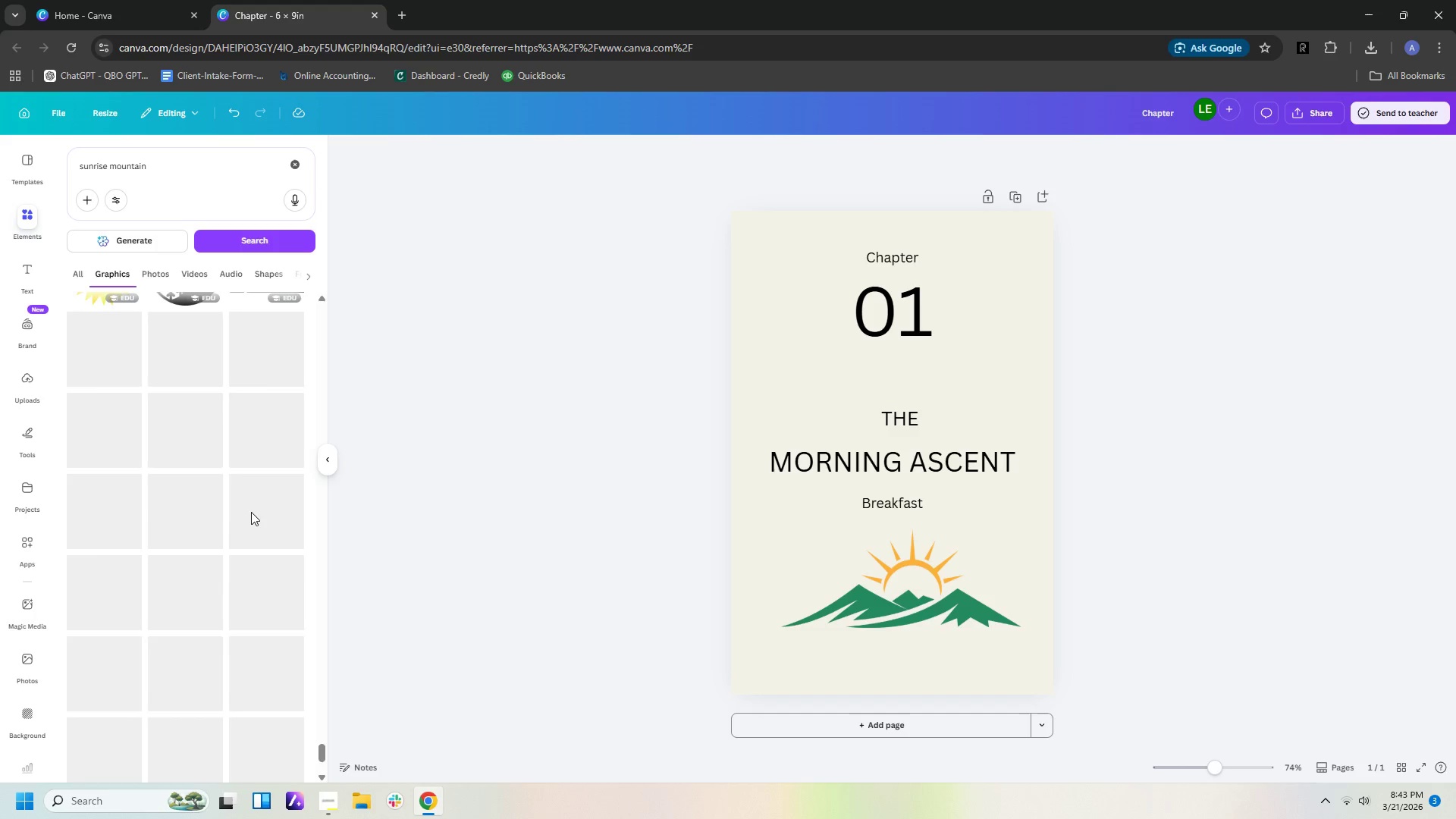 
scroll: coordinate [251, 512], scroll_direction: up, amount: 1.0
 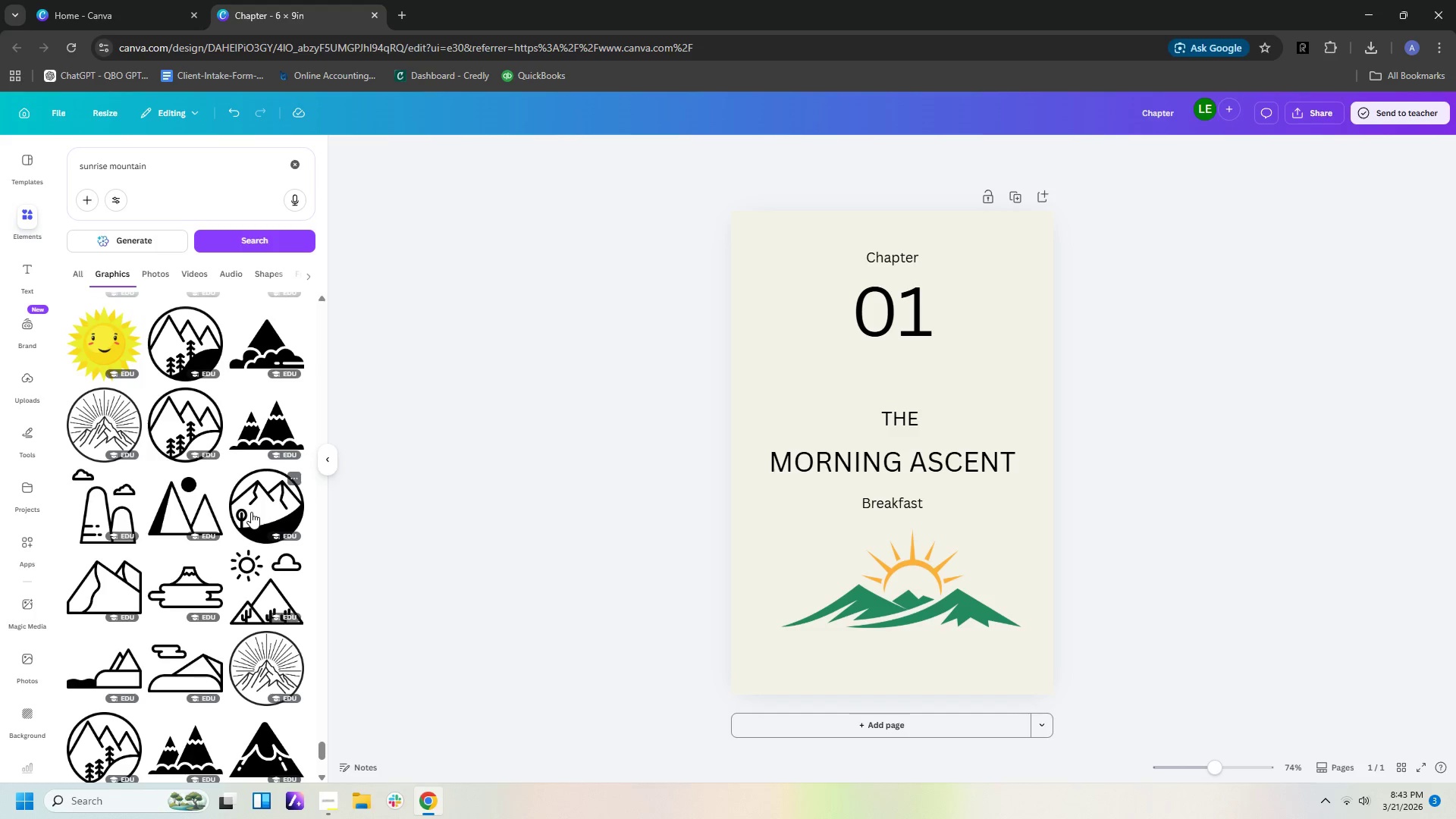 
scroll: coordinate [251, 512], scroll_direction: down, amount: 19.0
 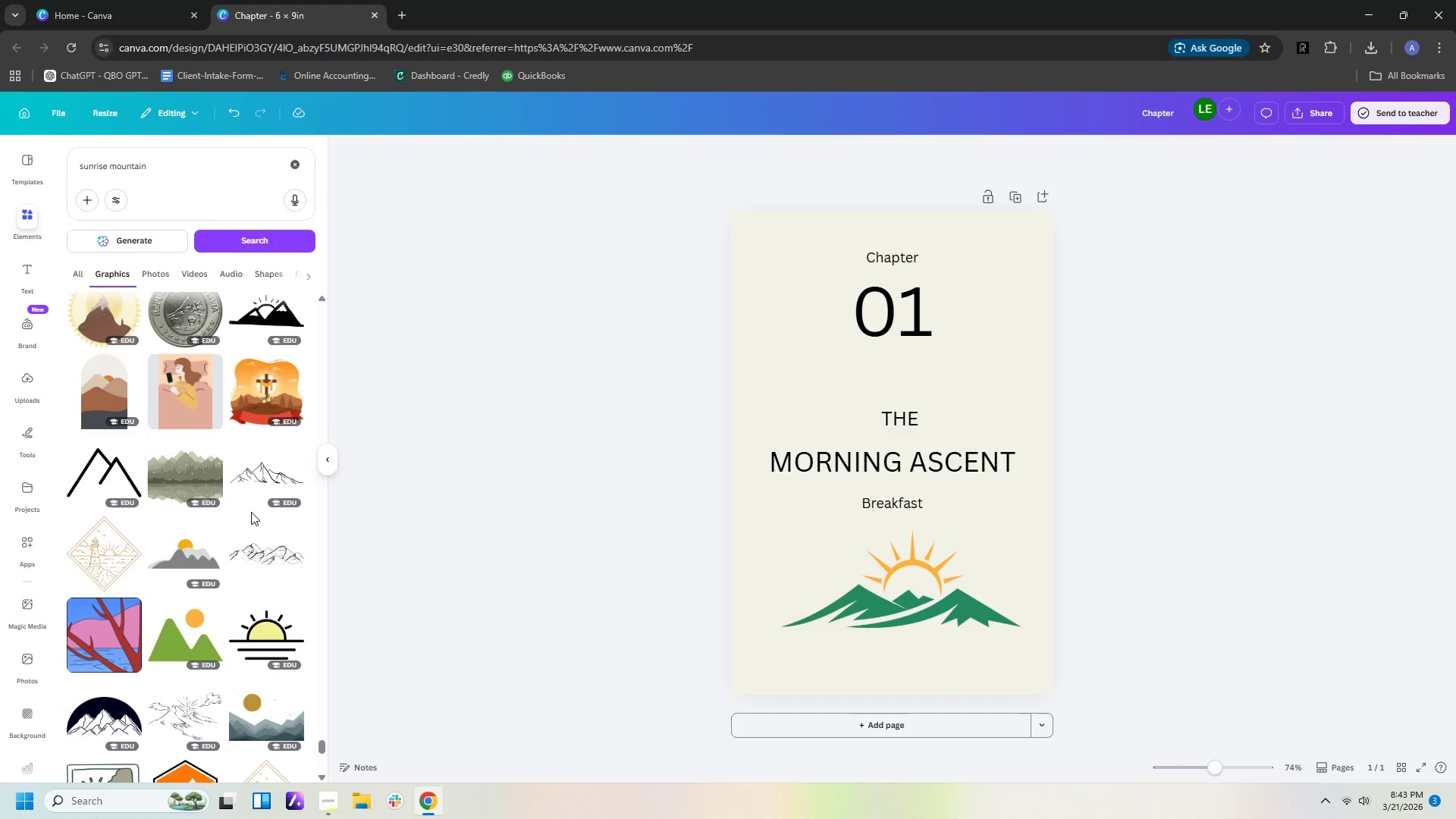 
wait(9.97)
 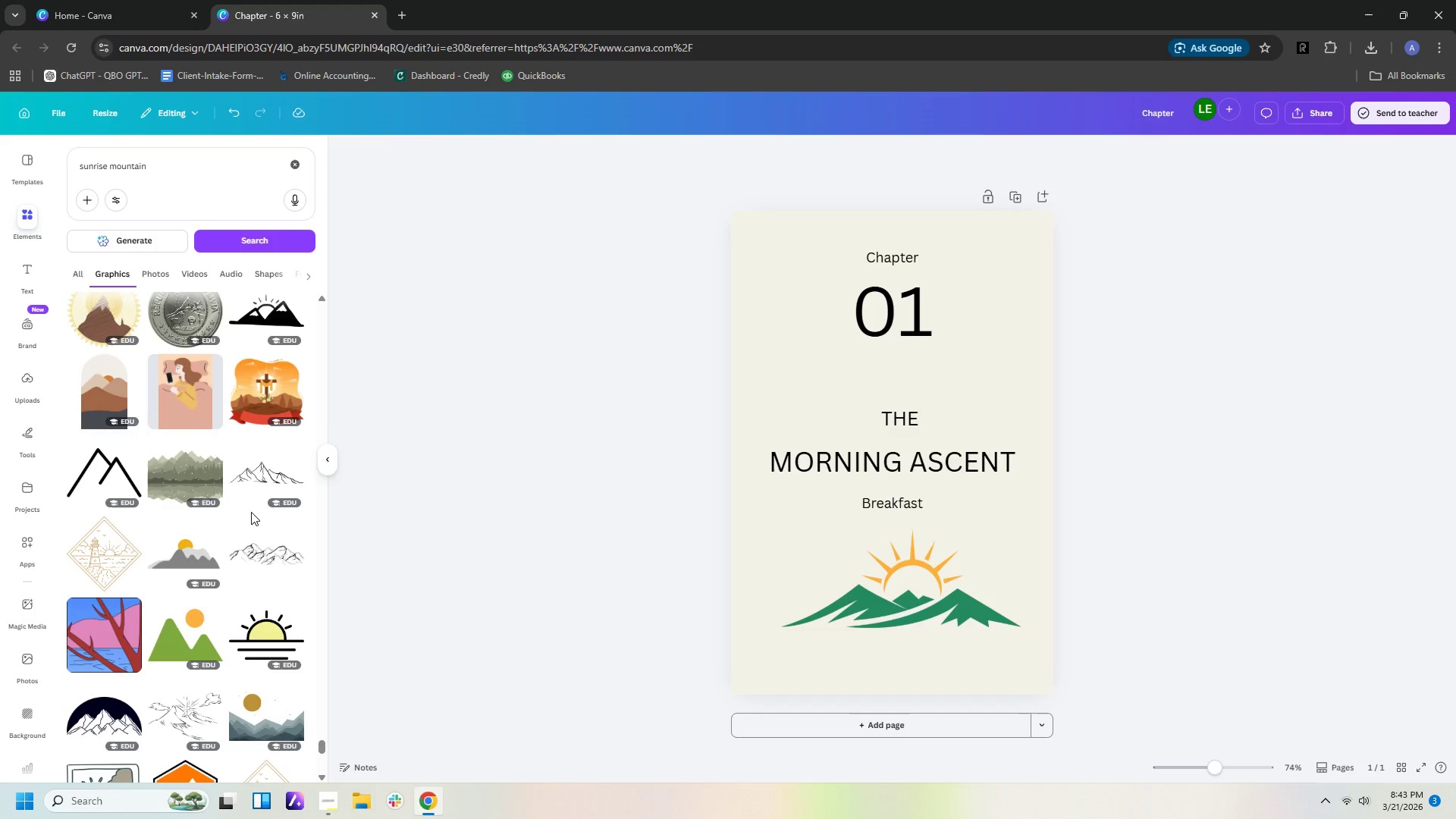 
scroll: coordinate [222, 565], scroll_direction: down, amount: 11.0
 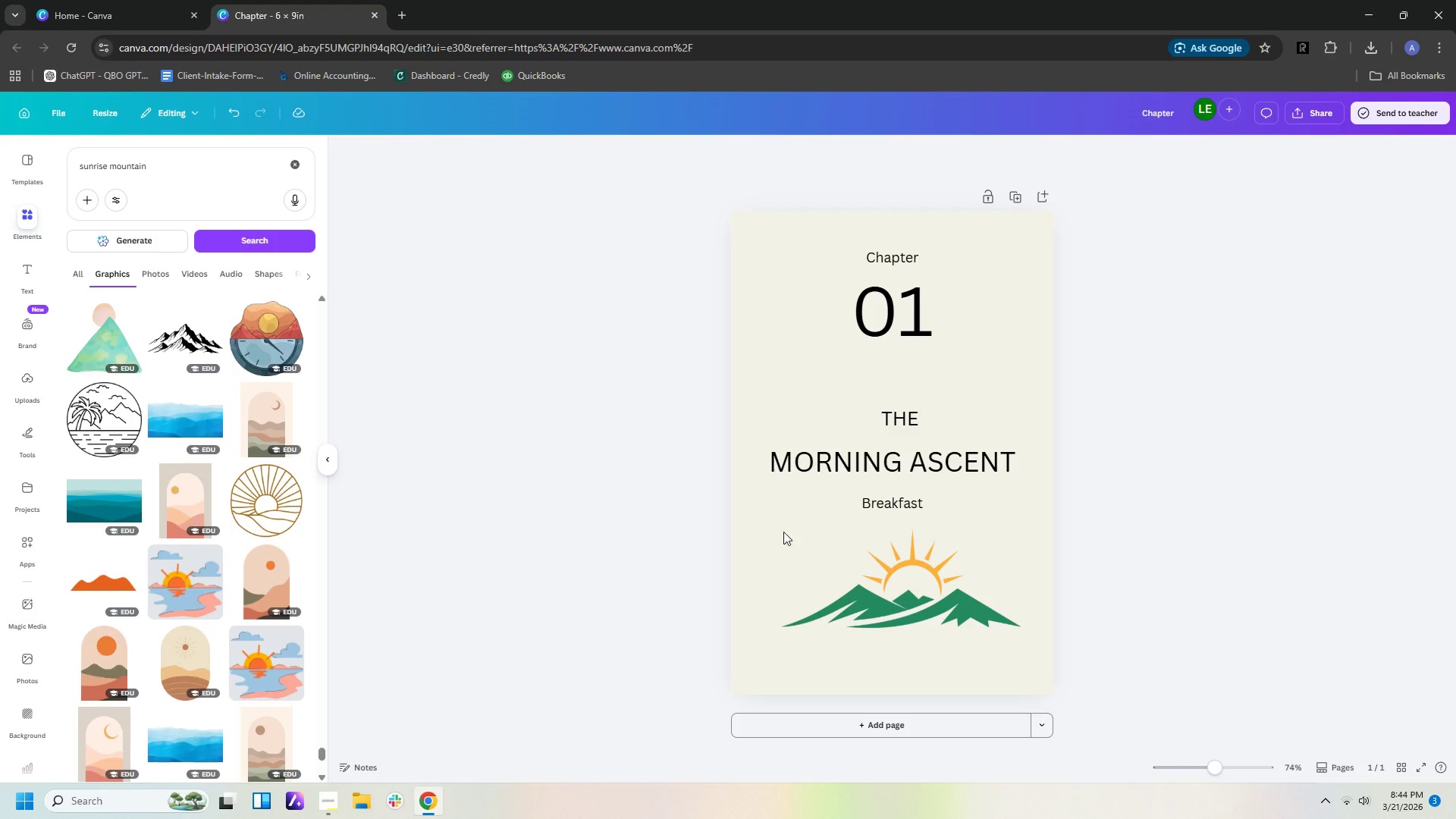 
wait(27.98)
 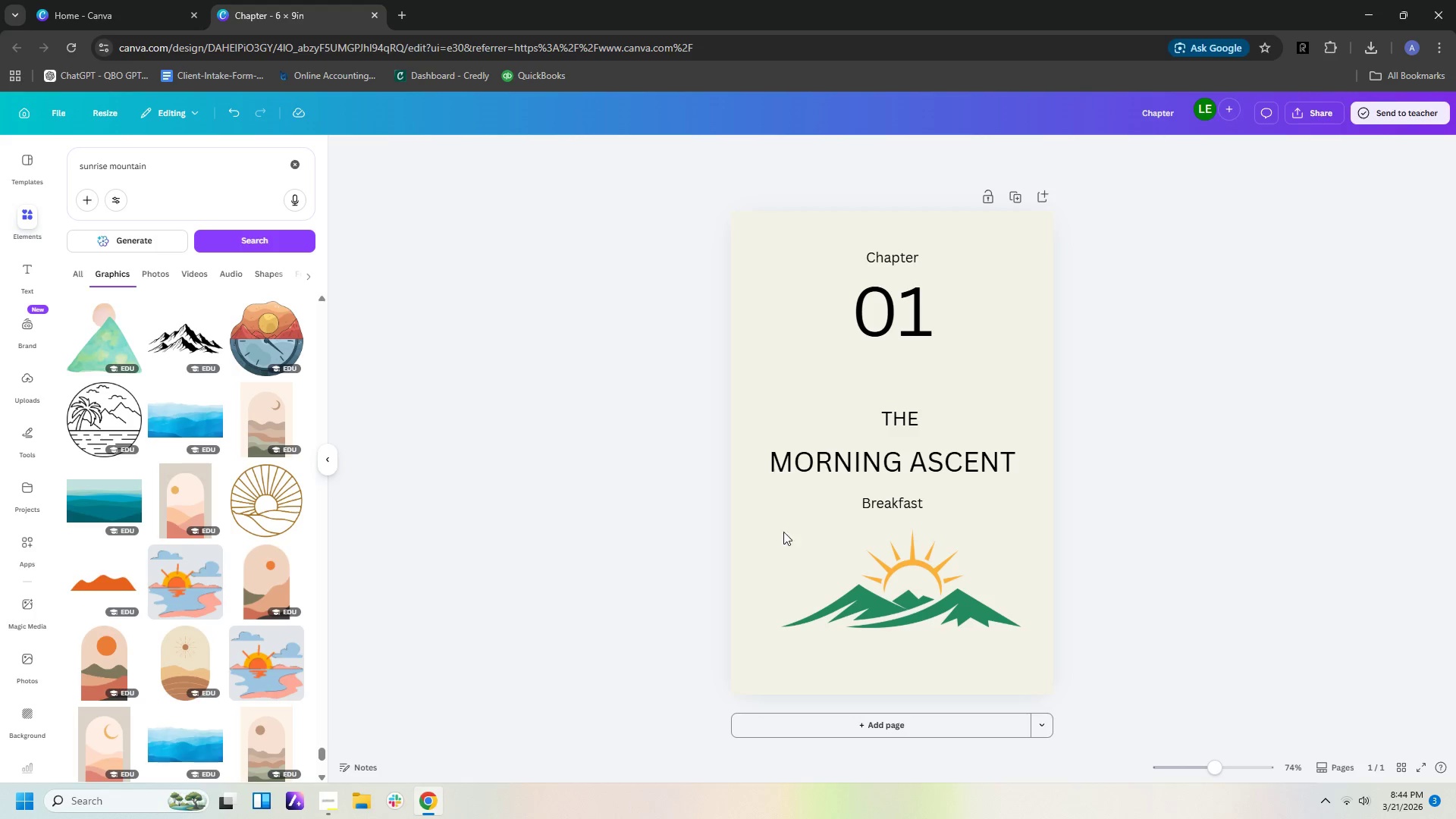 
hold_key(key=Space, duration=1.51)
 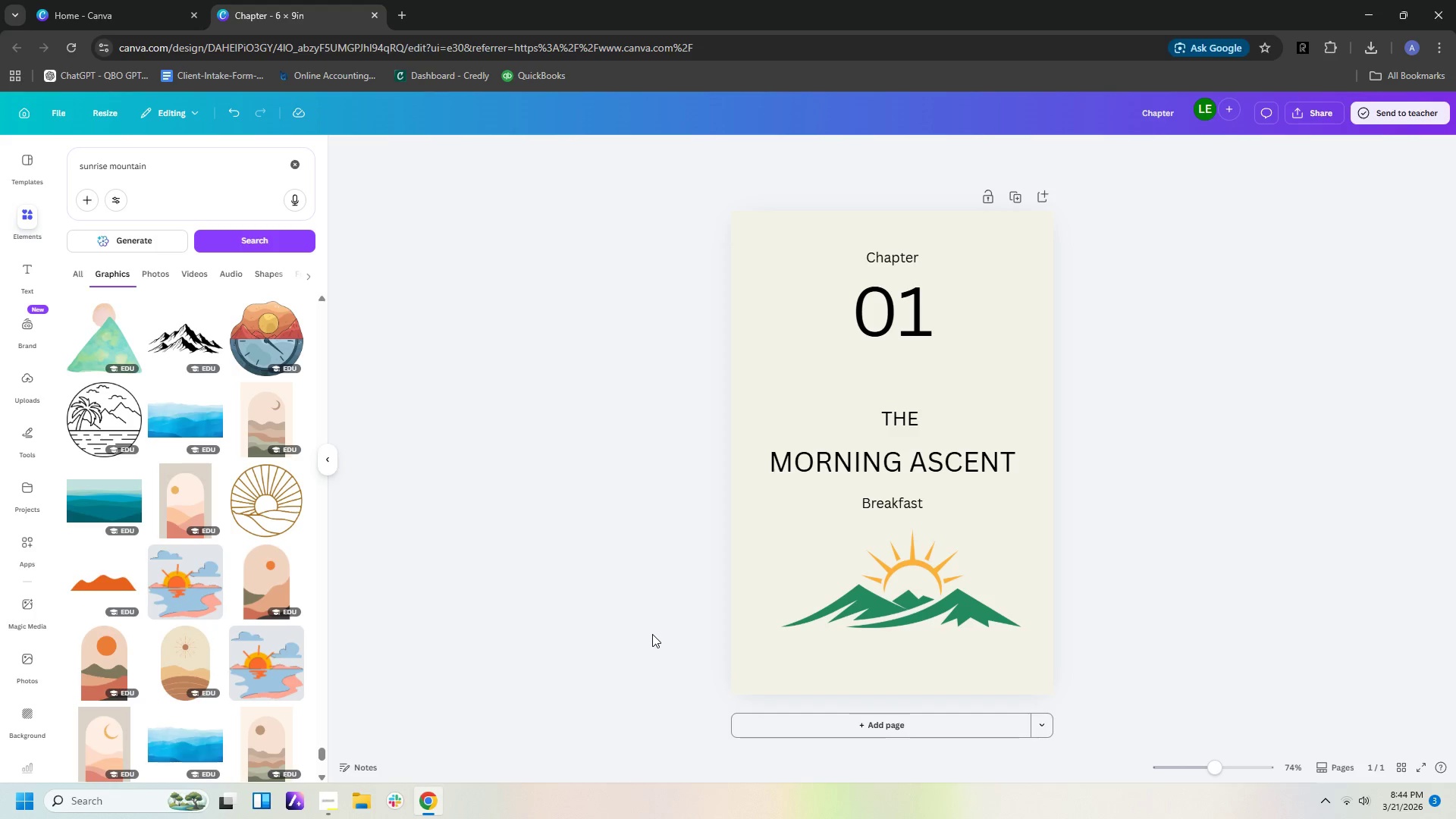 
hold_key(key=Space, duration=1.5)
 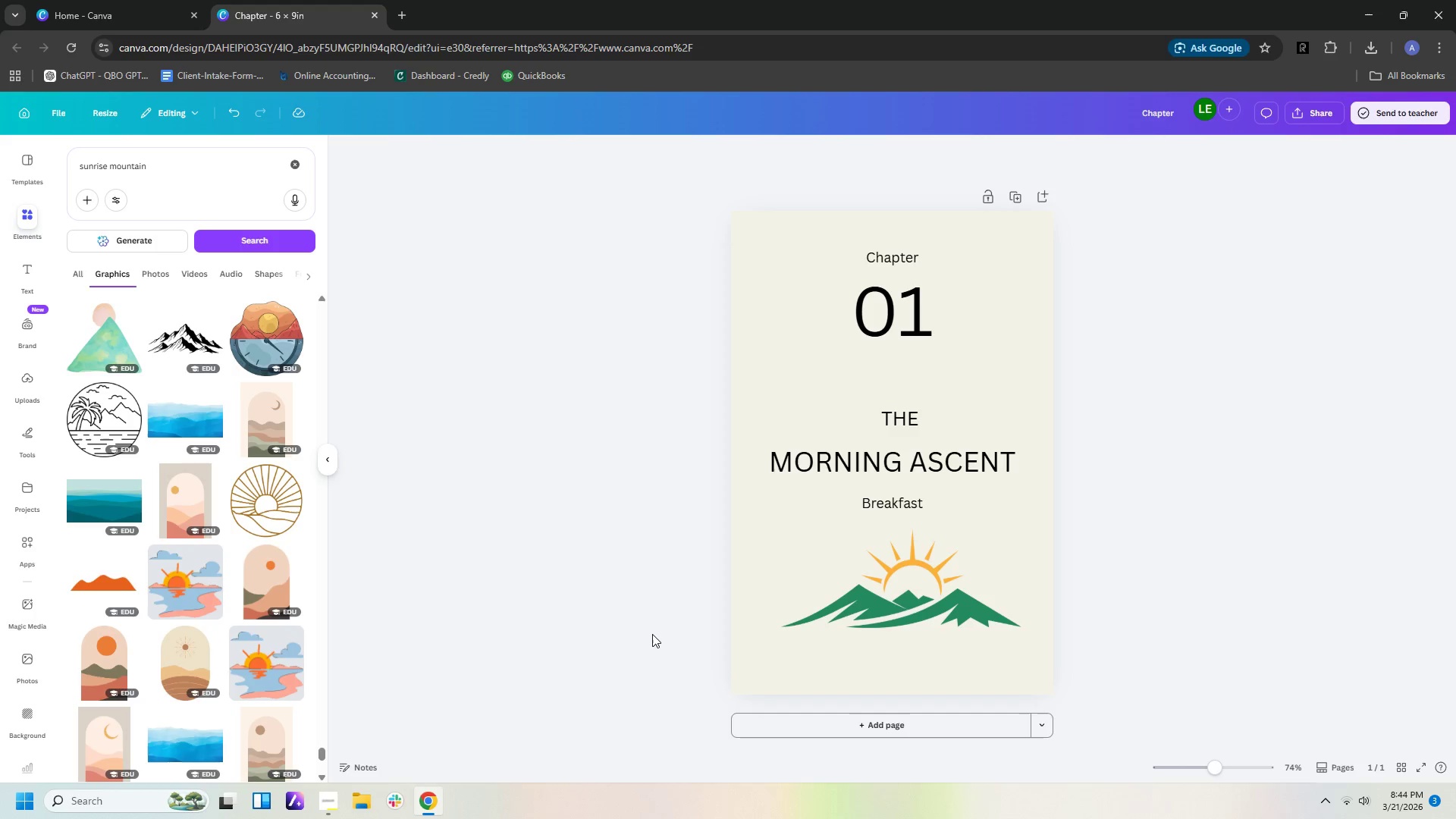 
hold_key(key=Space, duration=1.53)
 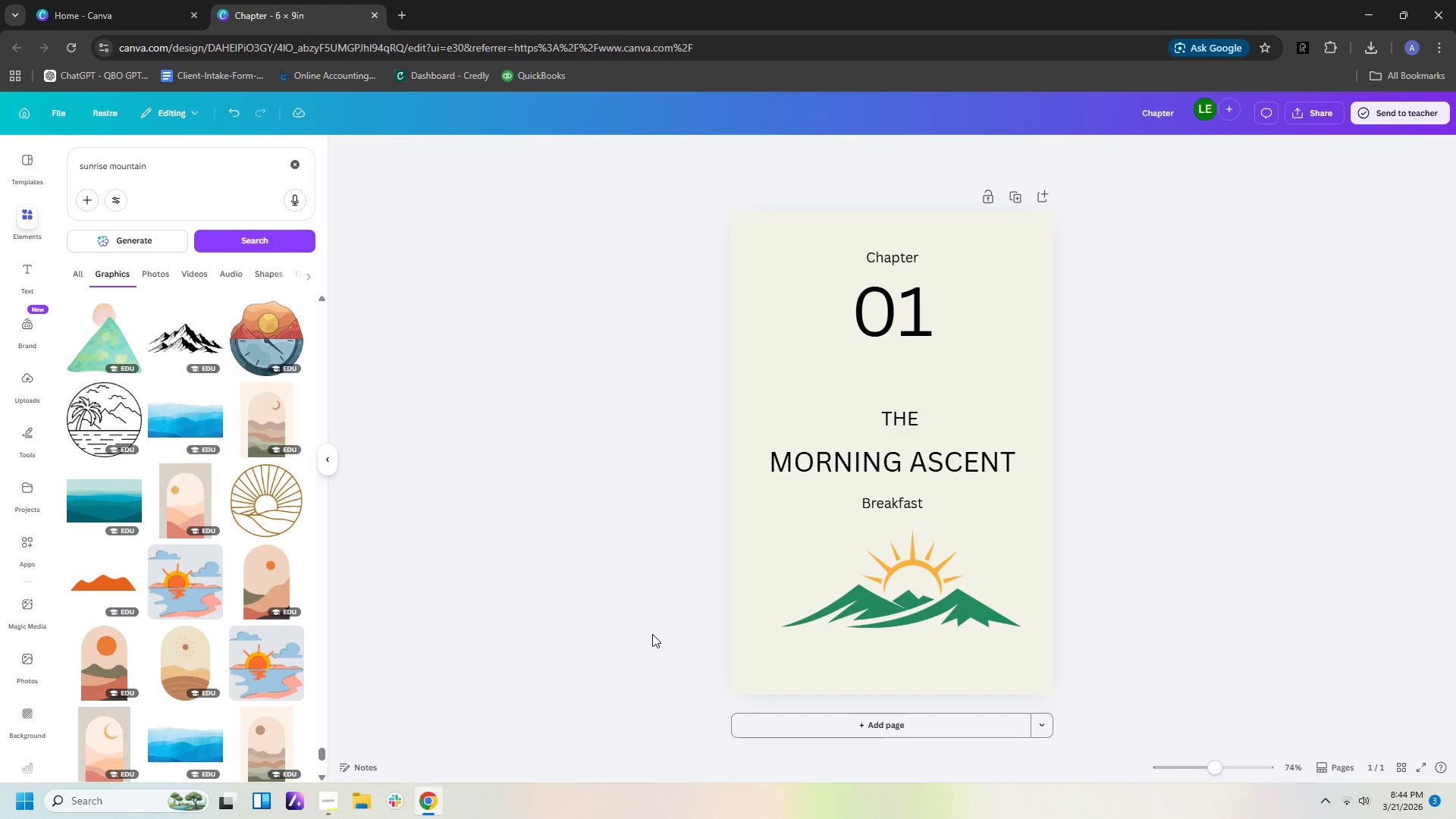 
hold_key(key=Space, duration=0.95)
 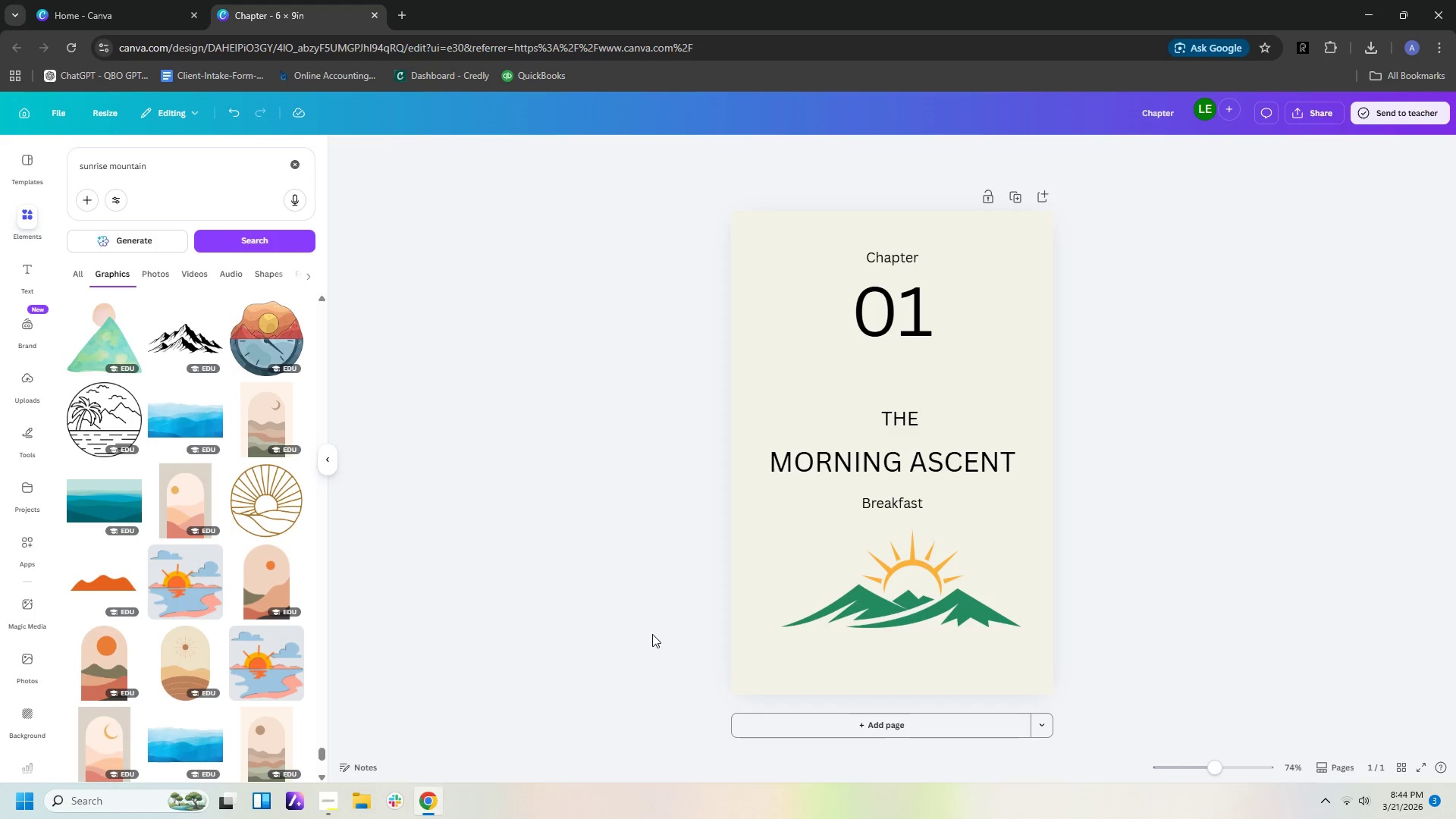 
hold_key(key=Space, duration=1.5)
 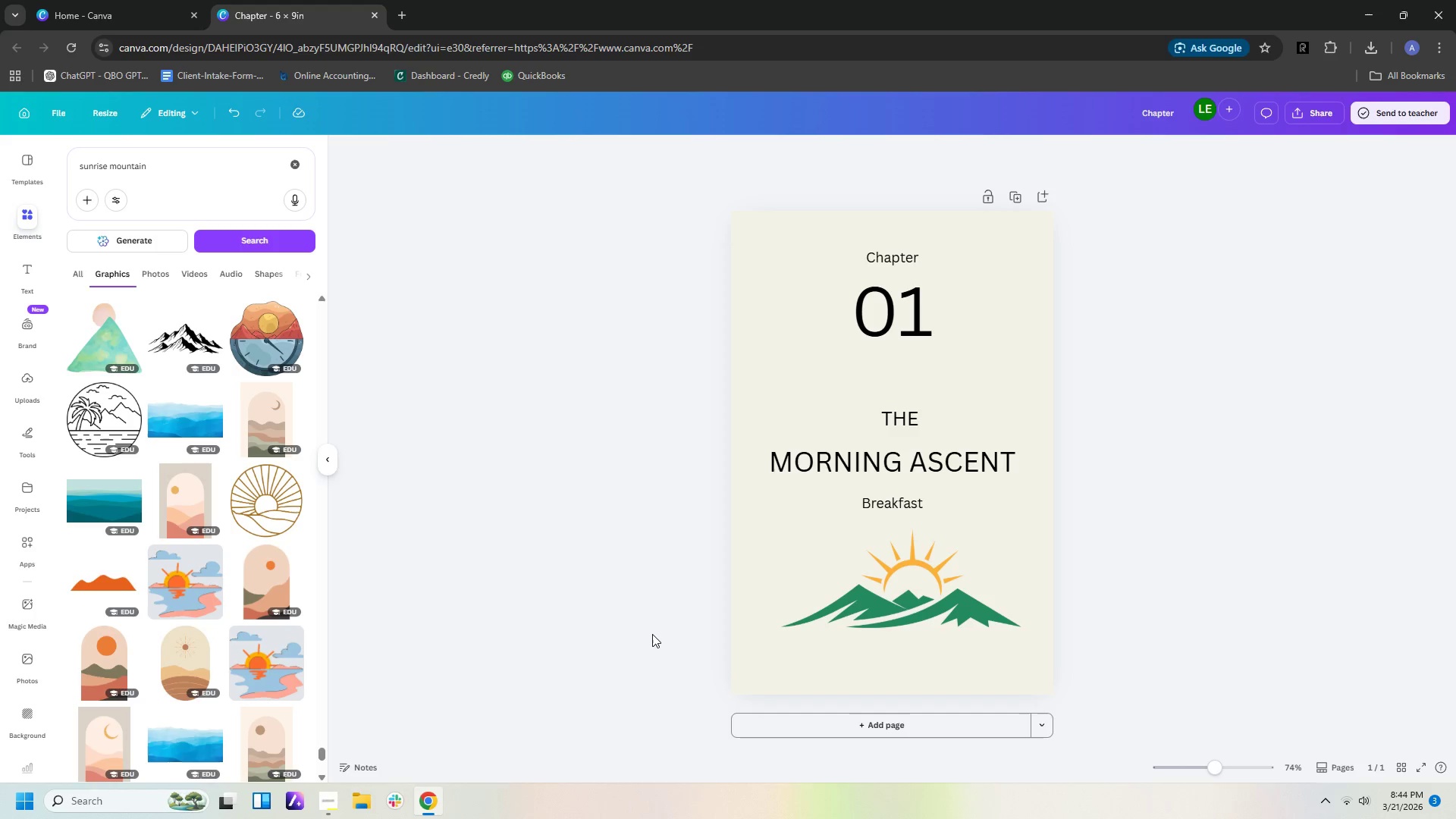 
hold_key(key=Space, duration=1.38)
 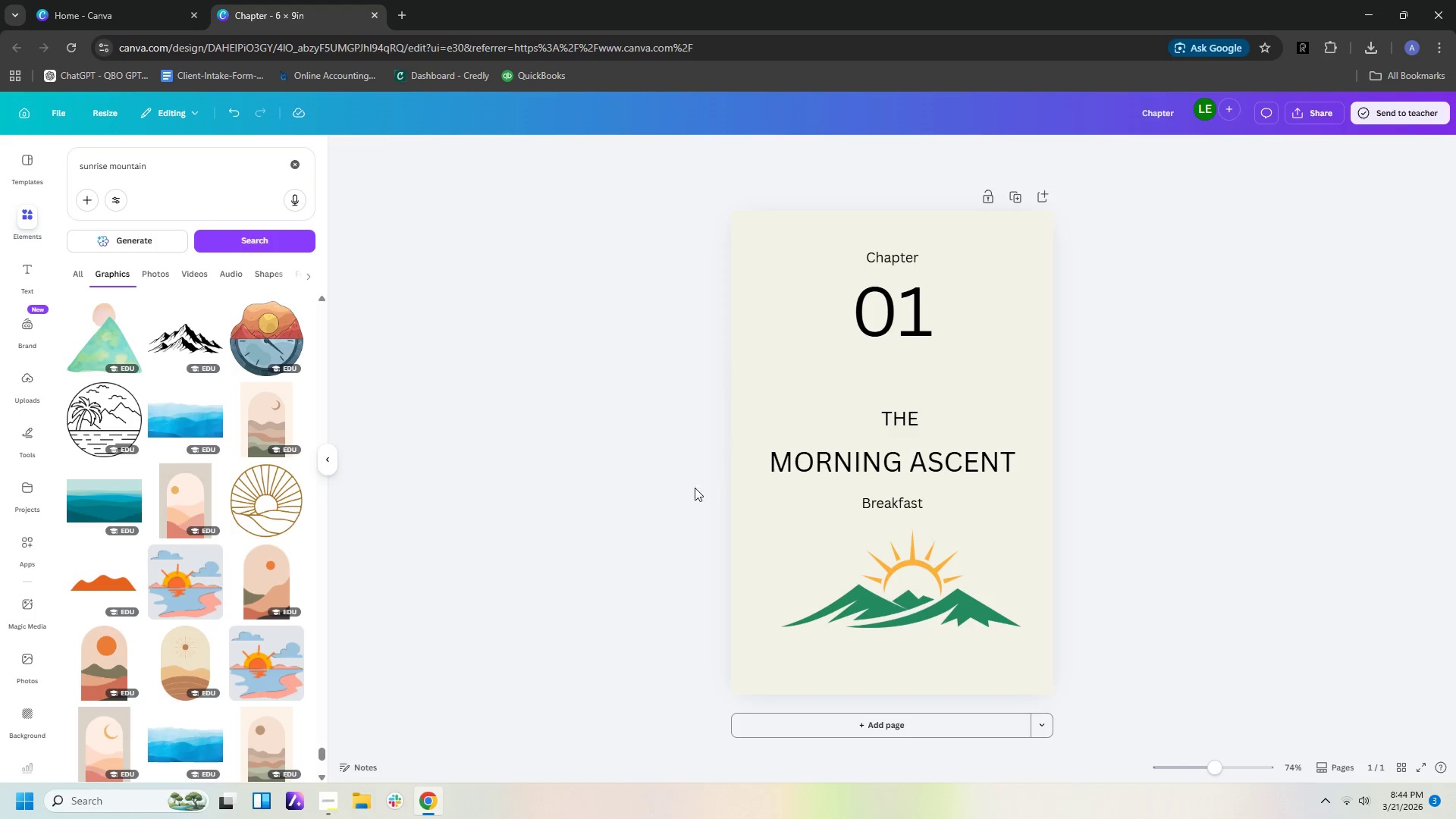 
wait(7.81)
 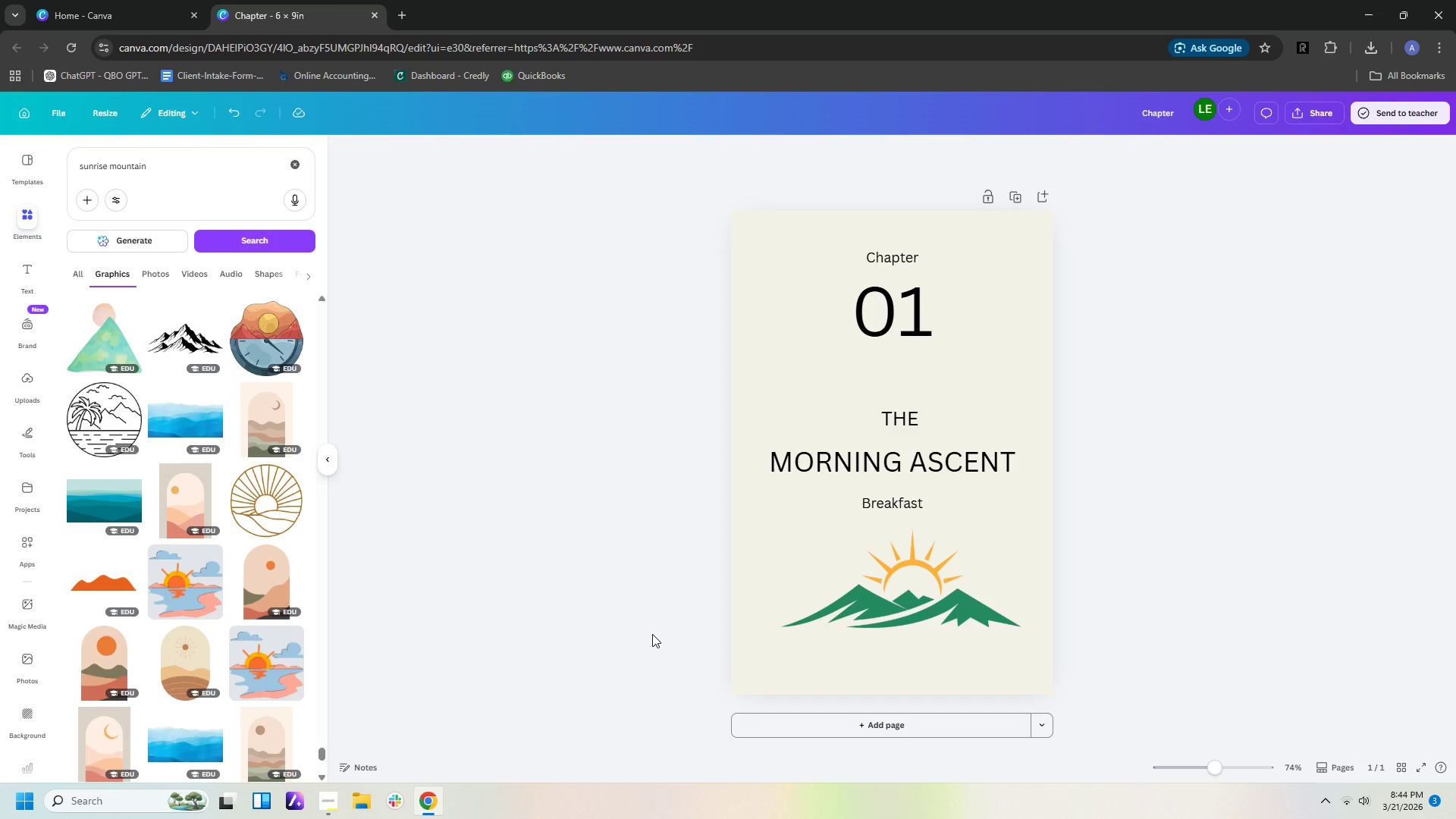 
left_click_drag(start_coordinate=[165, 165], to_coordinate=[0, 169])
 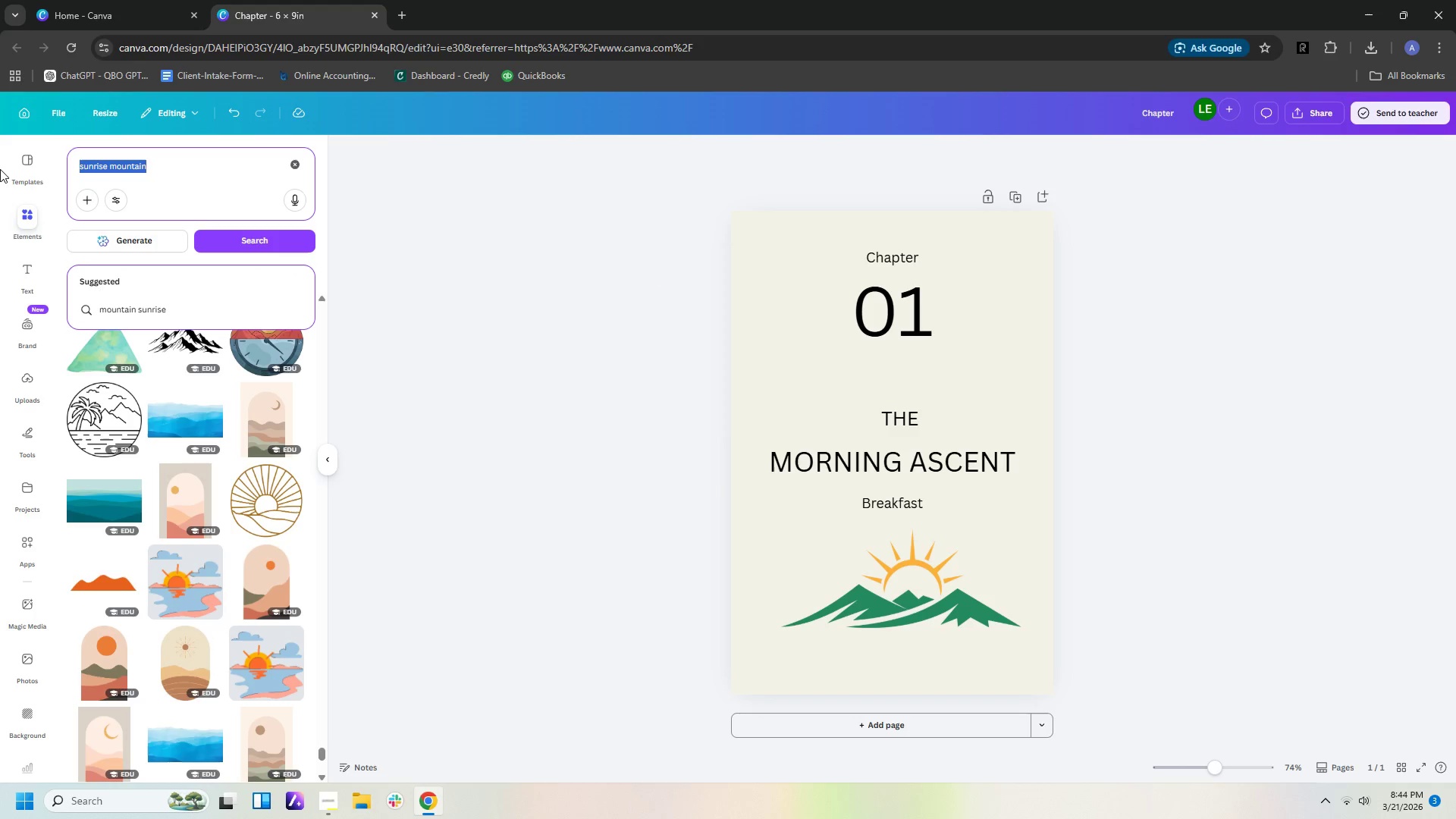 
type(faint sunrise gradient)
 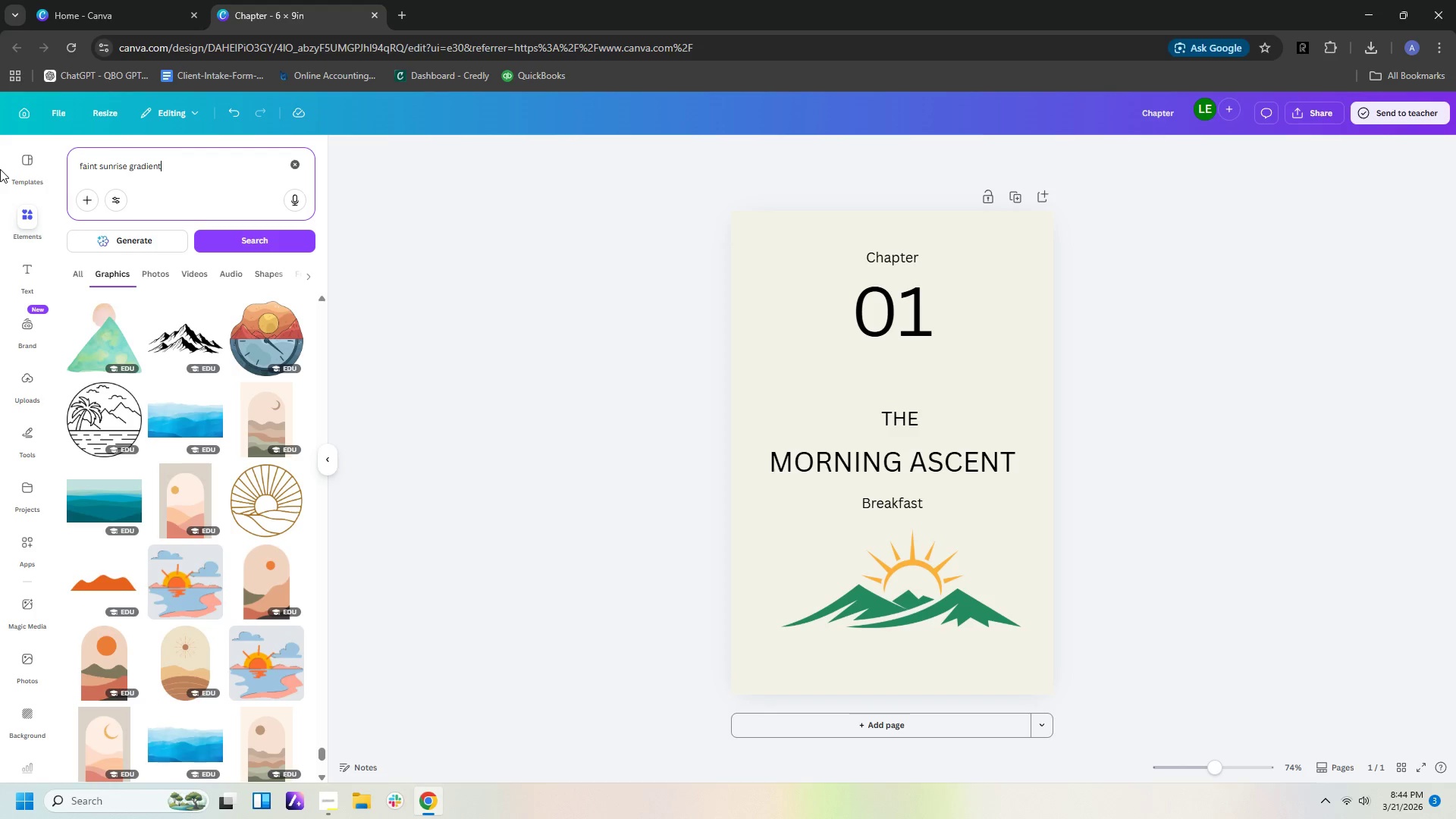 
key(Enter)
 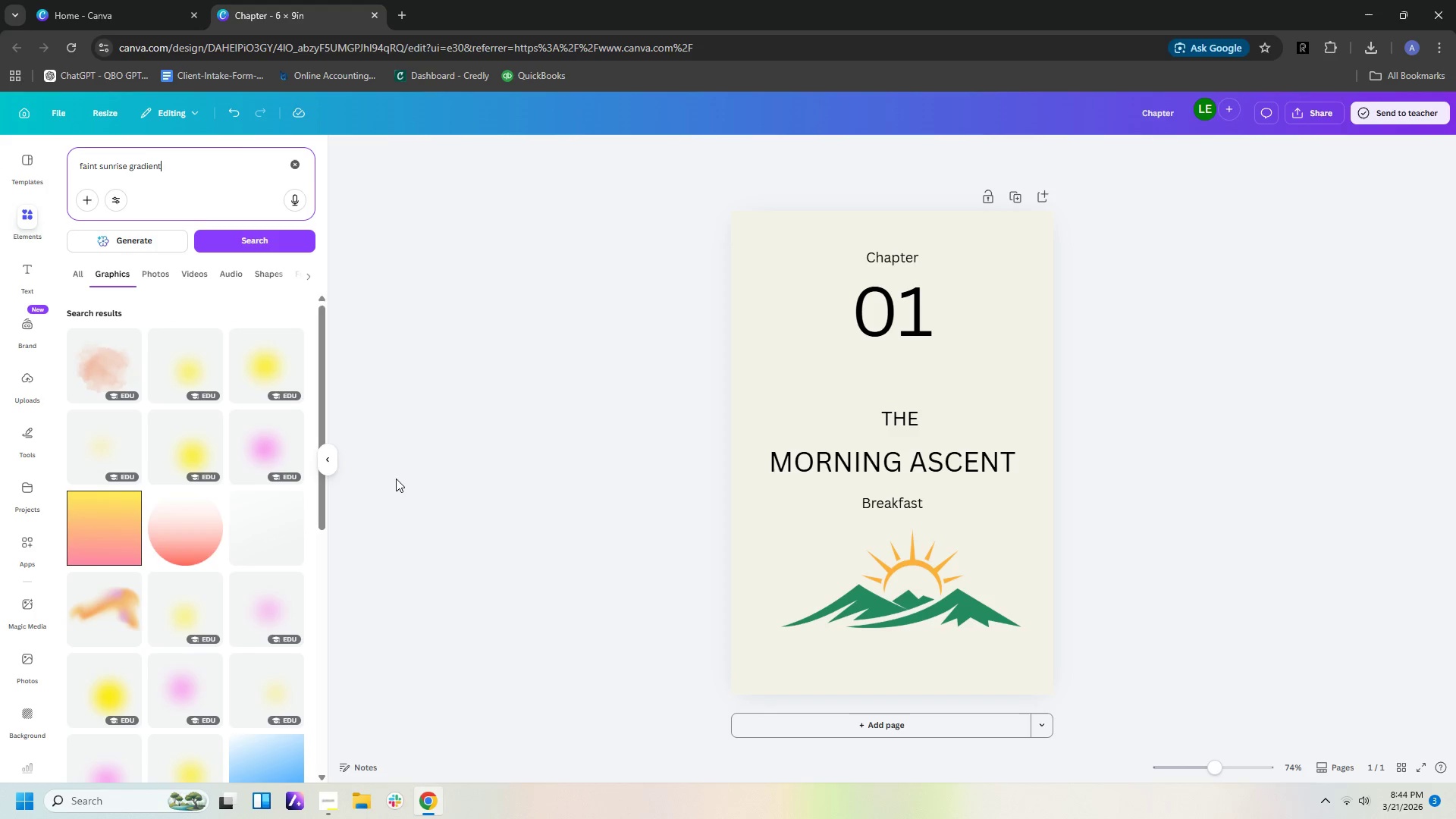 
scroll: coordinate [225, 569], scroll_direction: down, amount: 39.0
 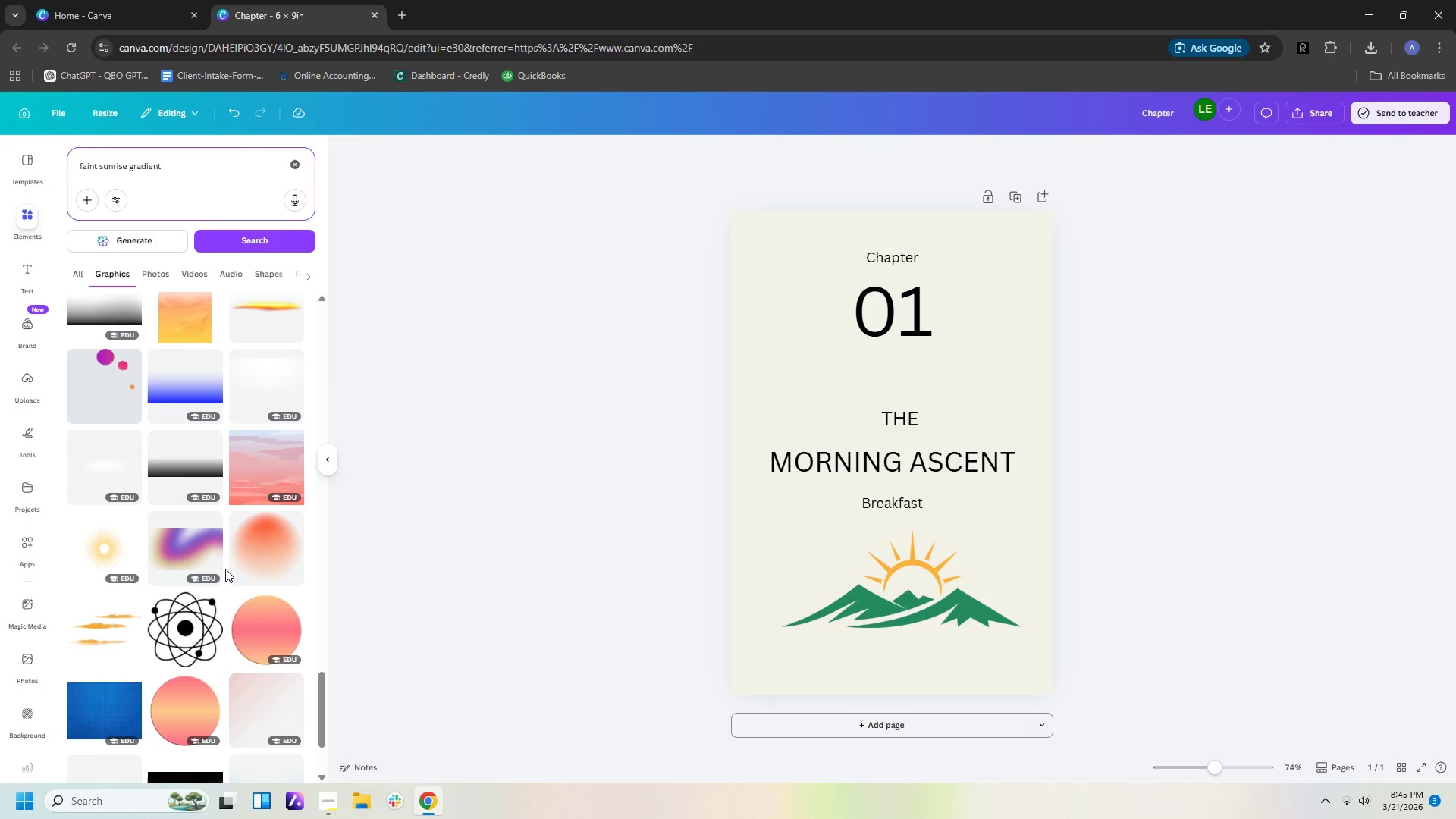 
scroll: coordinate [218, 570], scroll_direction: up, amount: 8.0
 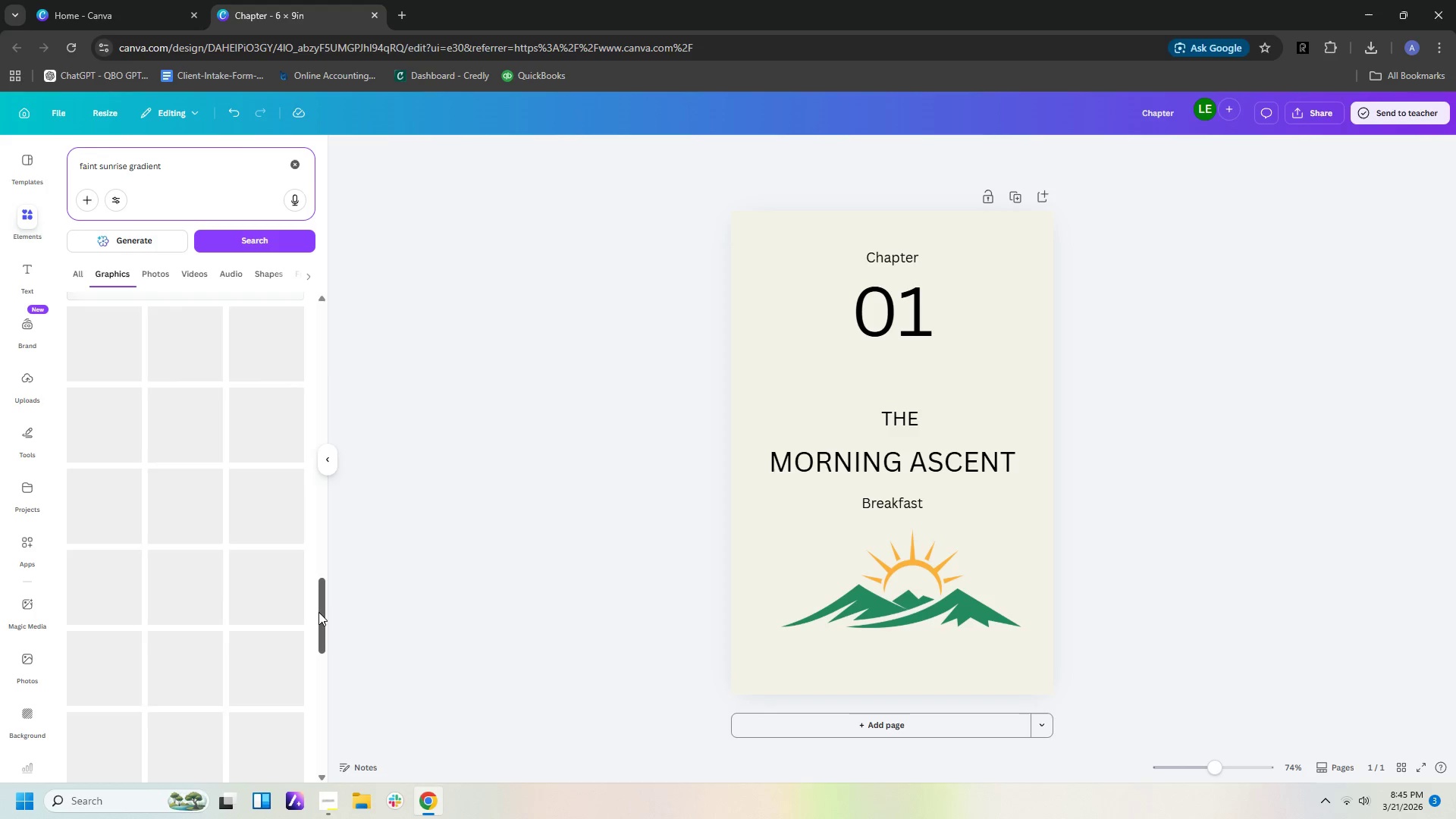 
left_click_drag(start_coordinate=[318, 612], to_coordinate=[314, 242])
 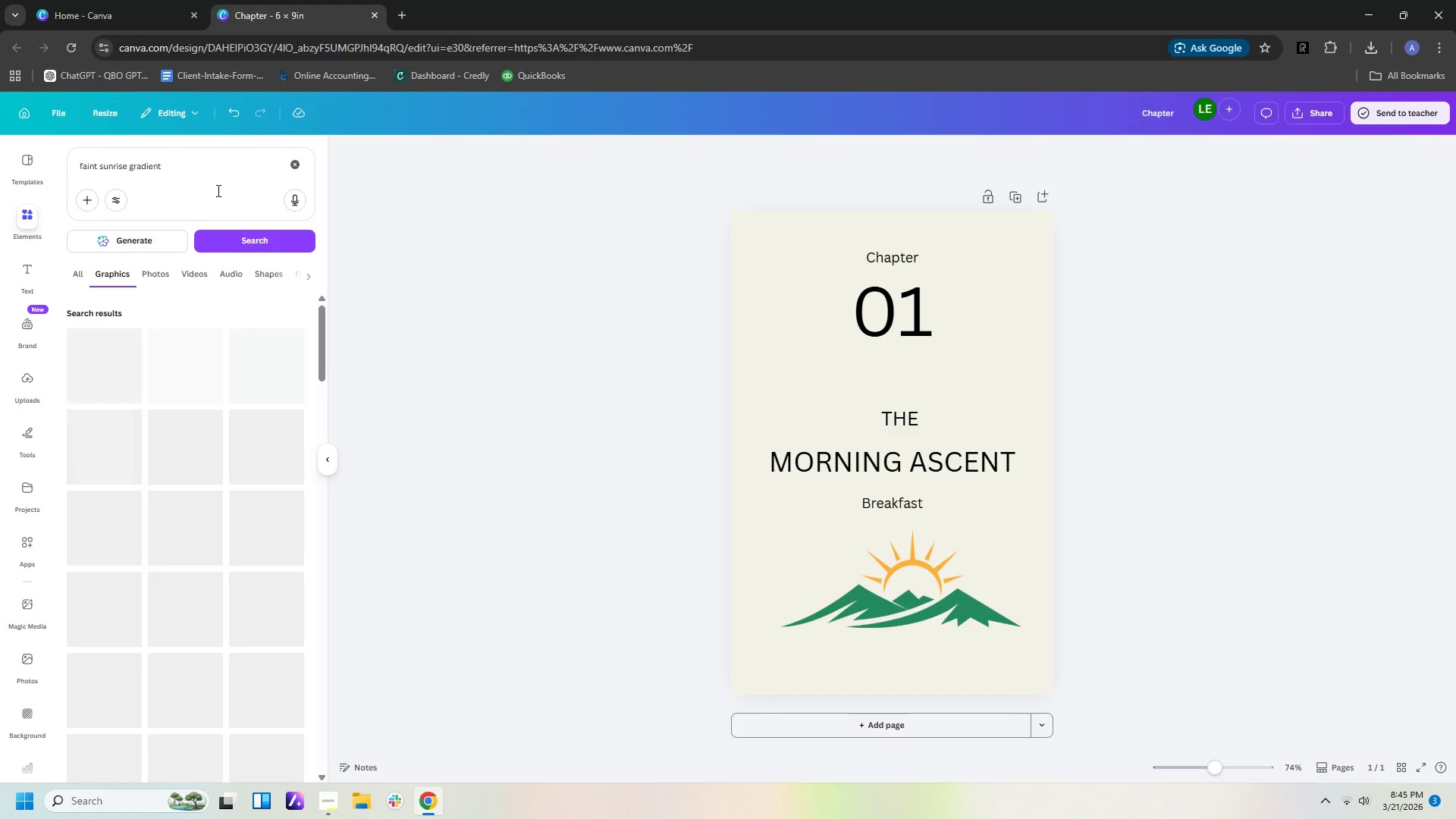 
left_click([209, 174])
 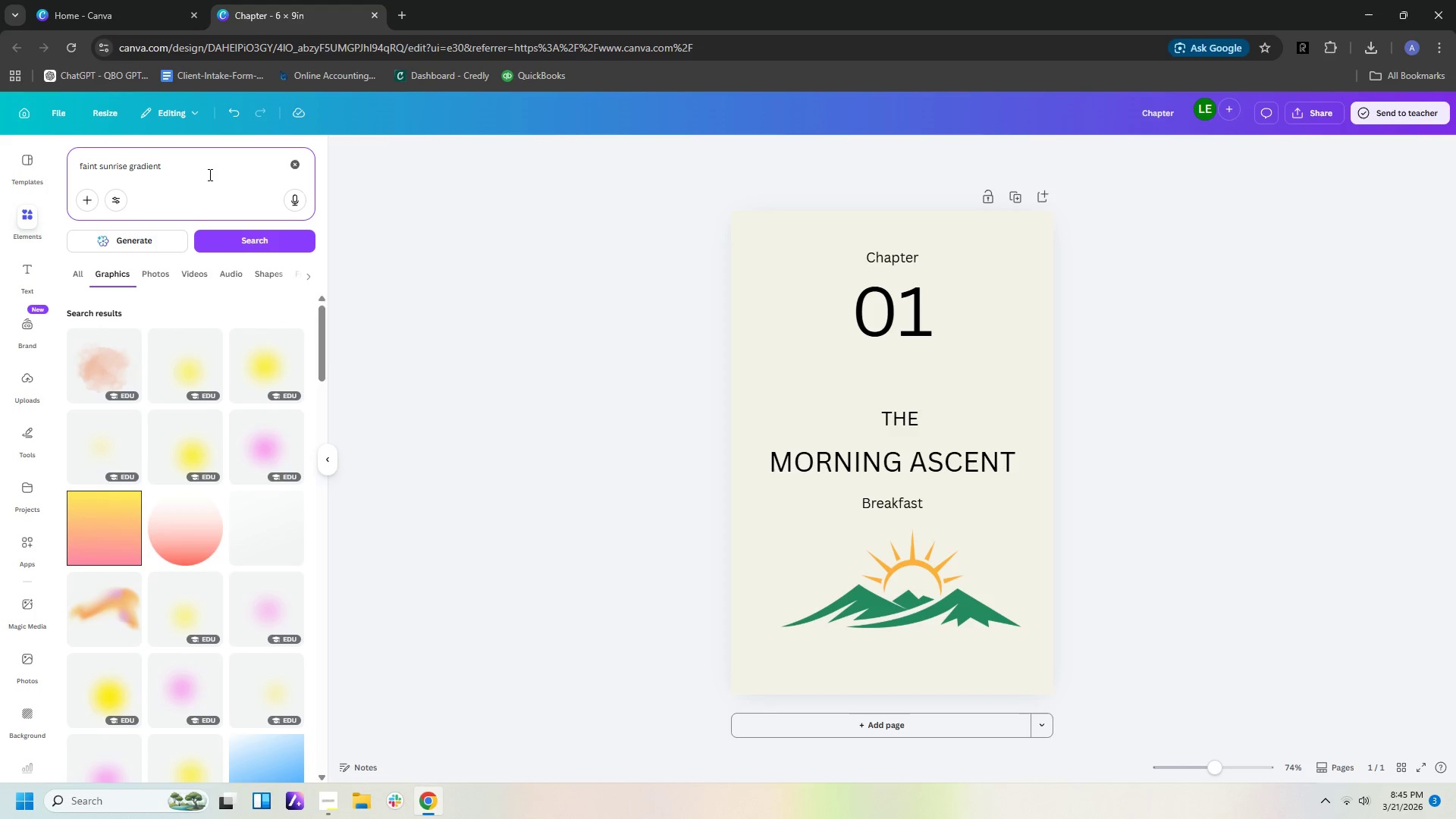 
key(Backspace)
 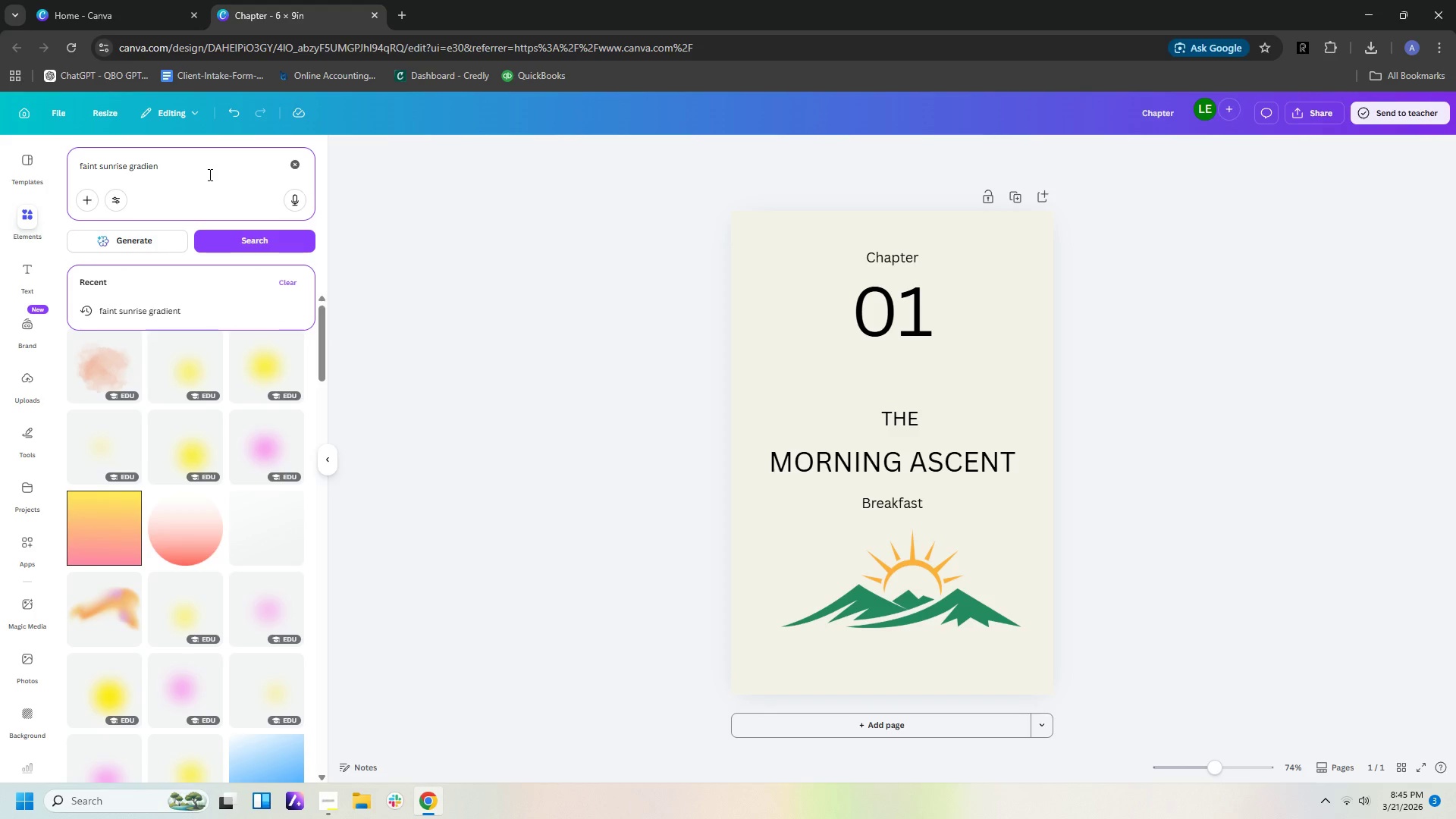 
key(Backspace)
 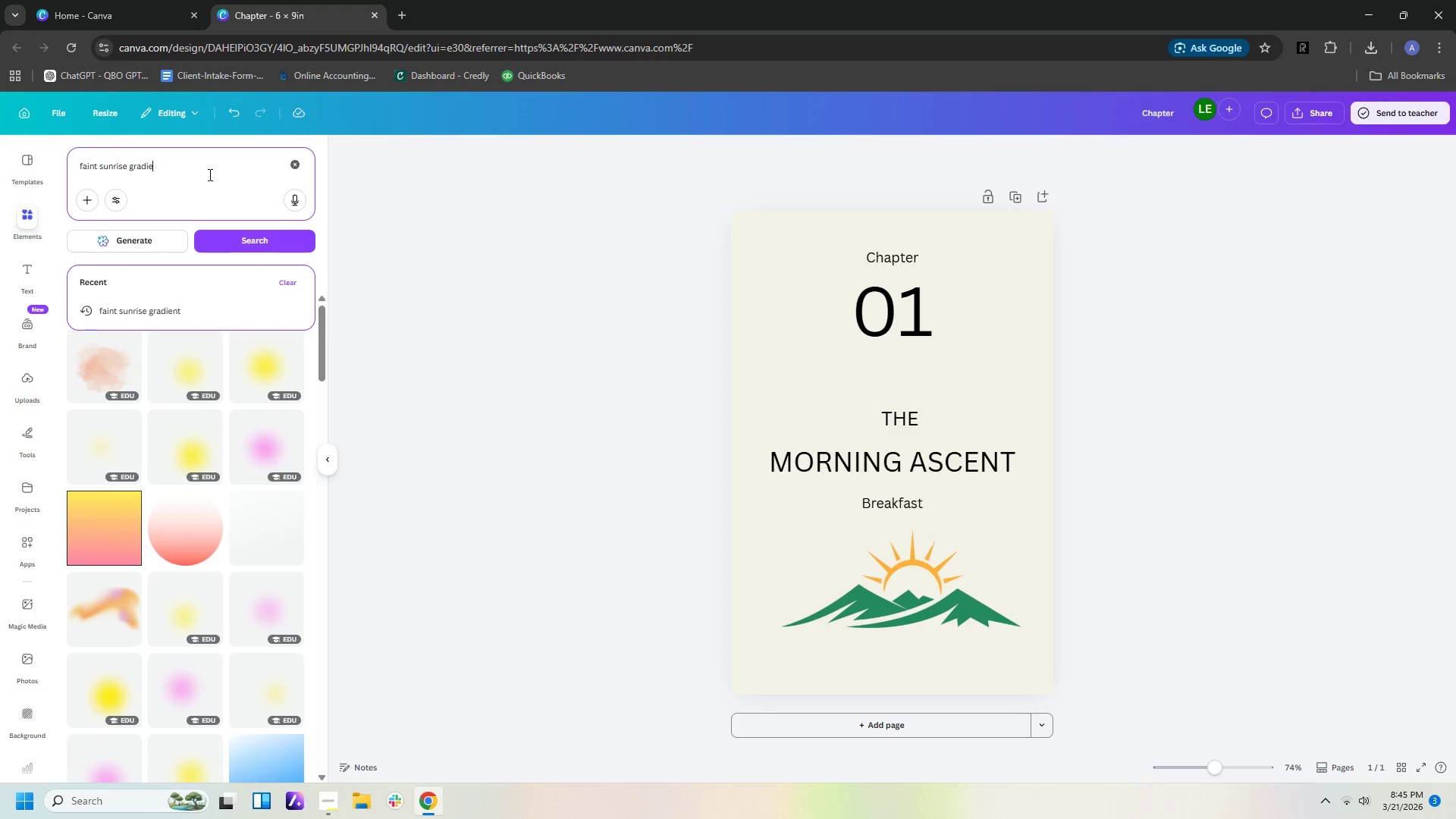 
key(Backspace)
 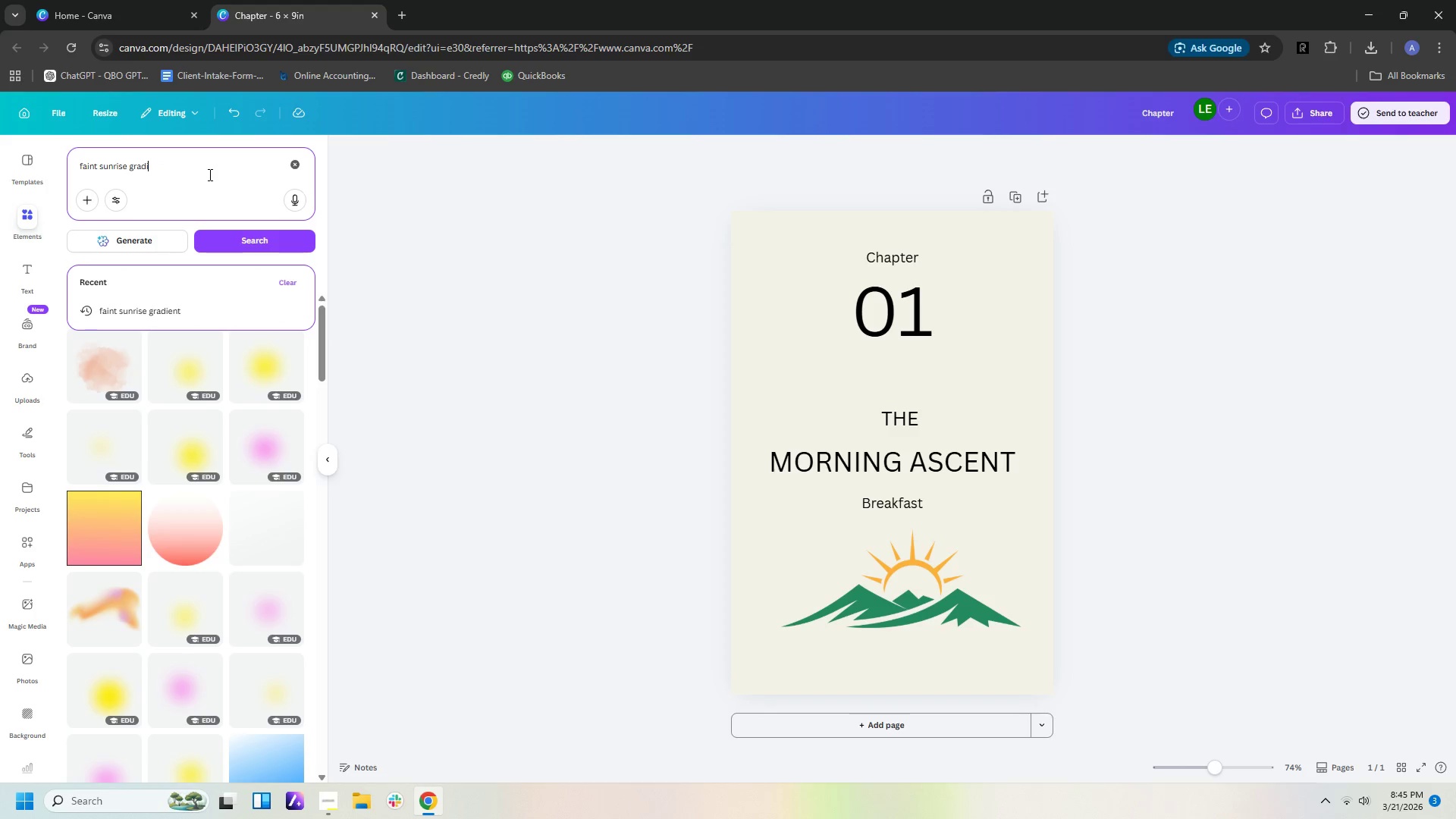 
key(Backspace)
 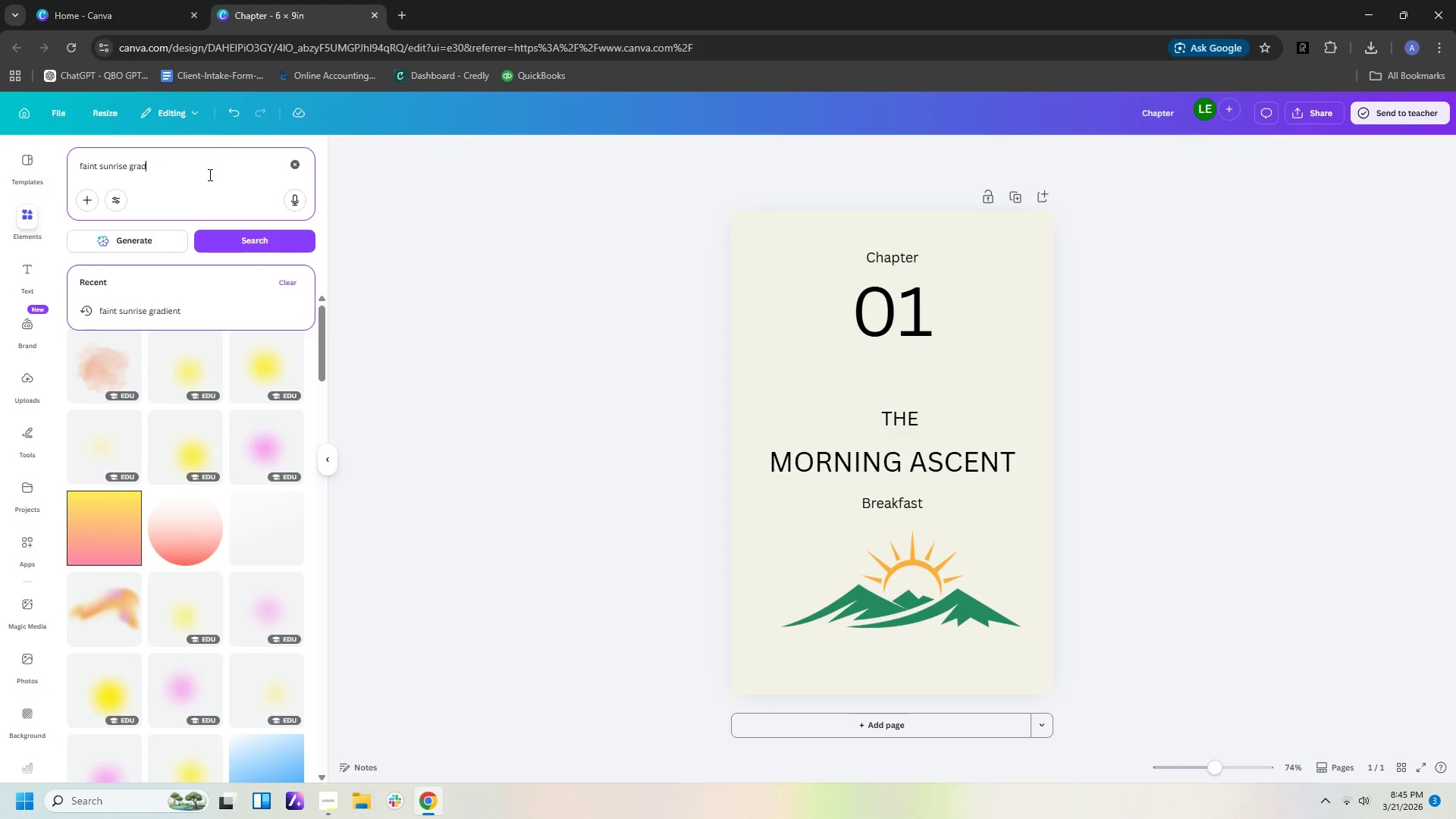 
key(Backspace)
 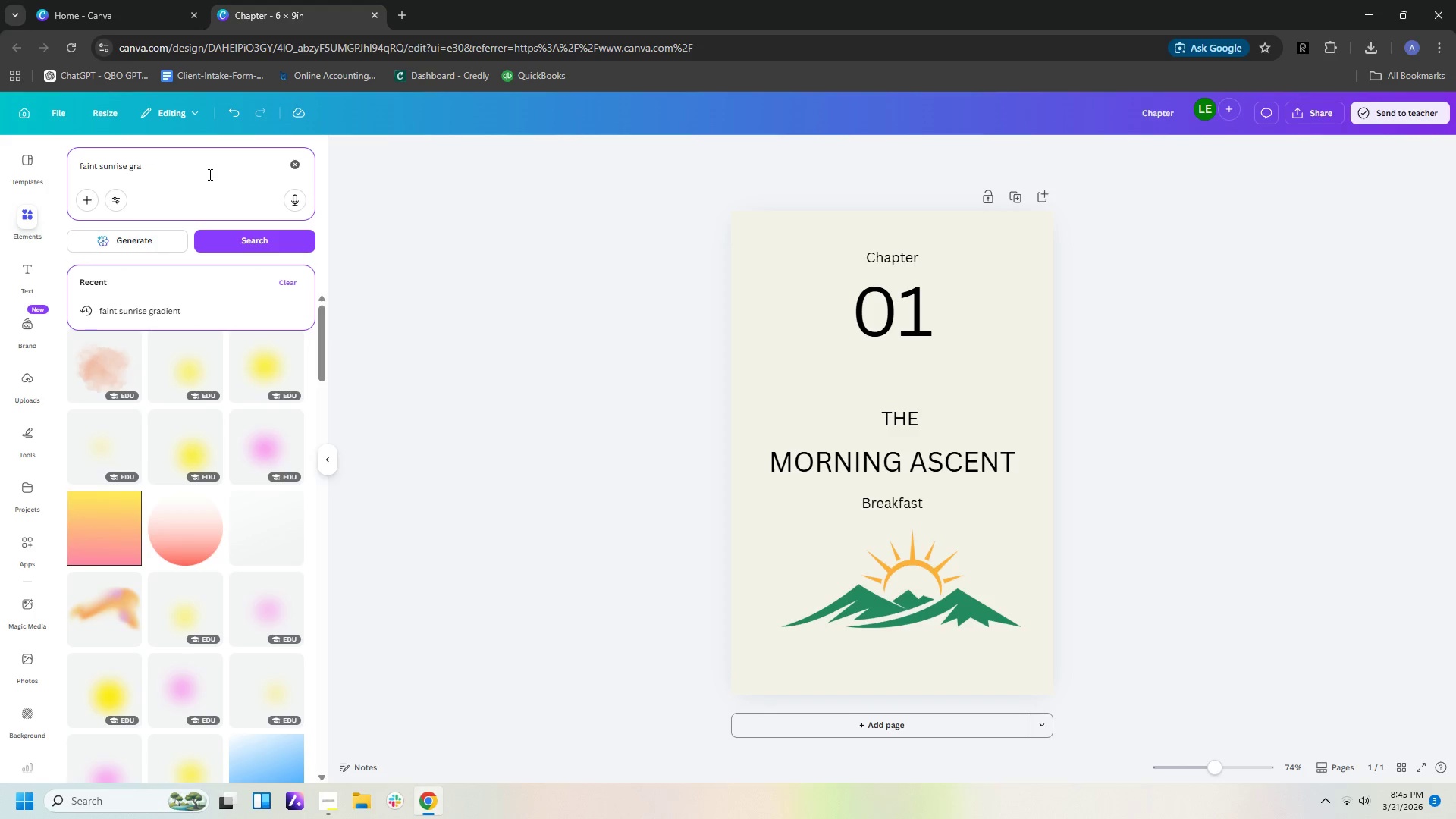 
key(Backspace)
 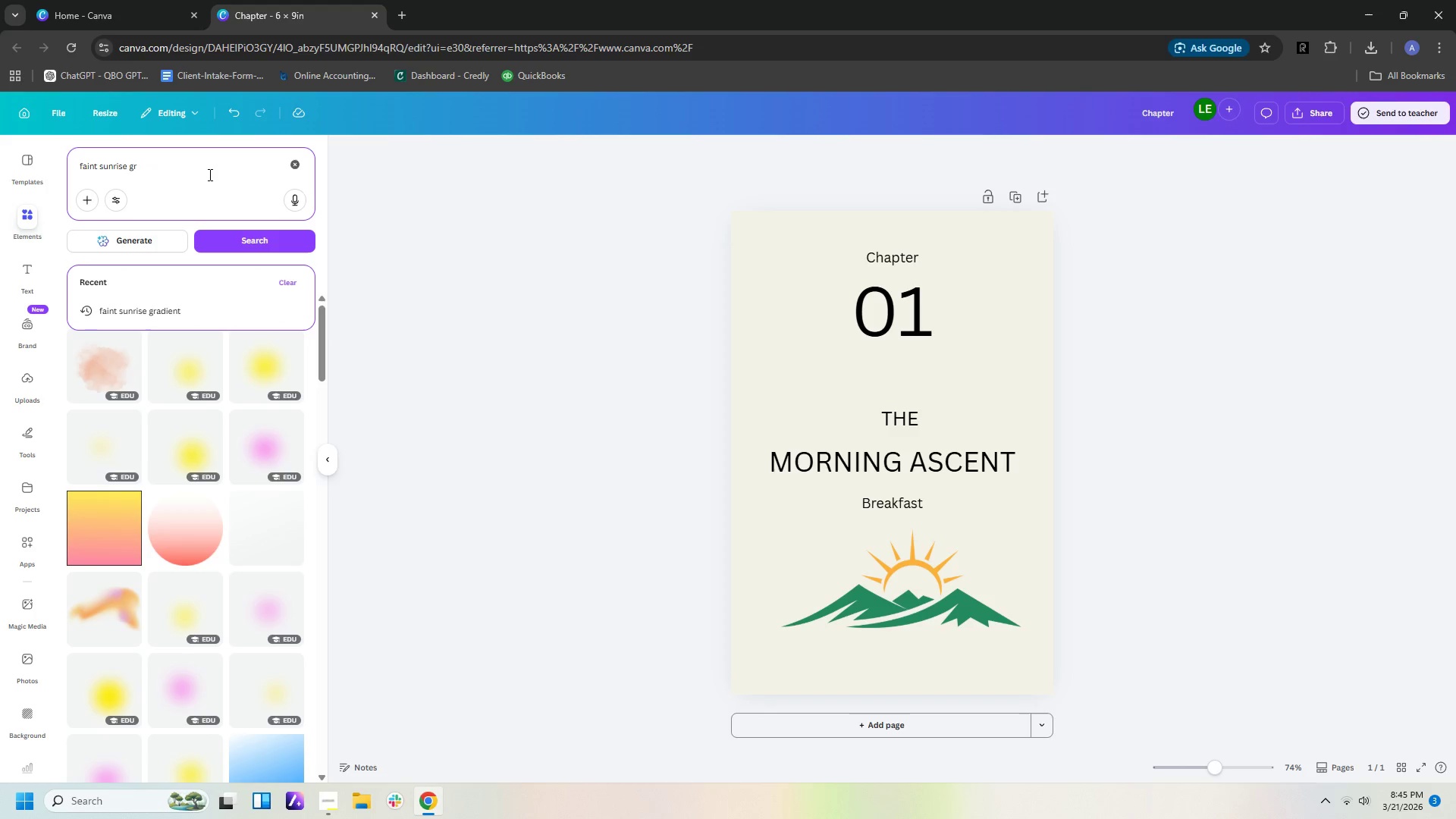 
key(Backspace)
 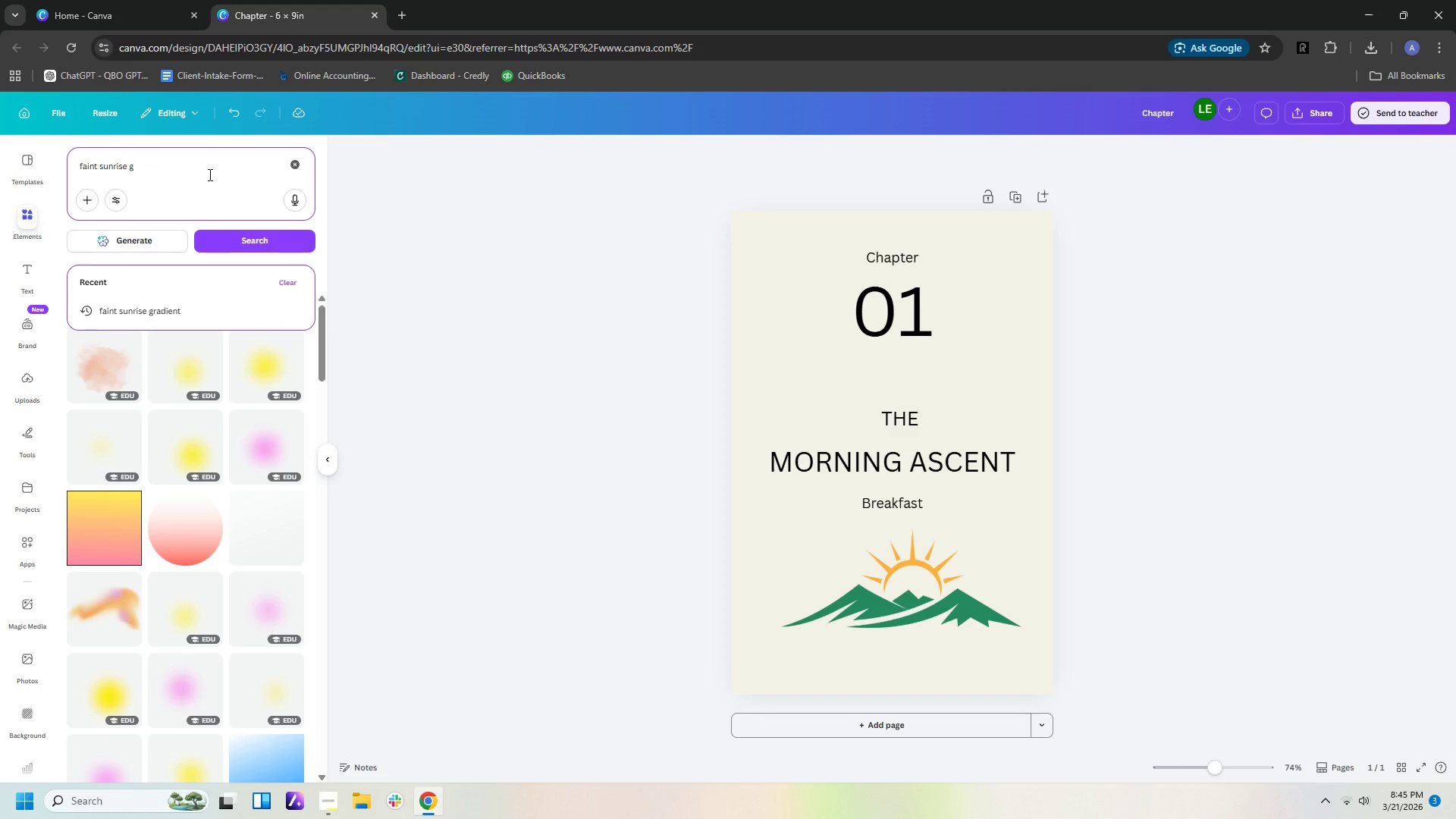 
key(Backspace)
 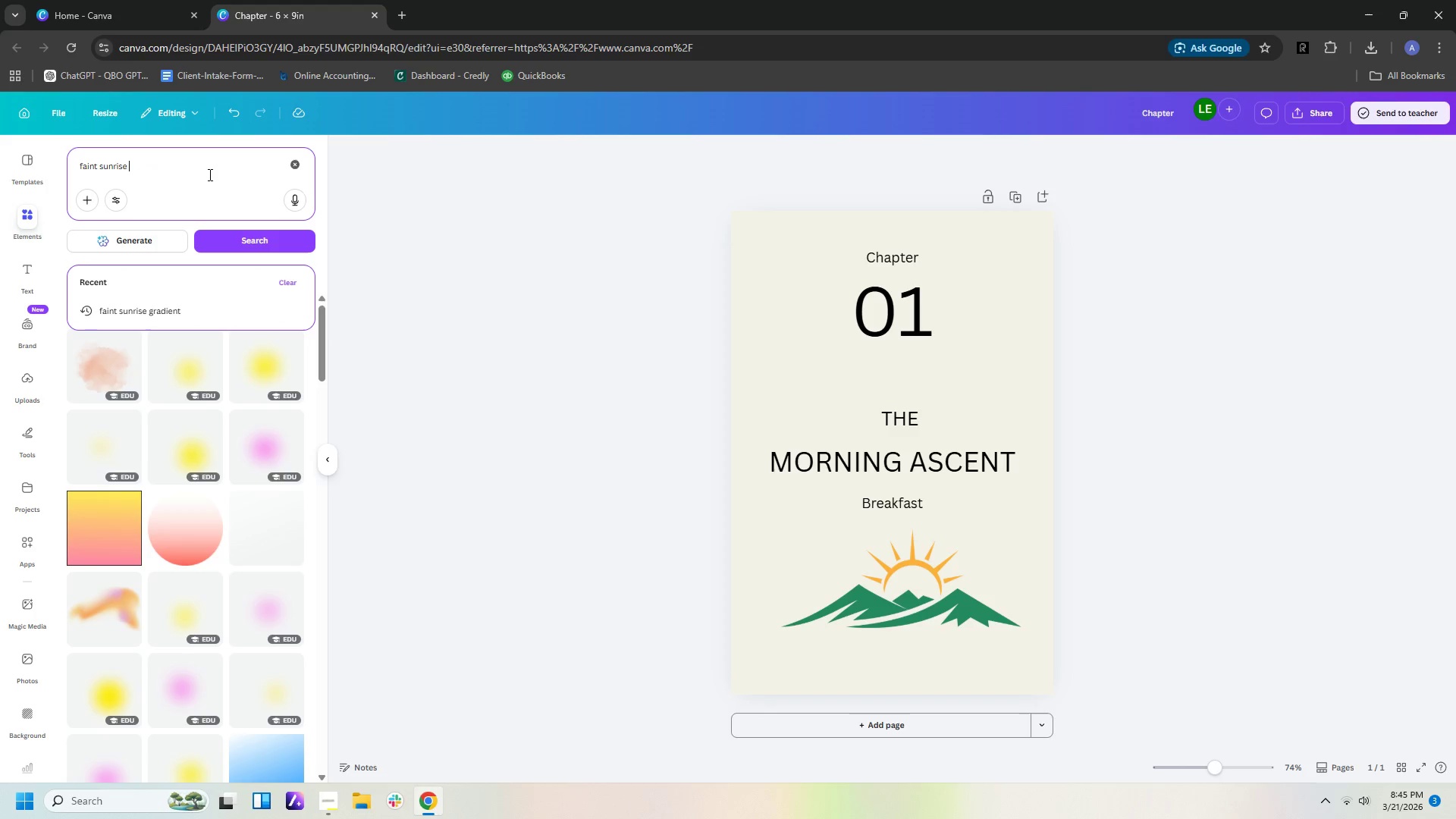 
key(Backspace)
 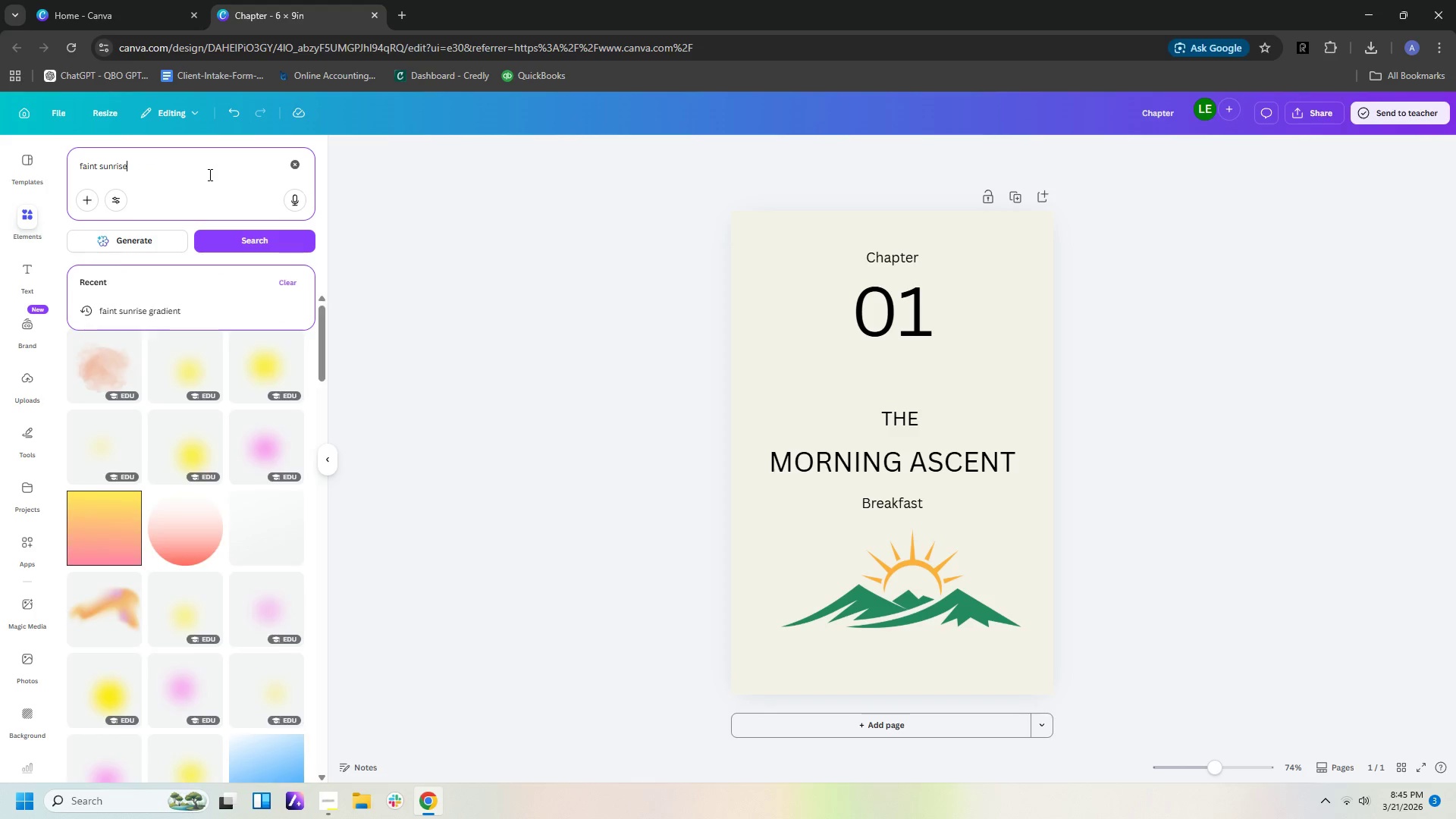 
key(Enter)
 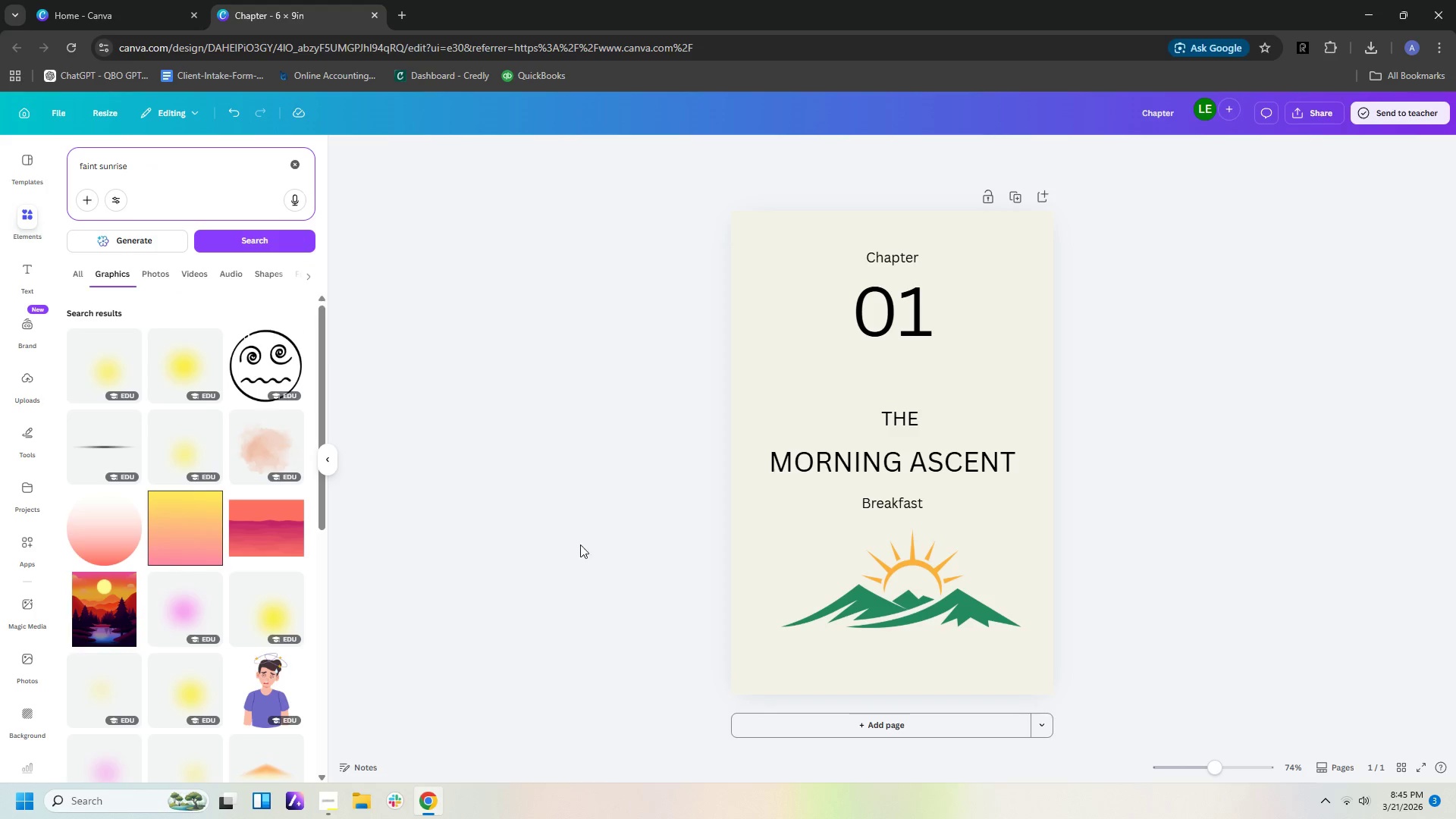 
scroll: coordinate [296, 637], scroll_direction: down, amount: 5.0
 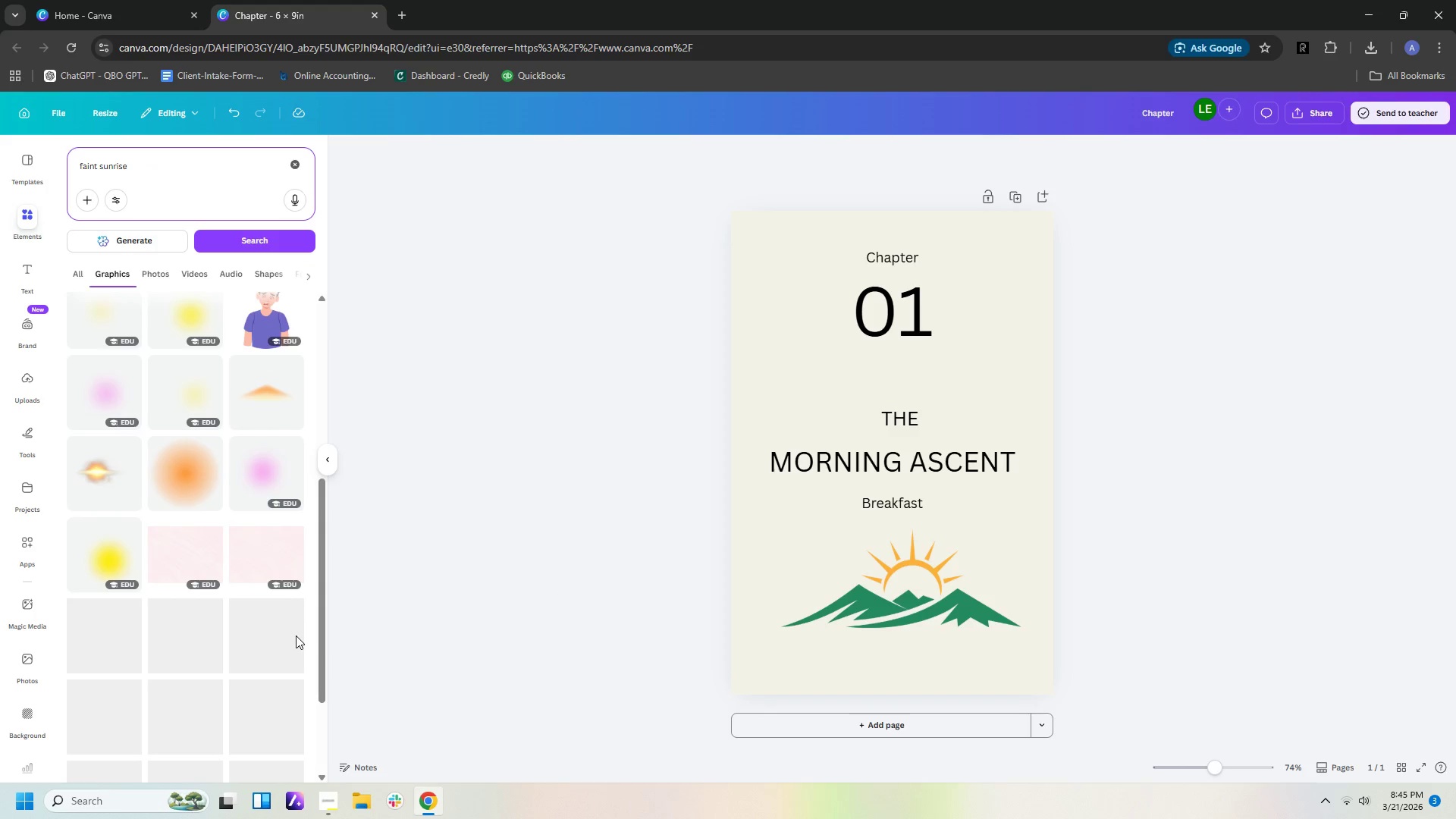 
scroll: coordinate [296, 635], scroll_direction: up, amount: 2.0
 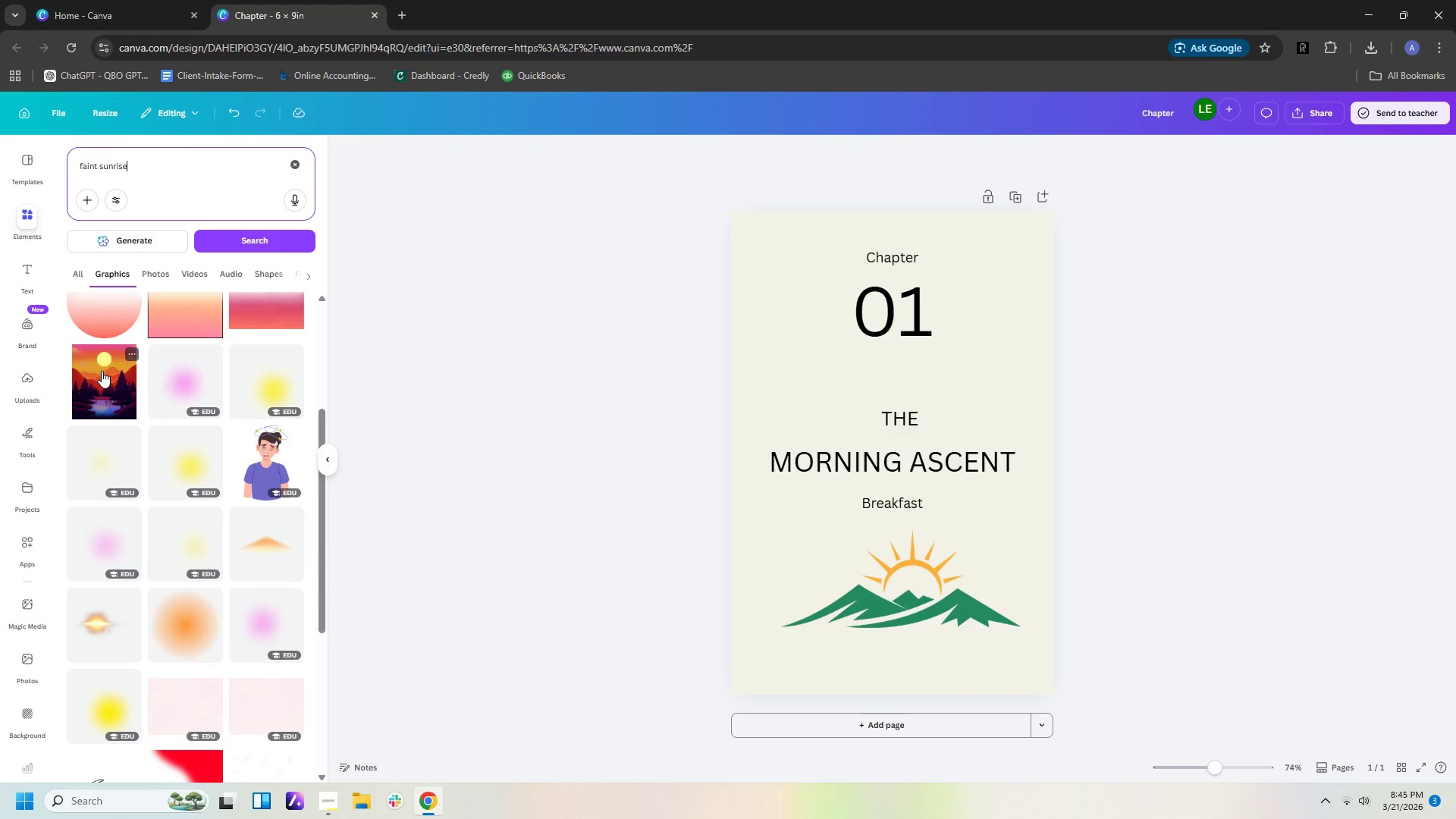 
scroll: coordinate [241, 431], scroll_direction: down, amount: 35.0
 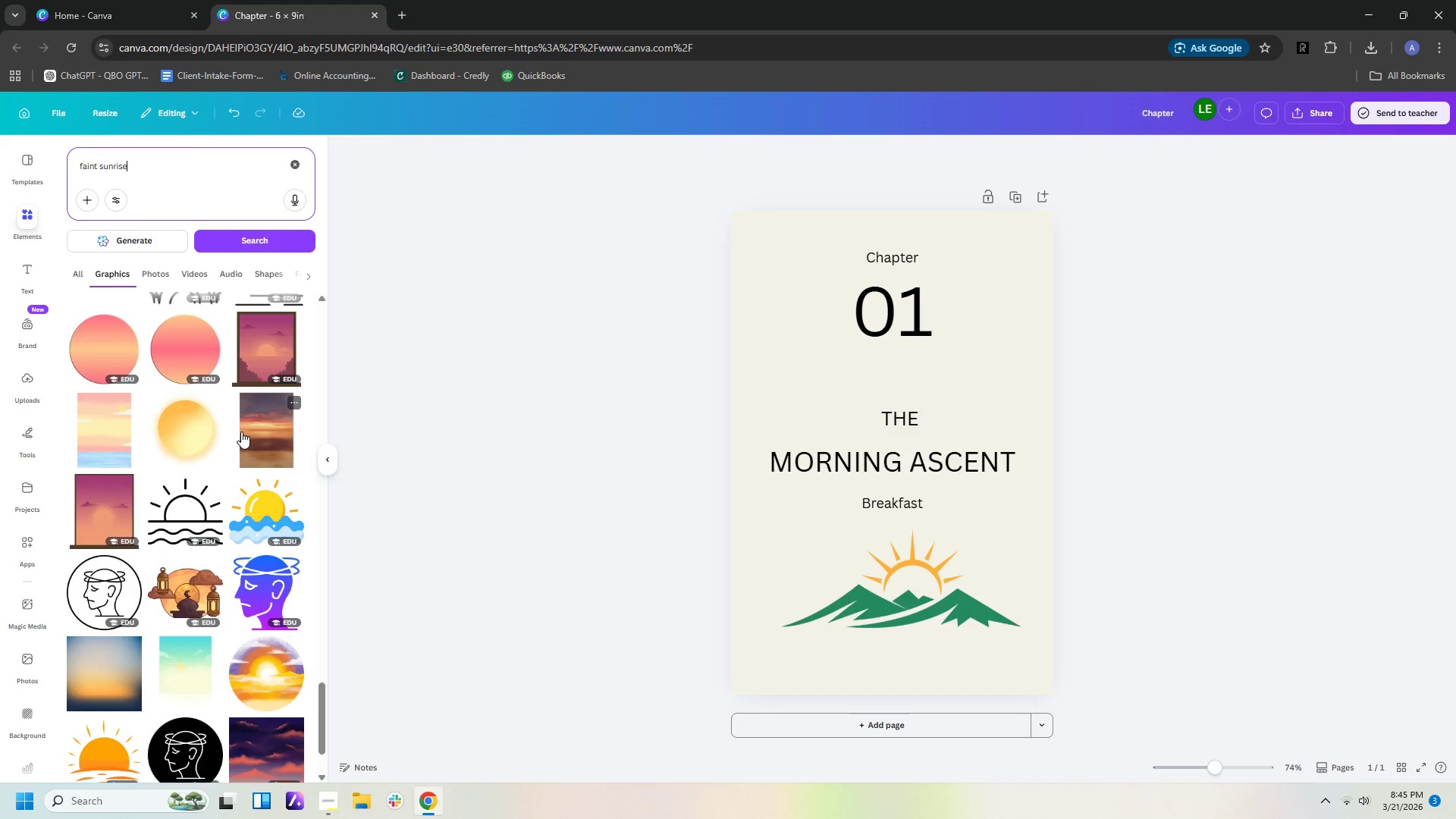 
wait(9.17)
 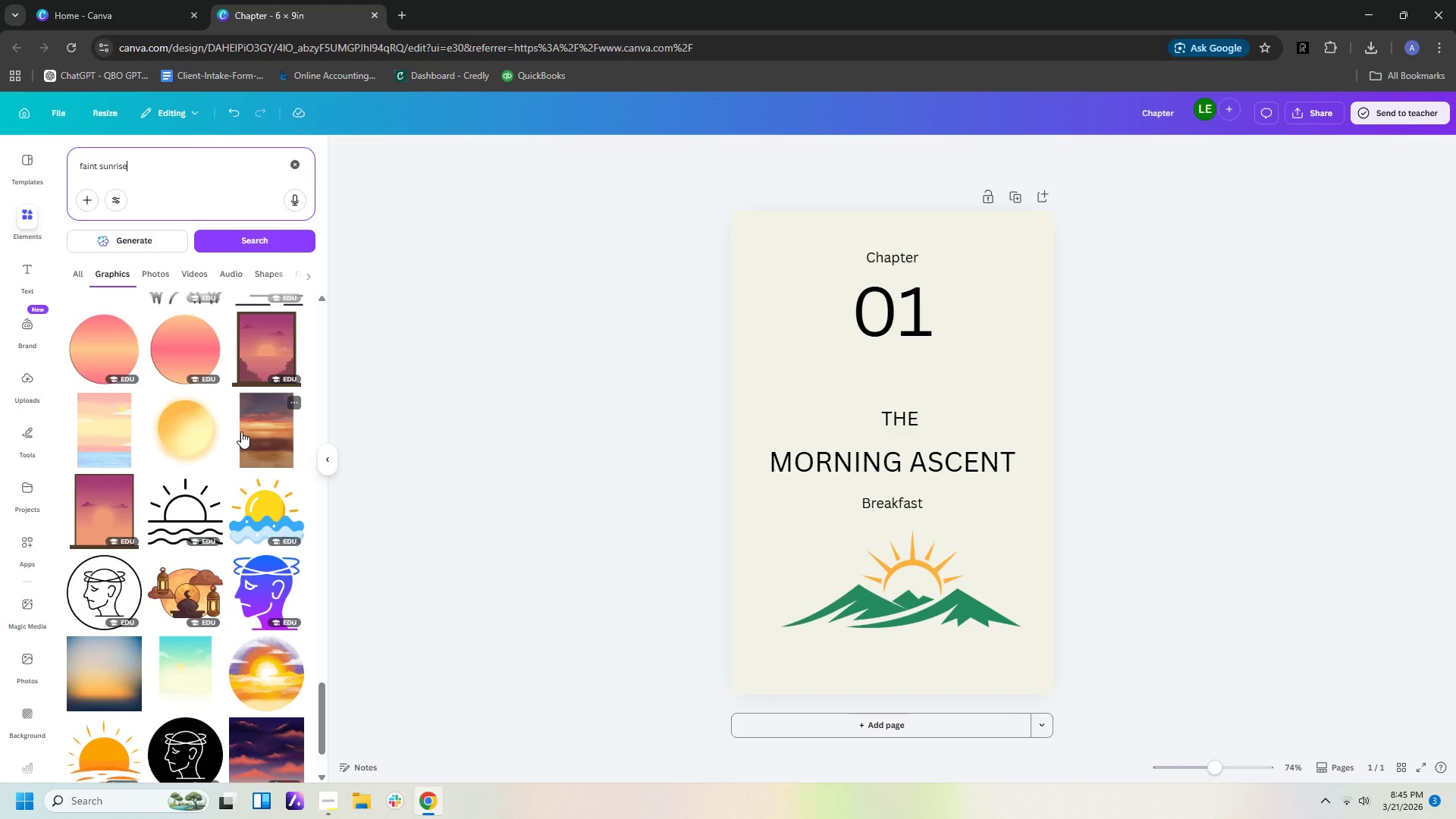 
left_click_drag(start_coordinate=[155, 172], to_coordinate=[0, 129])
 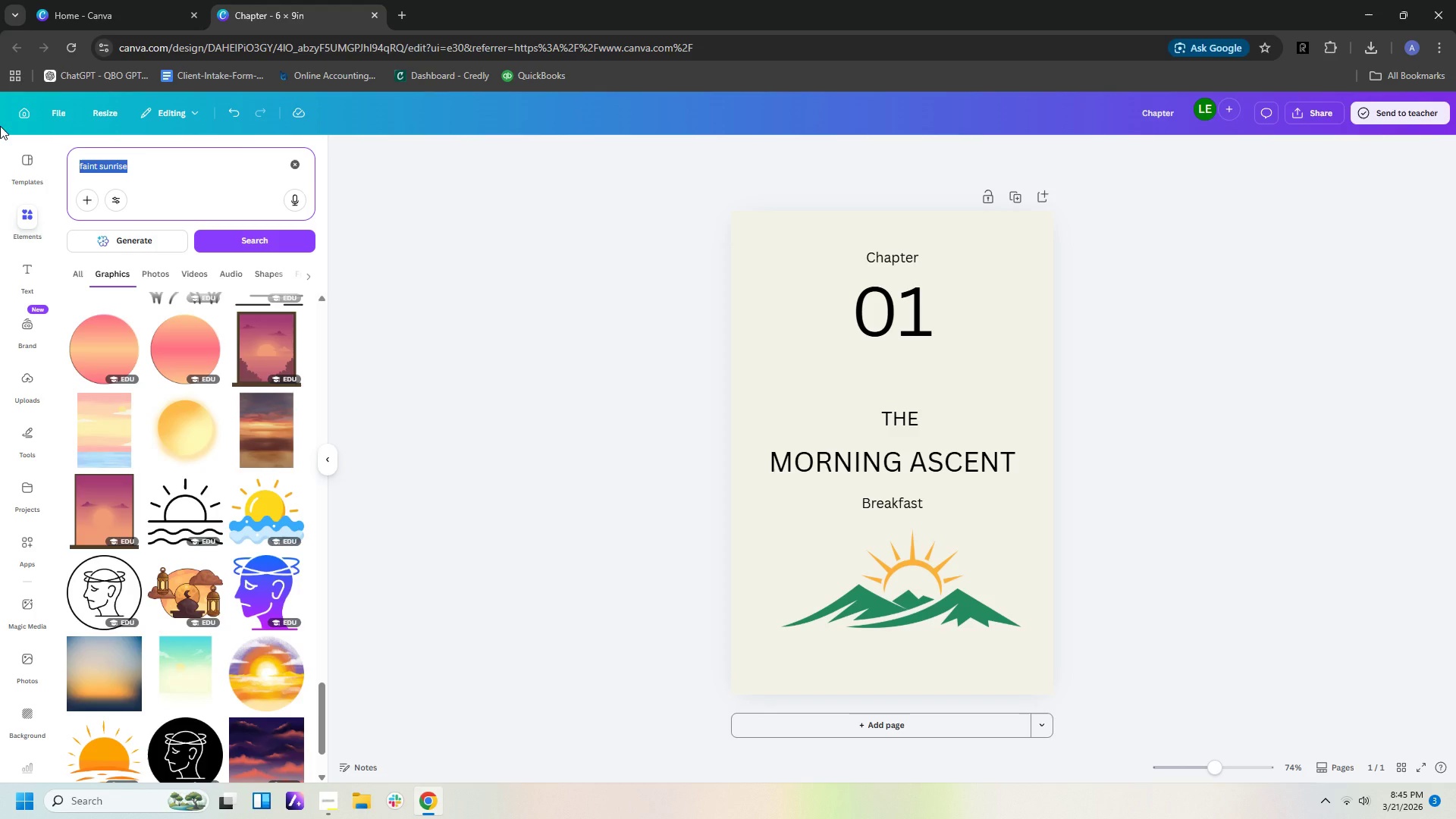 
type(sunrise)
 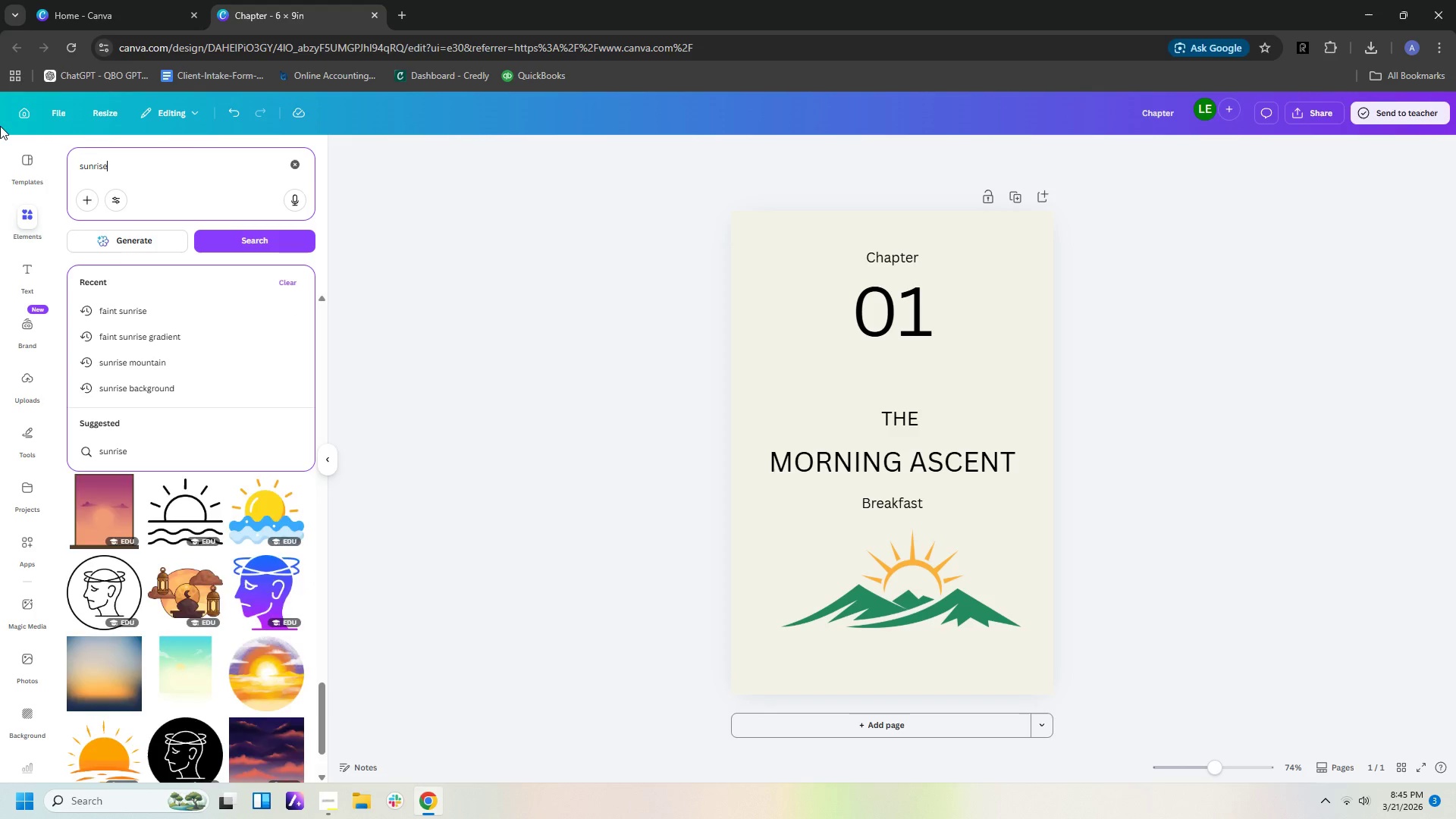 
key(Enter)
 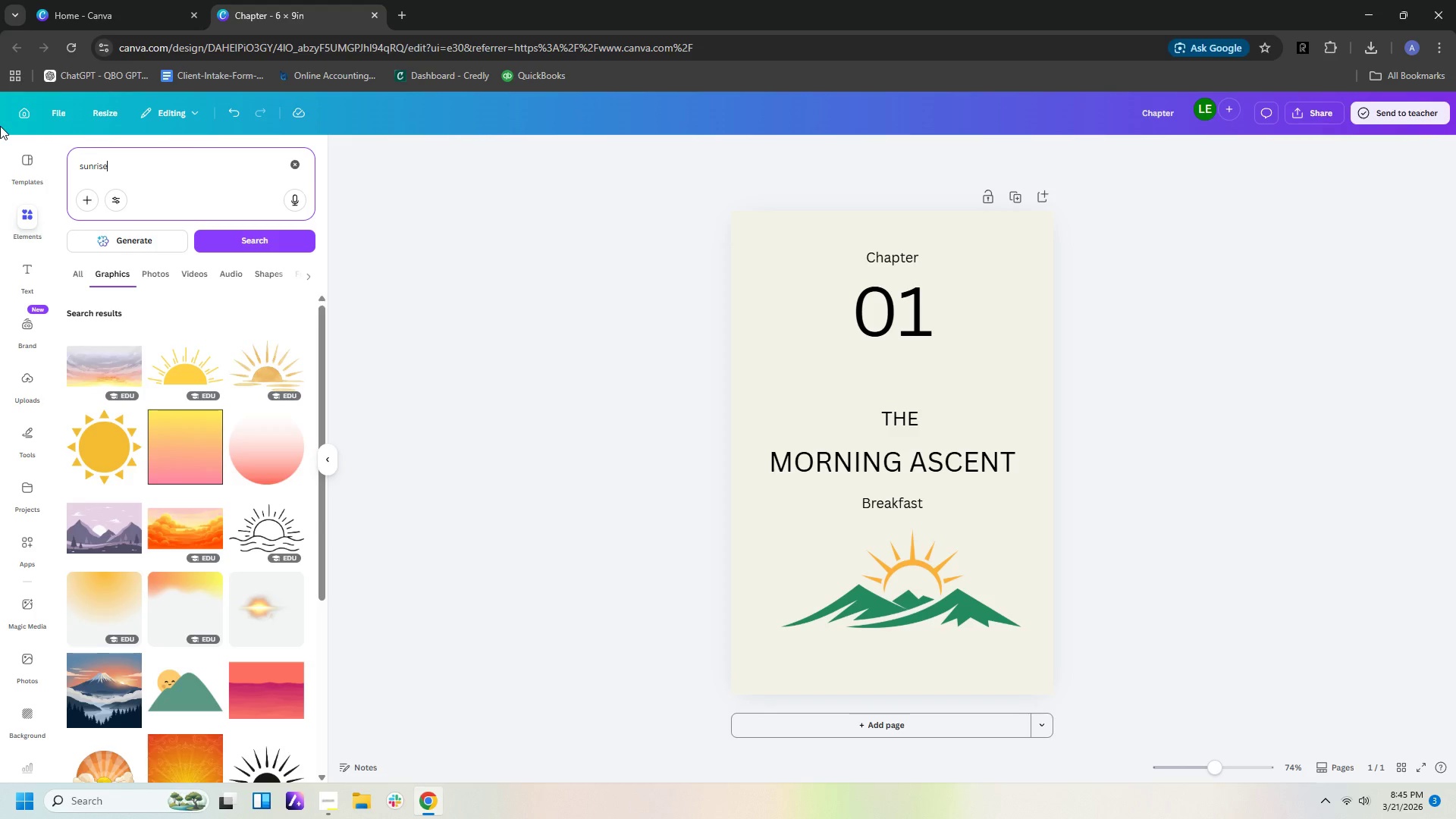 
wait(18.14)
 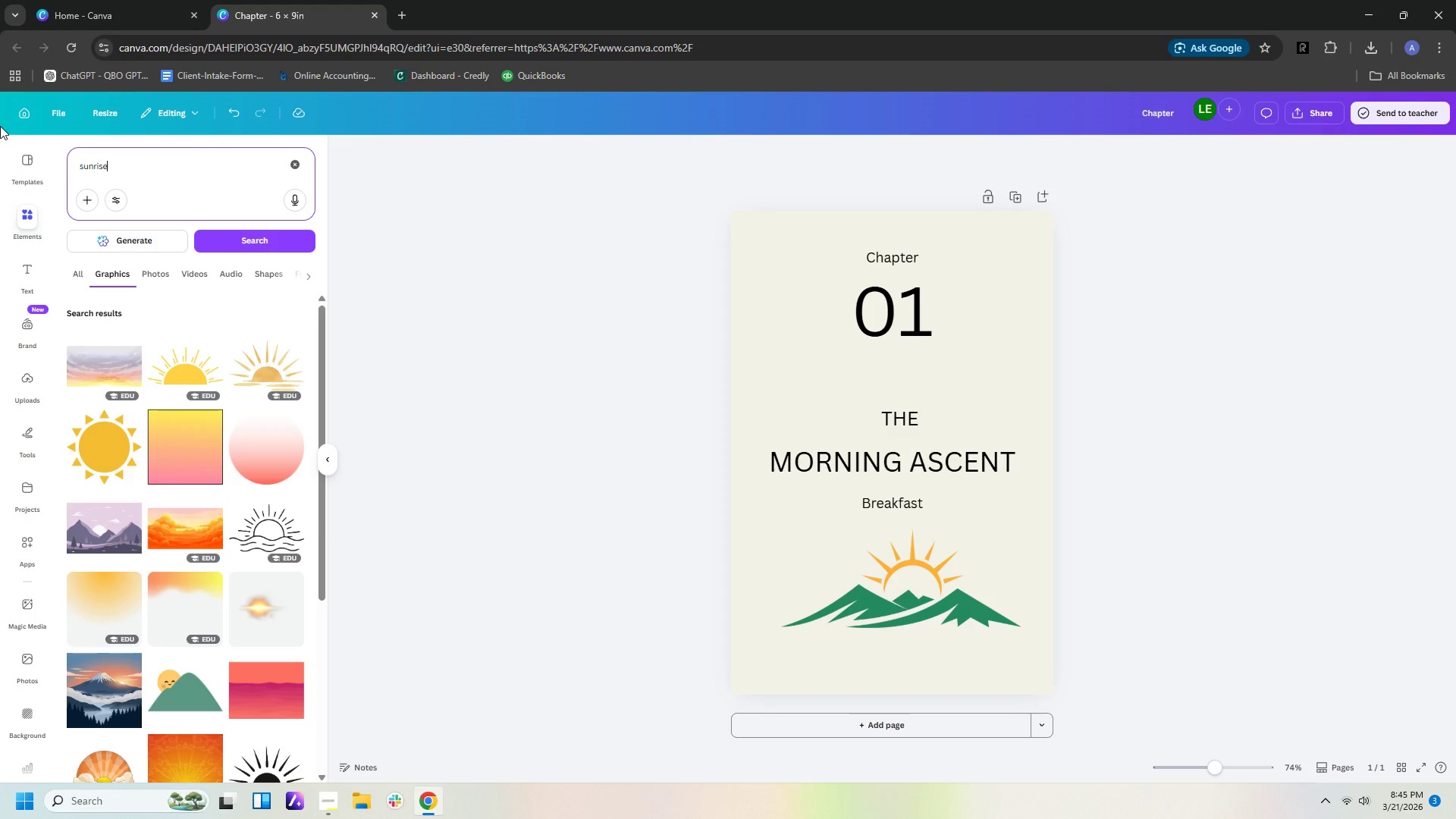 
scroll: coordinate [247, 554], scroll_direction: down, amount: 9.0
 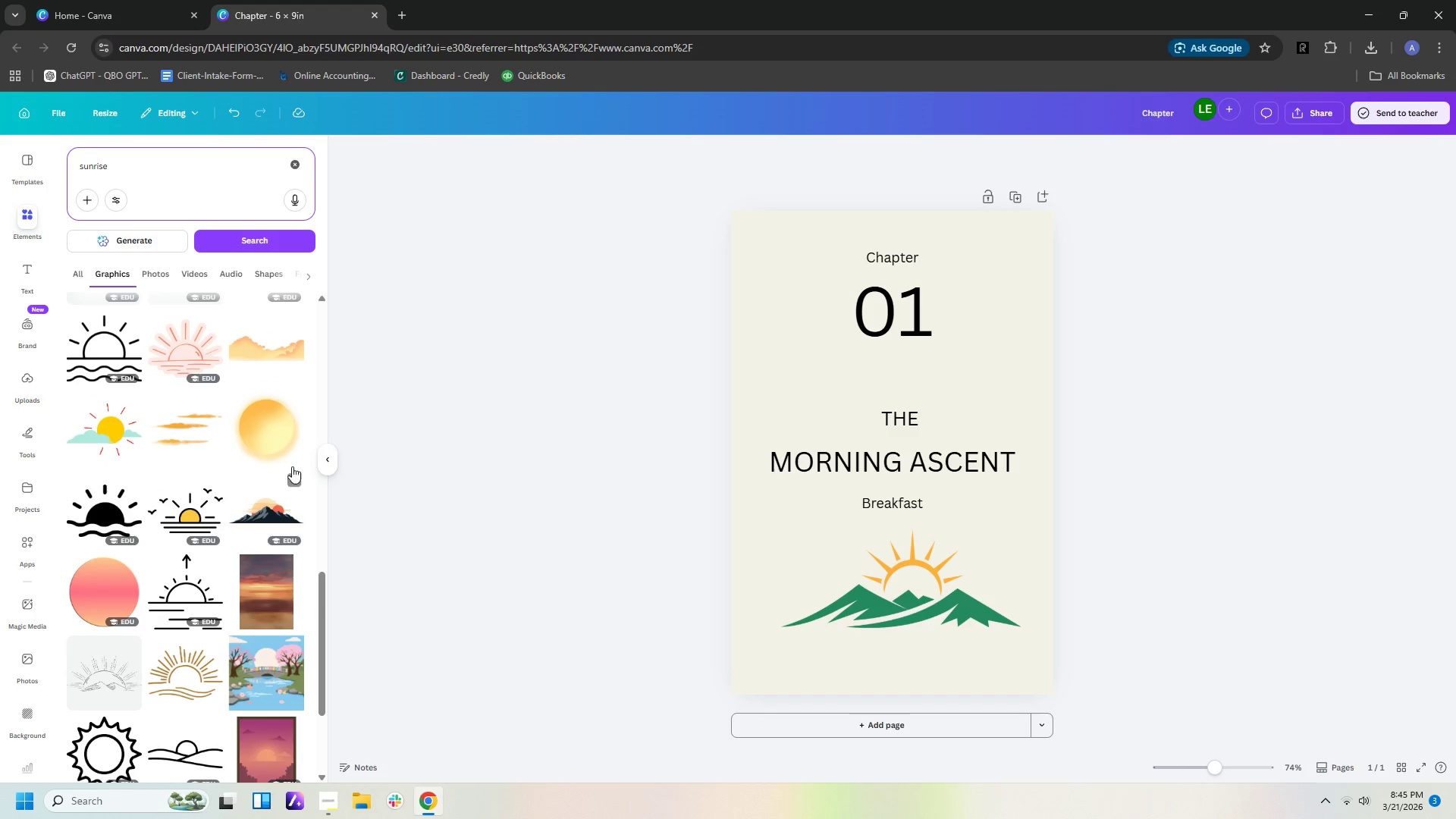 
left_click([267, 523])
 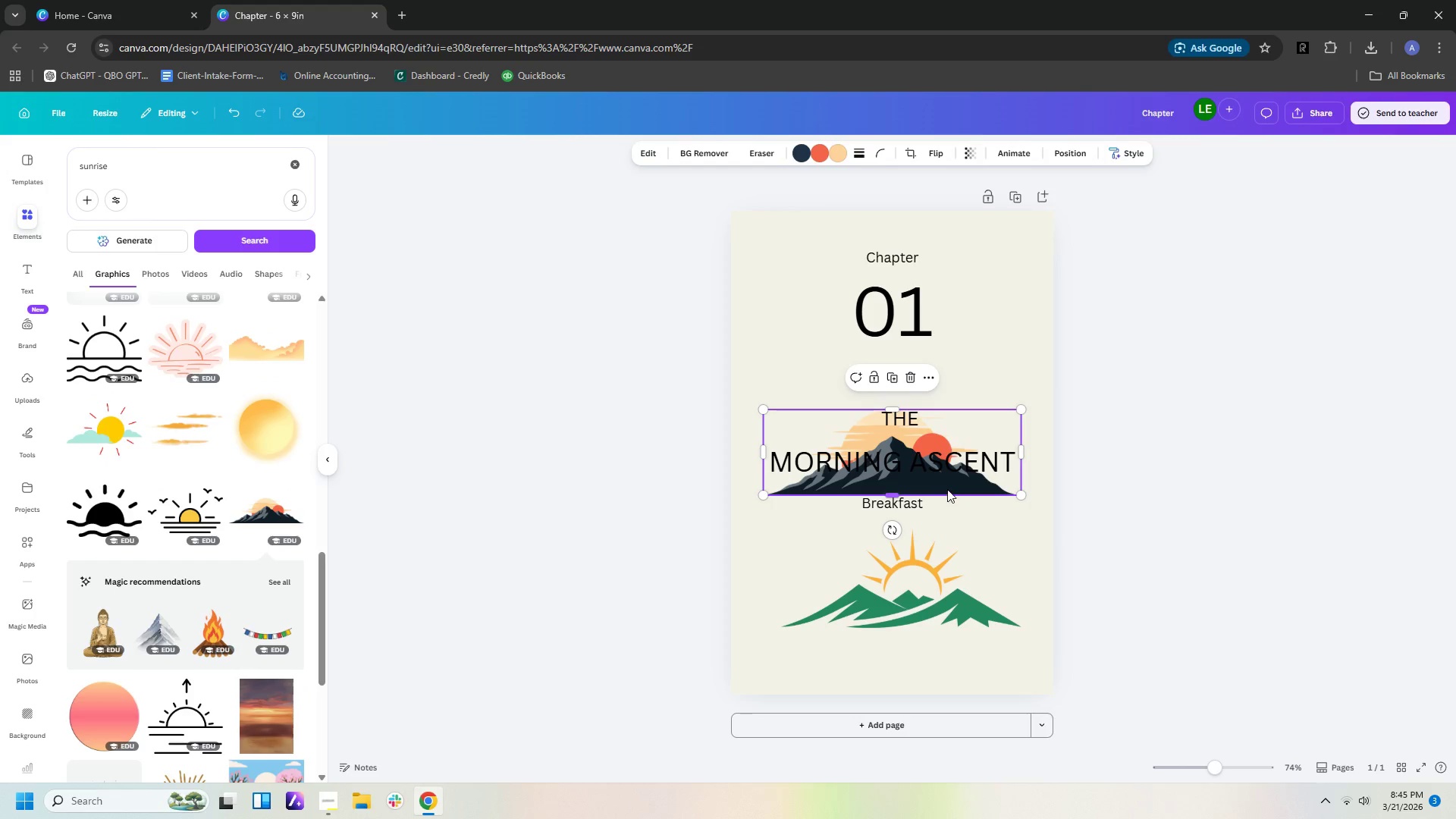 
key(Delete)
 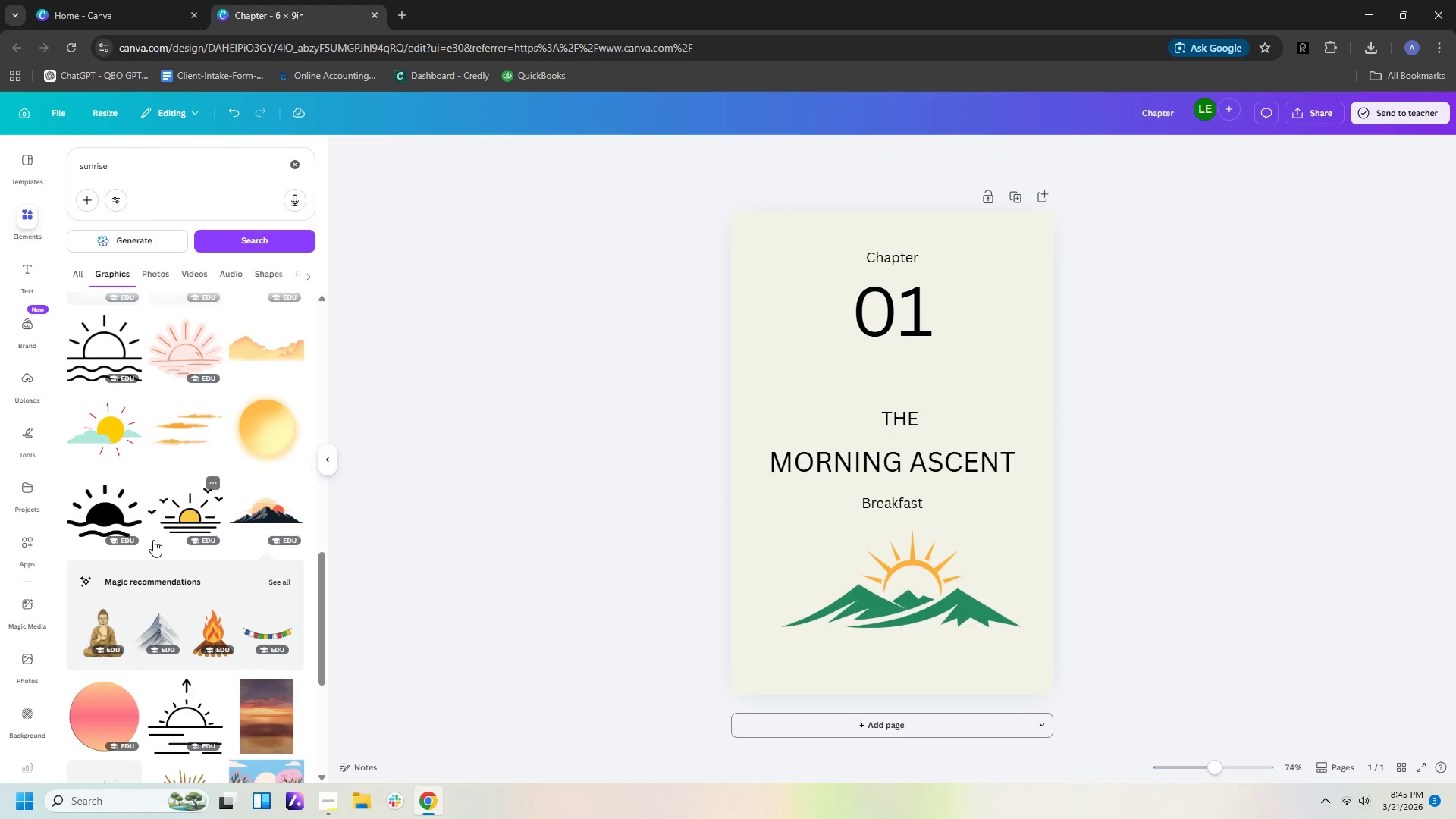 
scroll: coordinate [184, 639], scroll_direction: down, amount: 12.0
 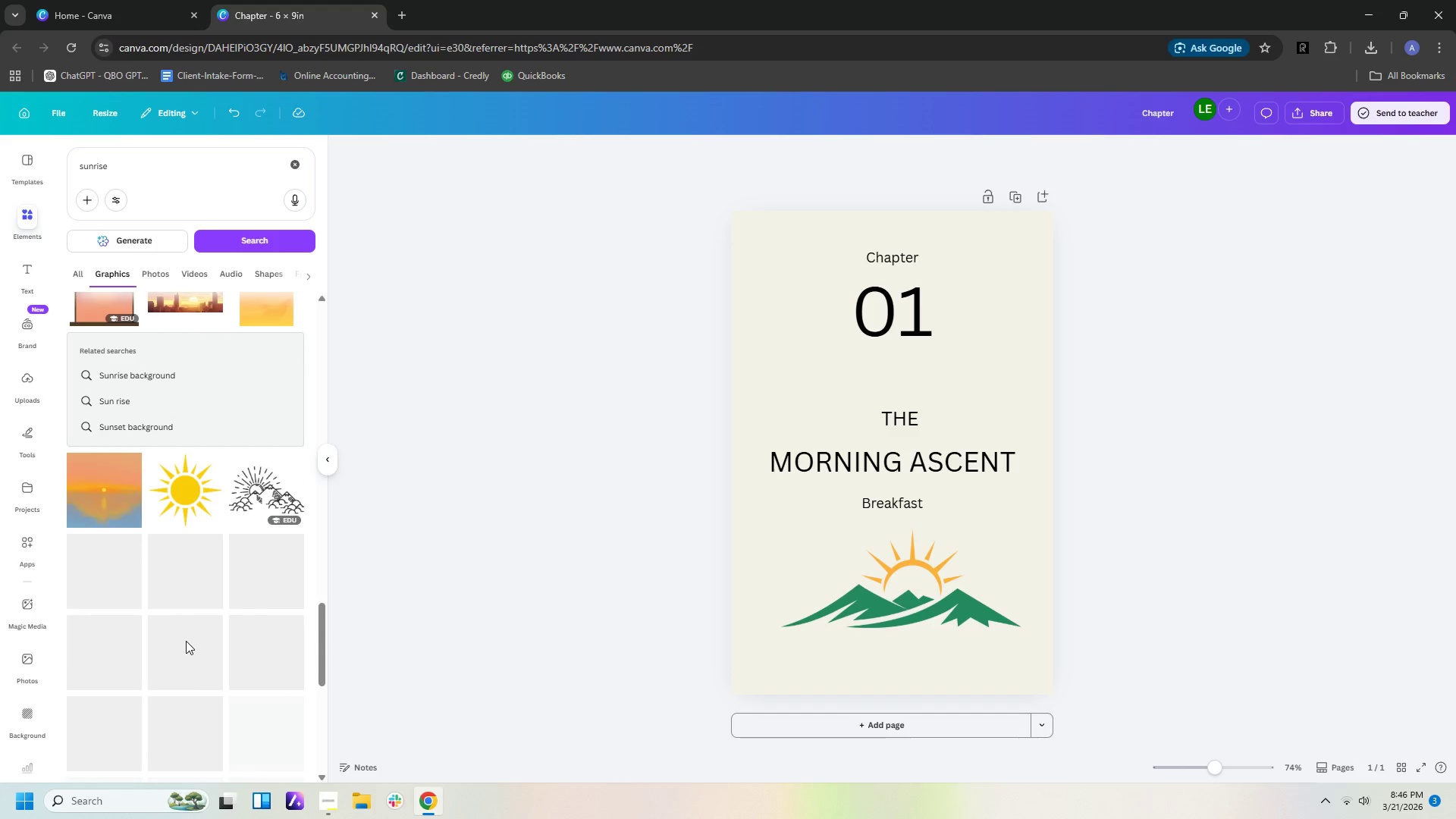 
scroll: coordinate [186, 641], scroll_direction: up, amount: 3.0
 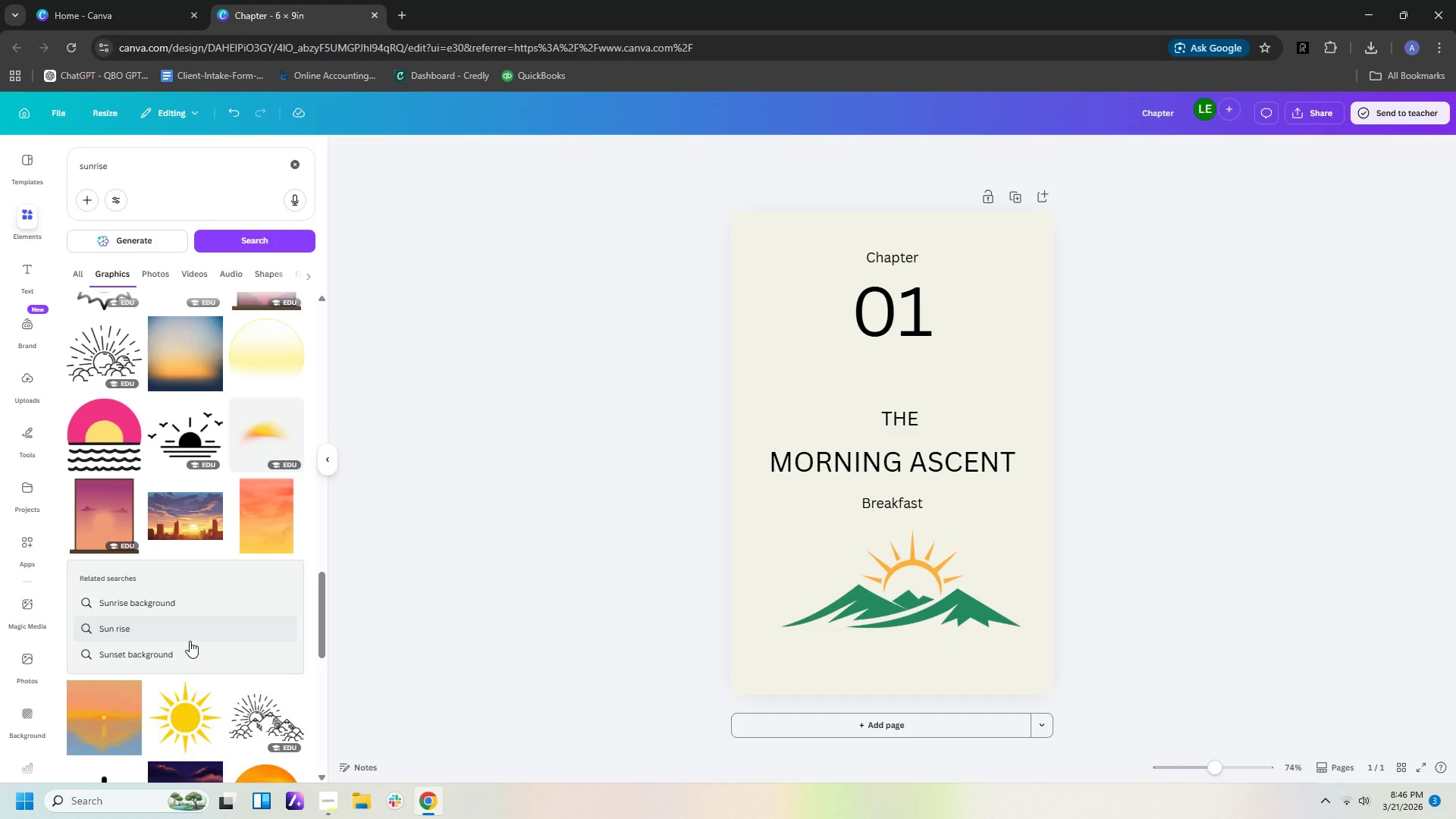 
scroll: coordinate [190, 642], scroll_direction: down, amount: 4.0
 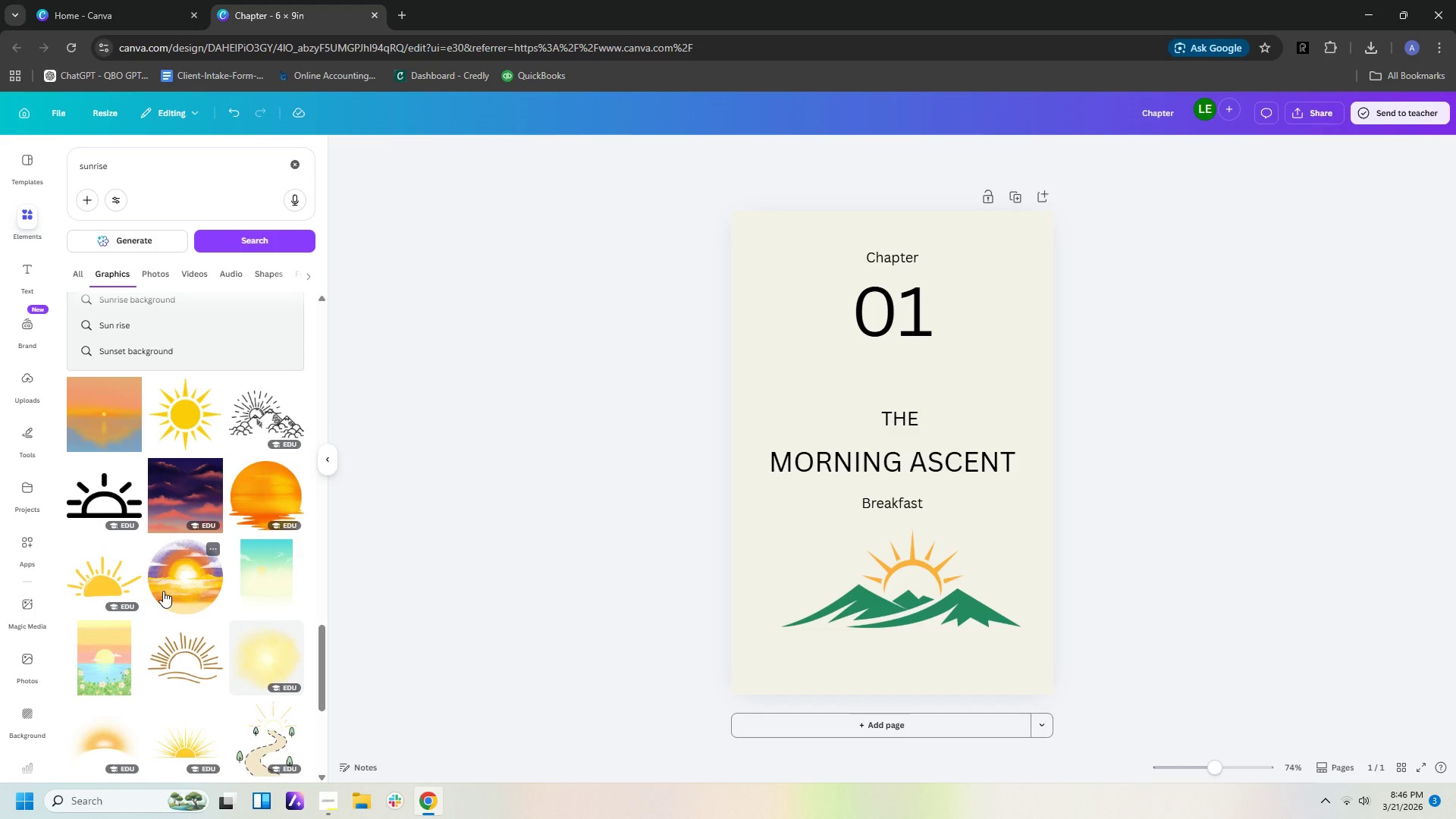 
wait(15.17)
 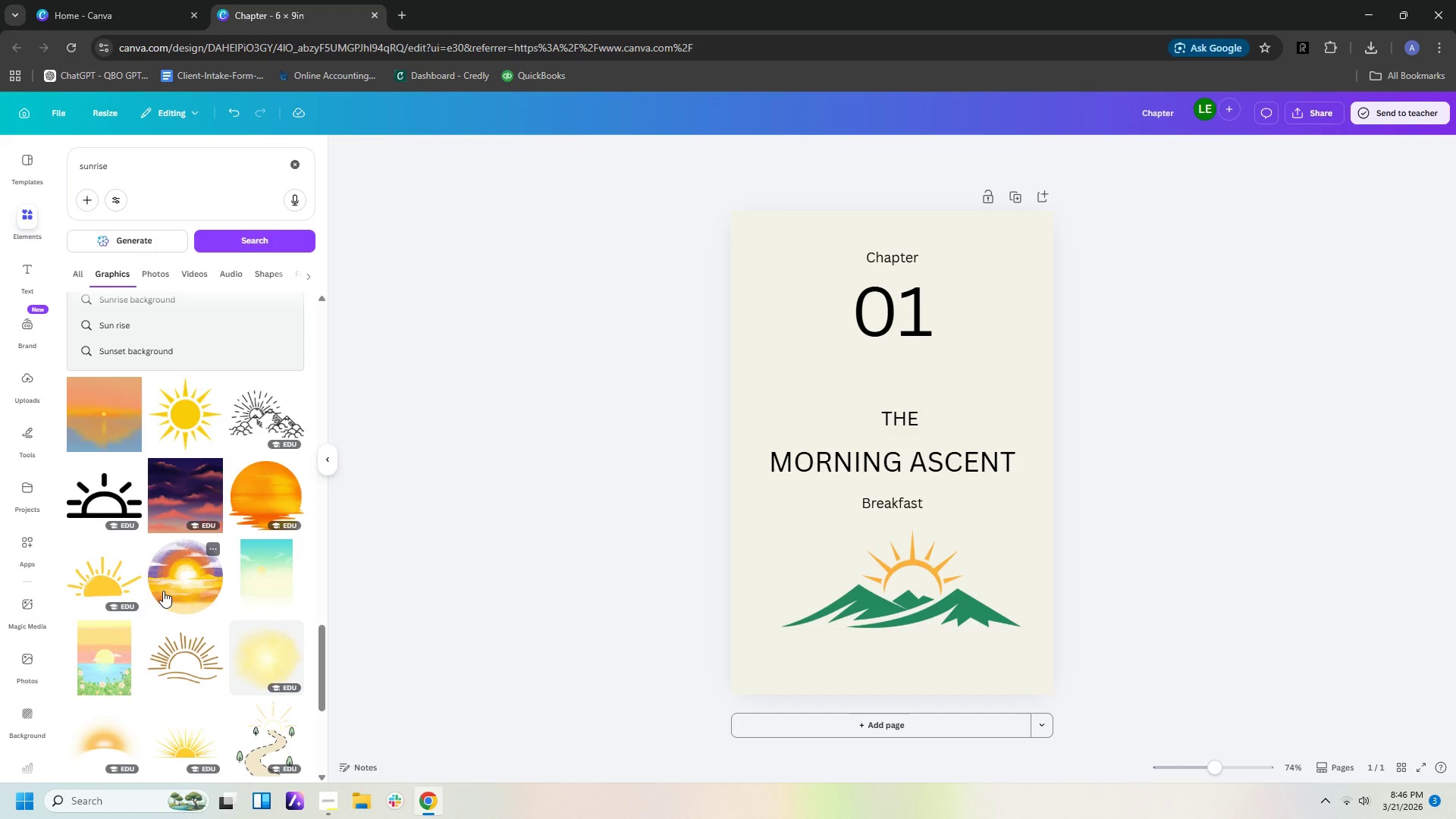 
left_click([186, 167])
 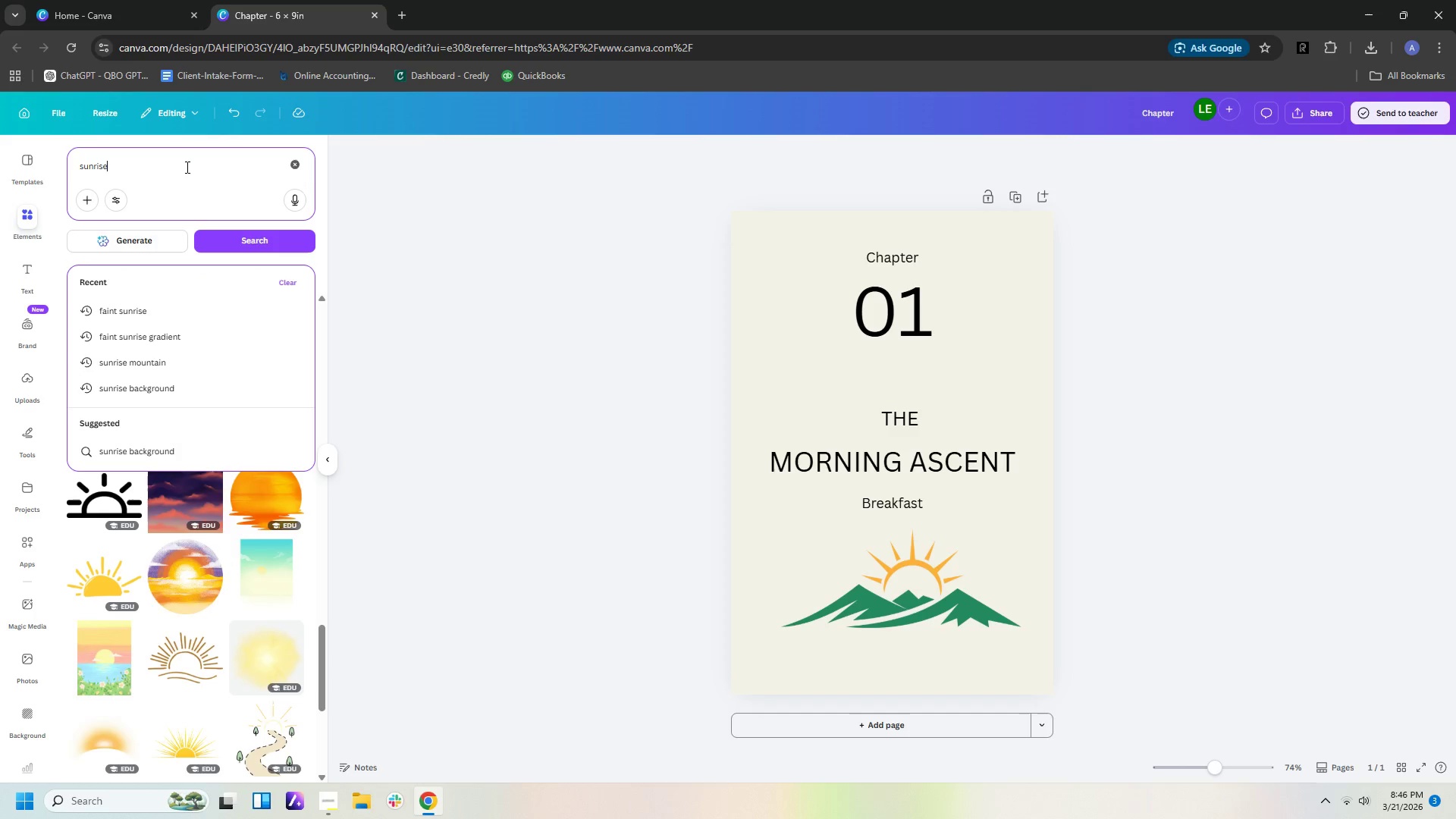 
left_click_drag(start_coordinate=[186, 167], to_coordinate=[0, 25])
 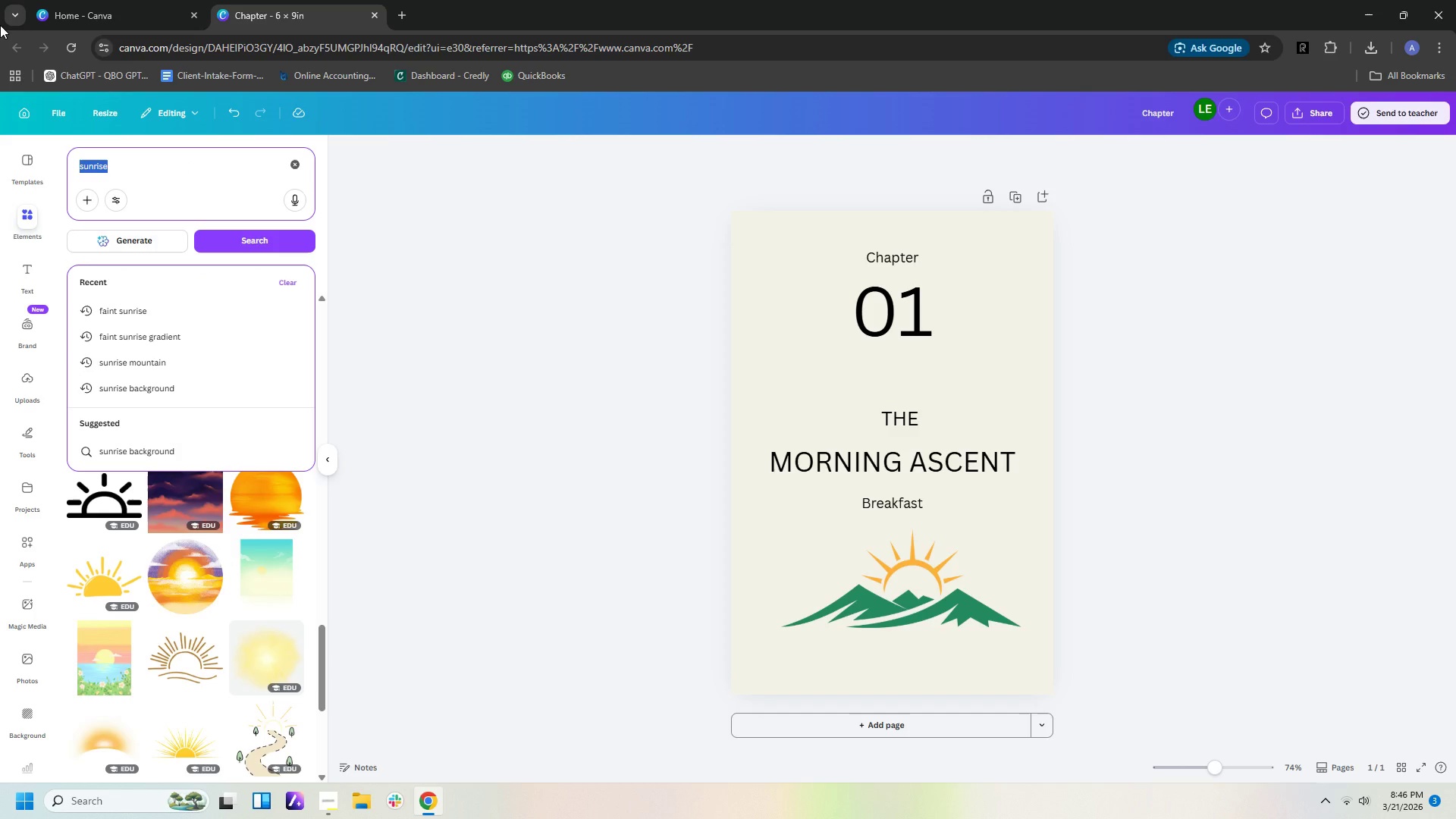 
type(mountain sunrise)
 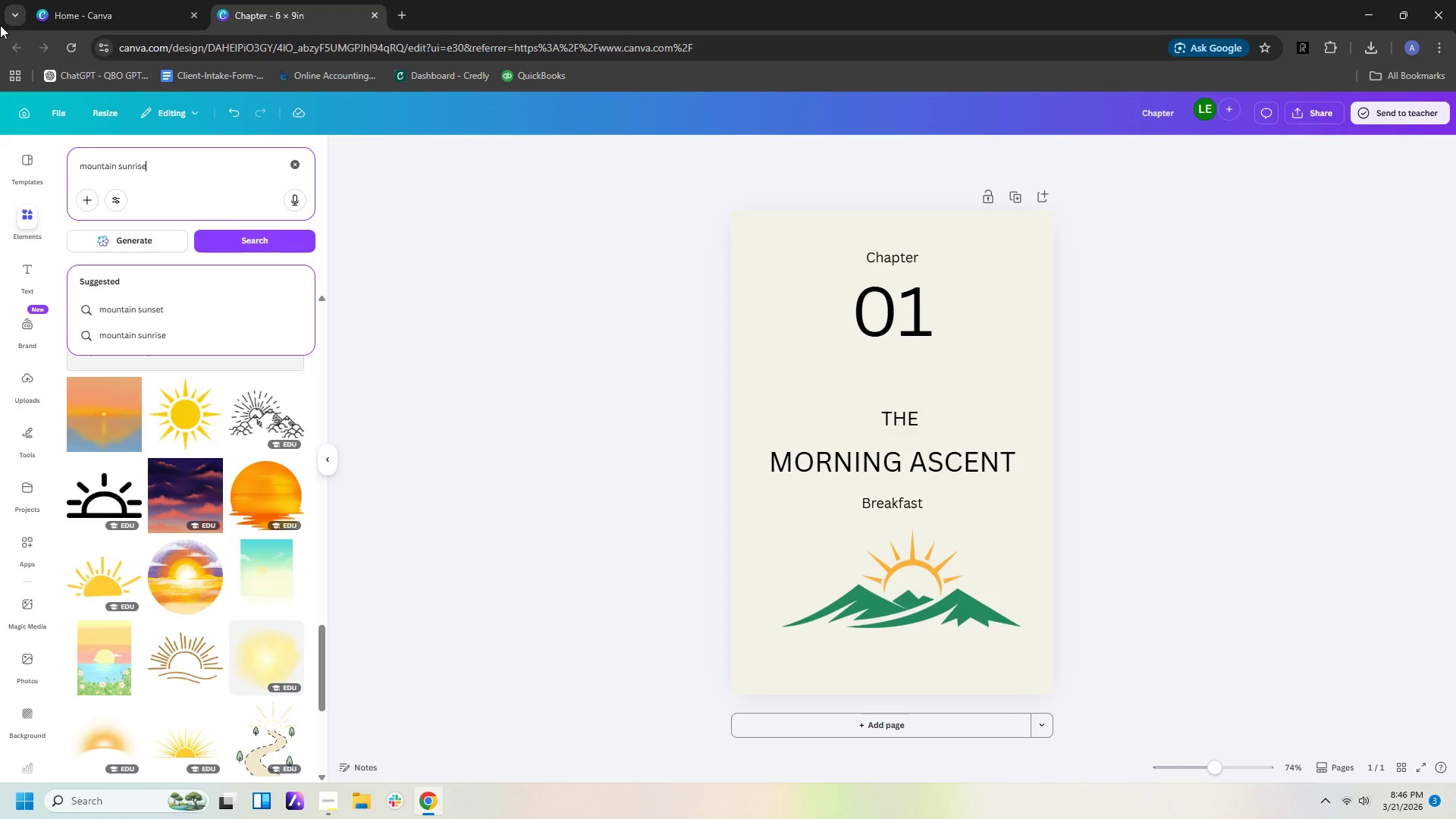 
key(Enter)
 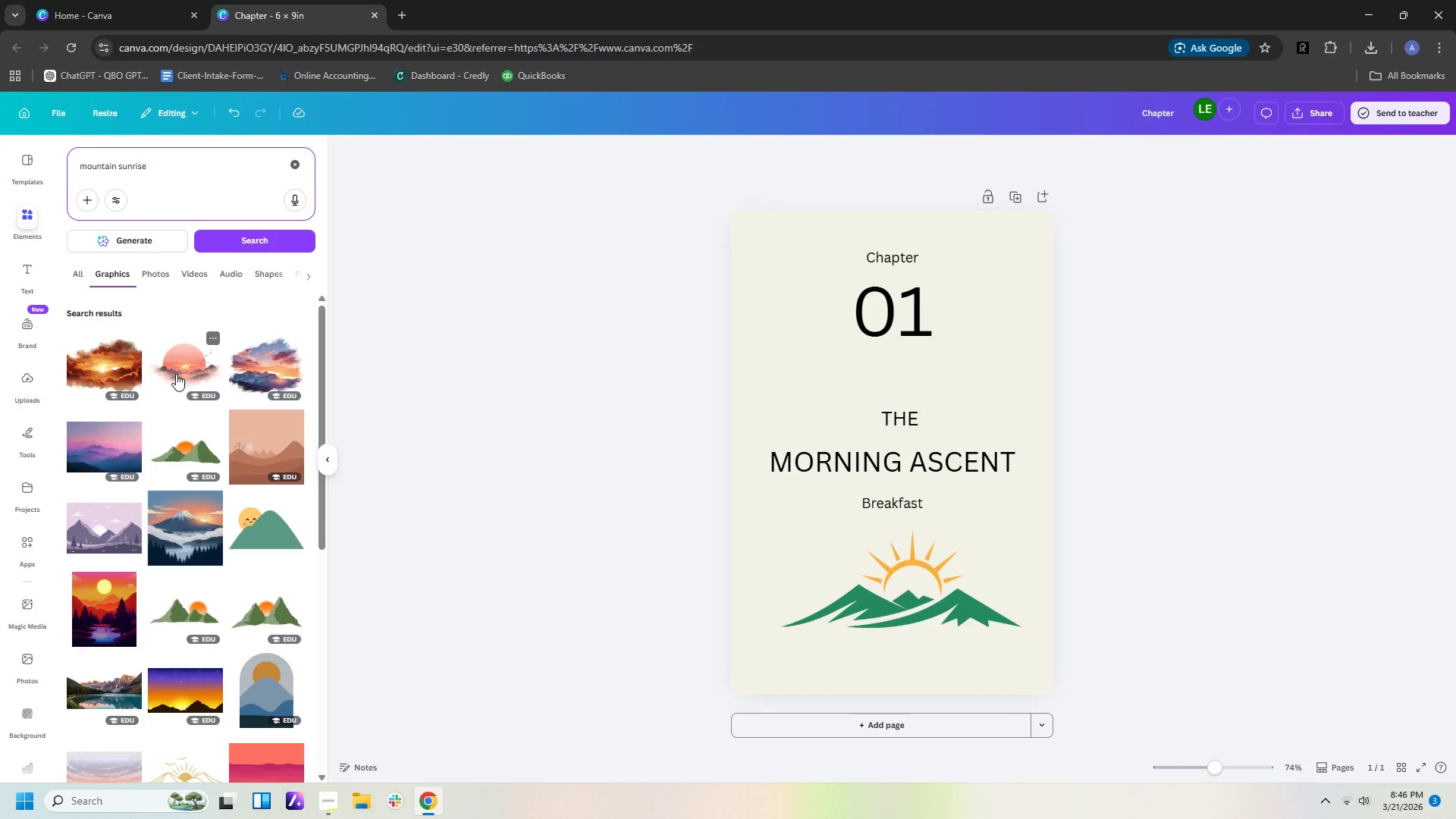 
wait(8.91)
 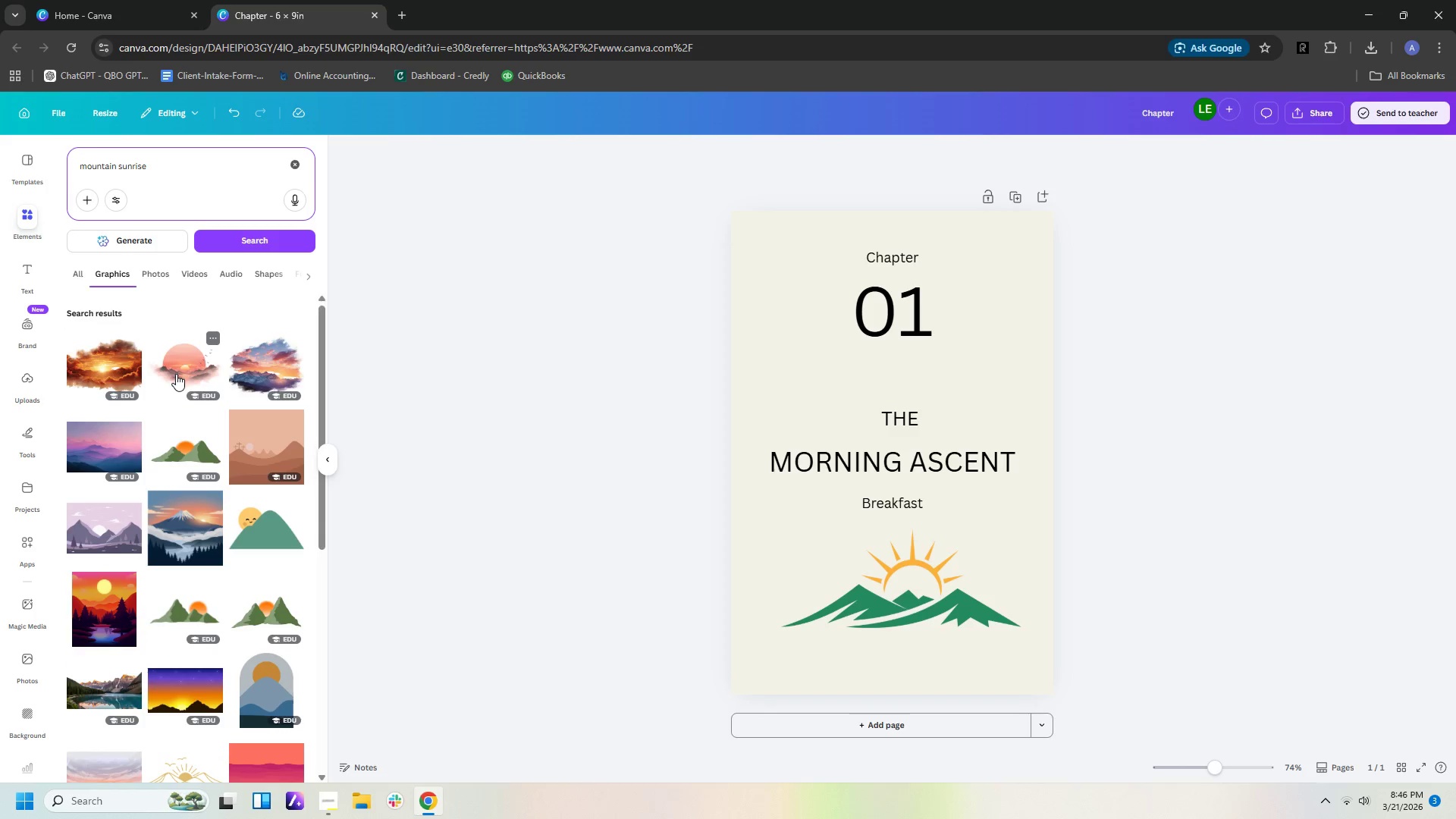 
scroll: coordinate [178, 549], scroll_direction: down, amount: 2.0
 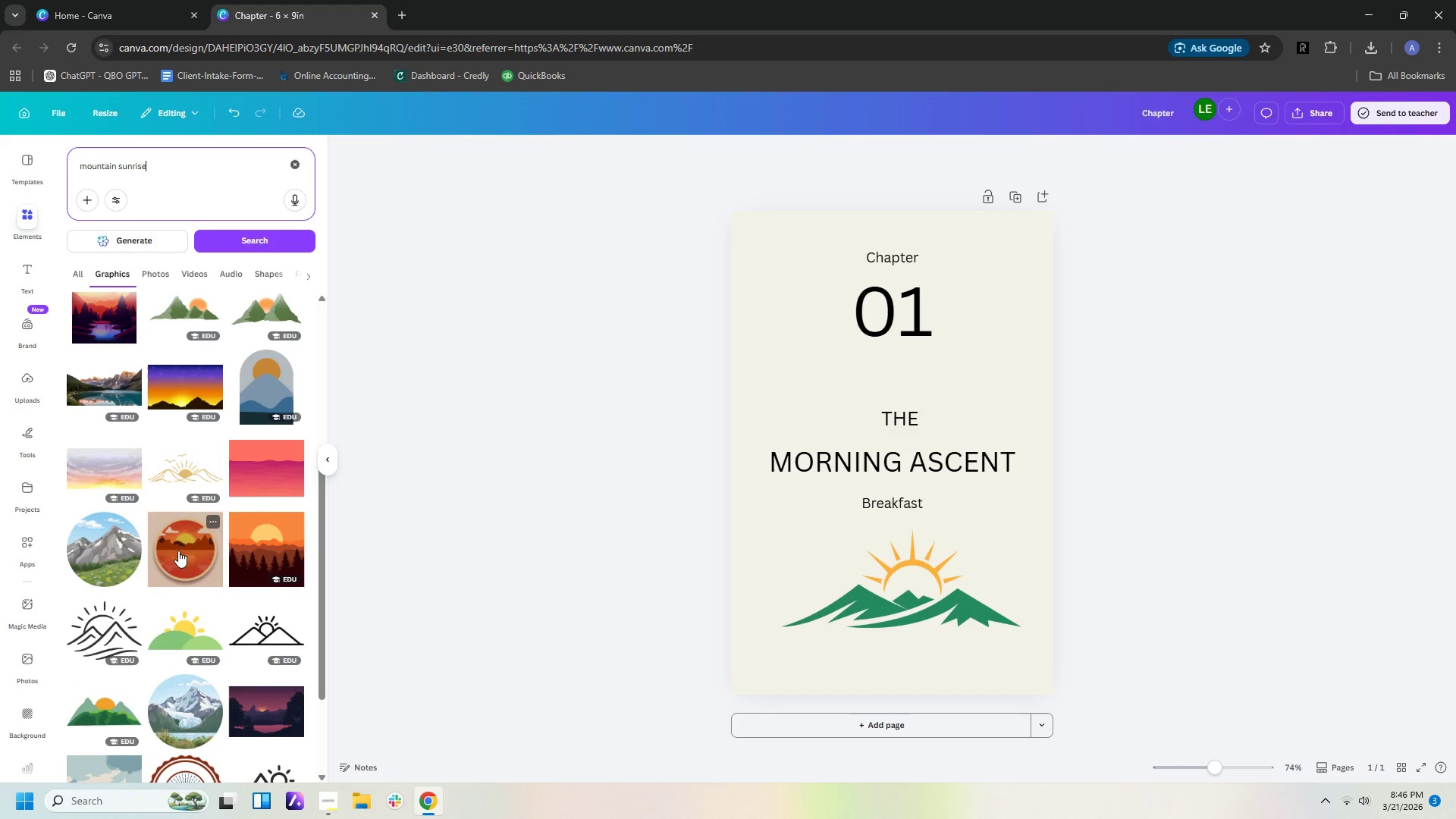 
left_click([115, 546])
 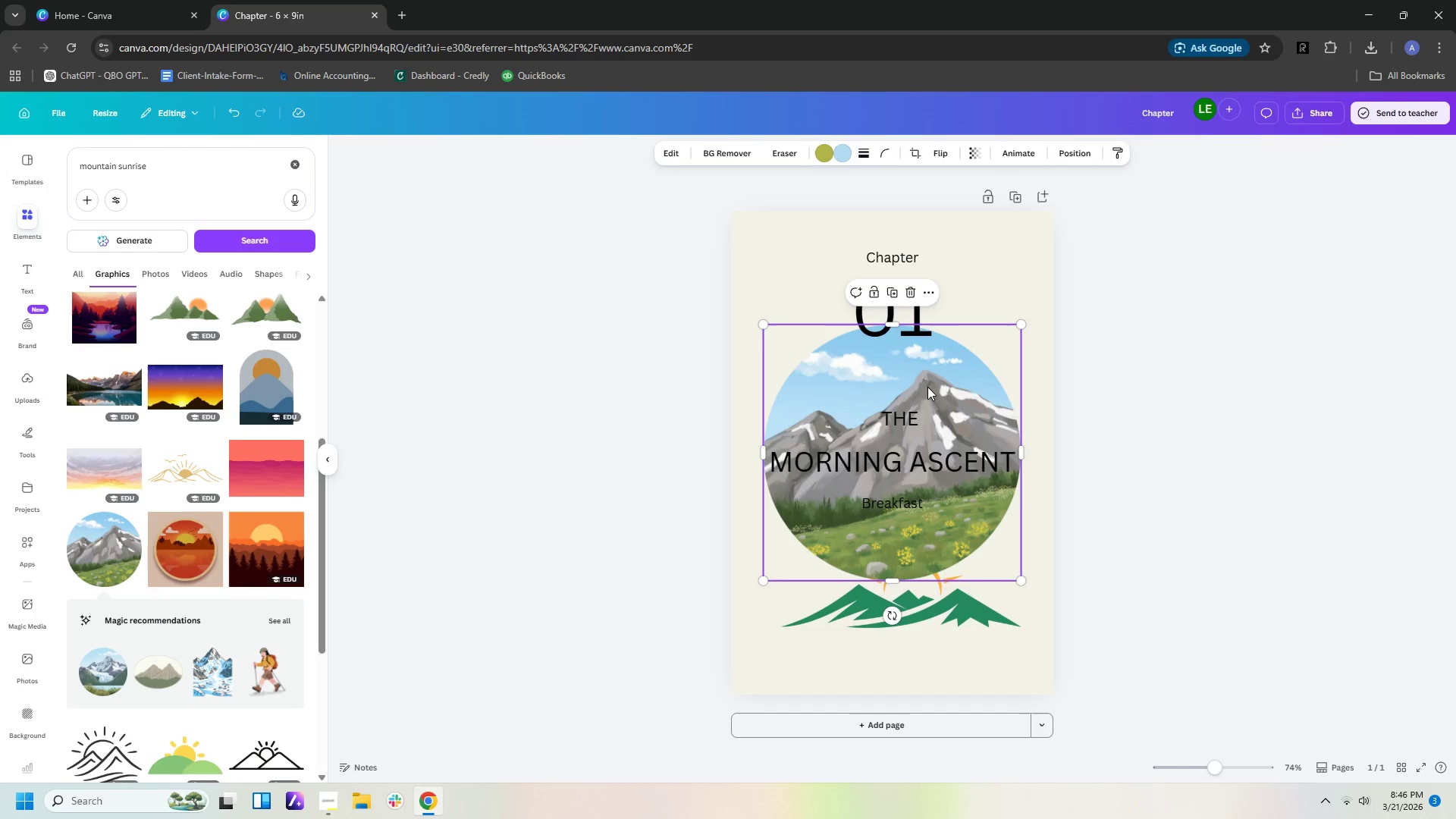 
key(Delete)
 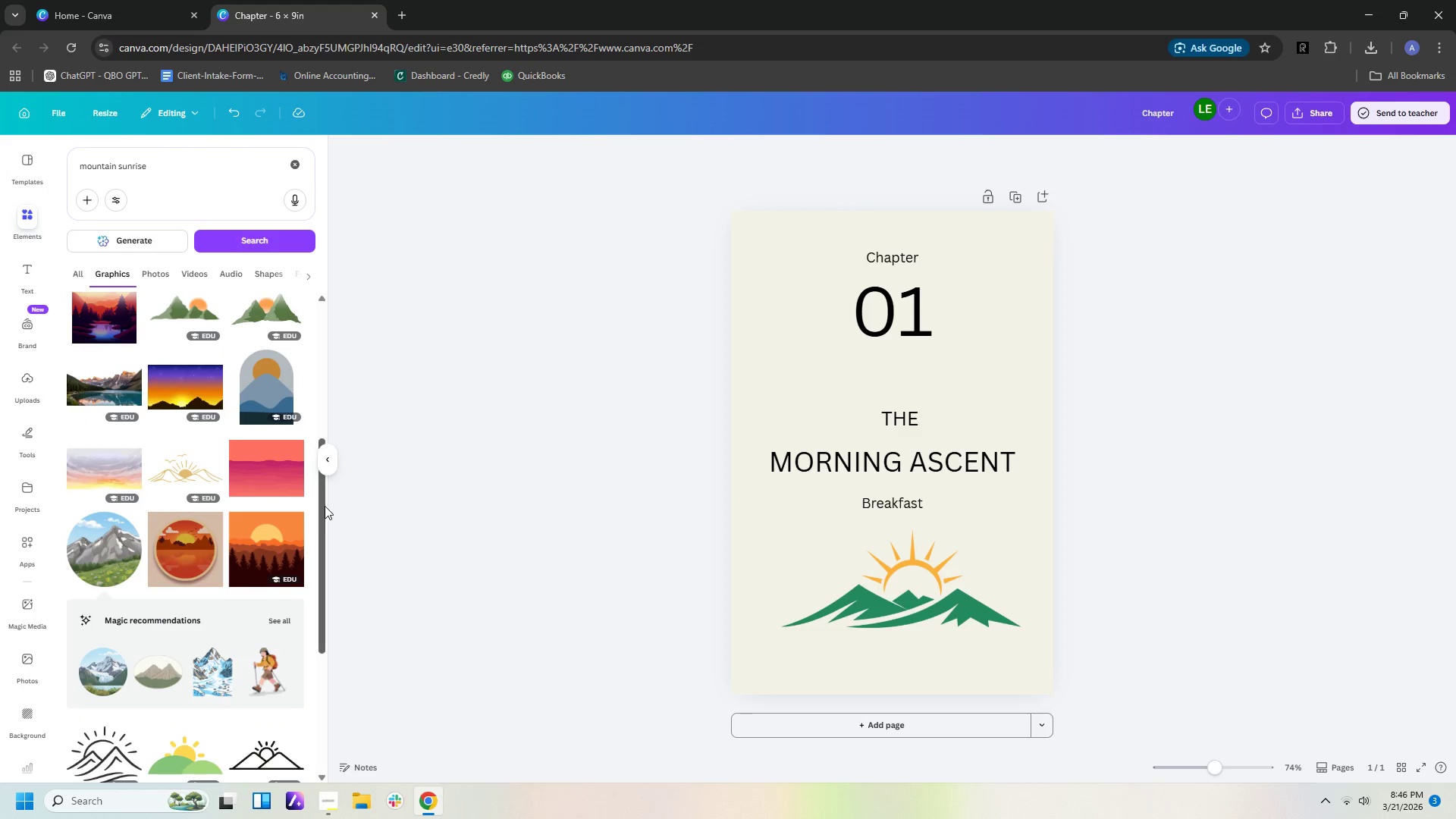 
scroll: coordinate [246, 593], scroll_direction: down, amount: 9.0
 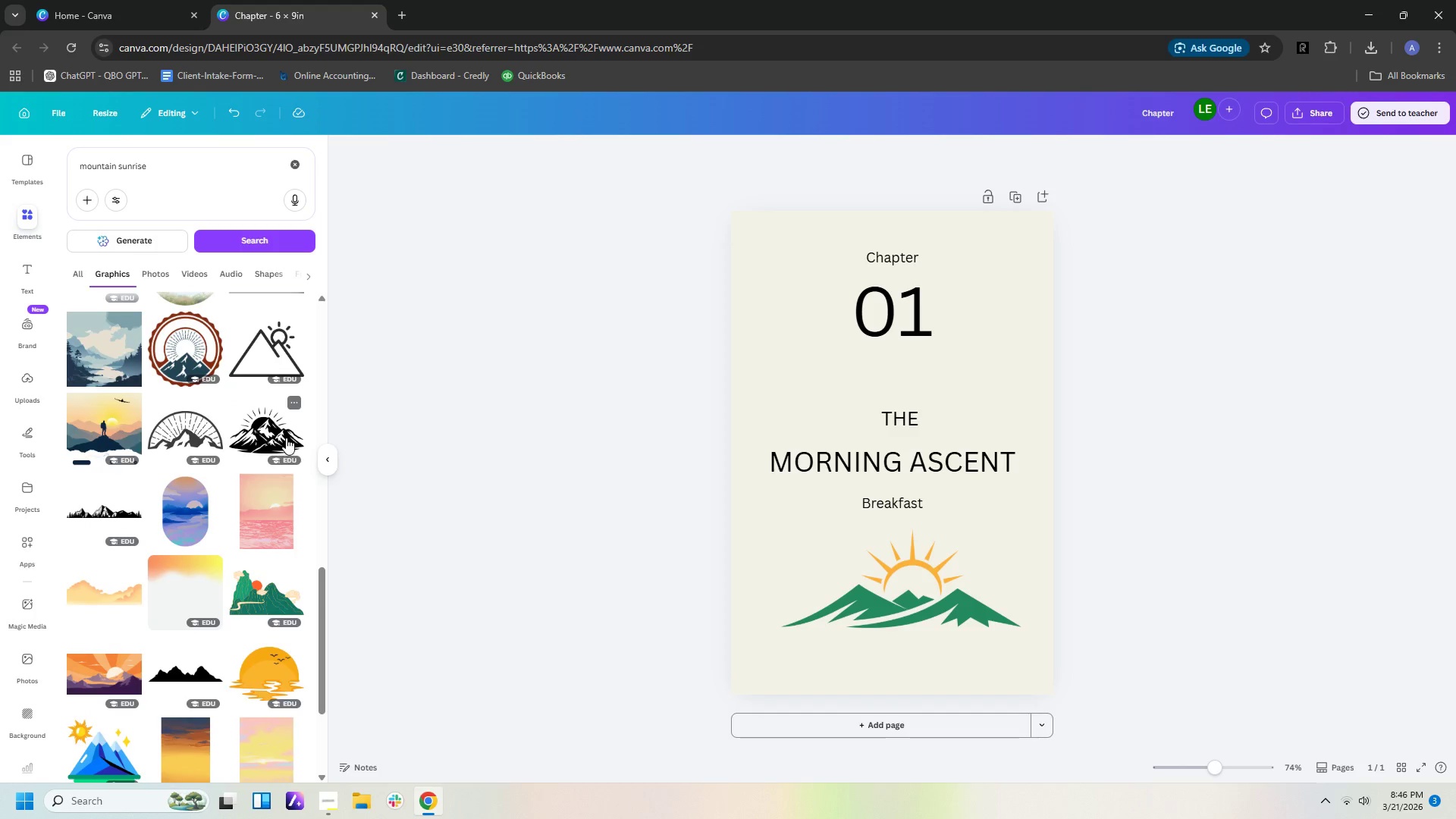 
left_click([286, 438])
 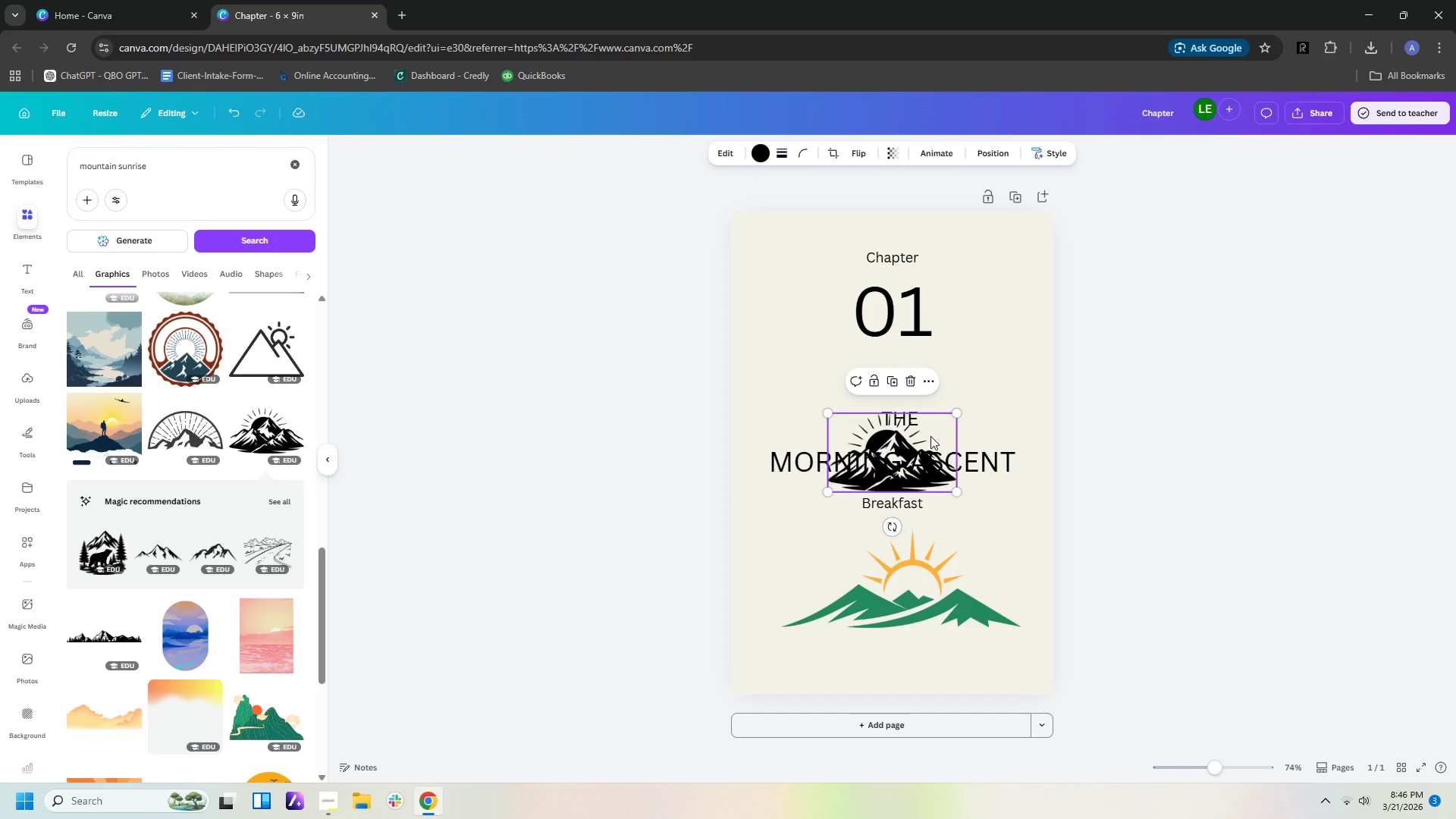 
left_click_drag(start_coordinate=[930, 436], to_coordinate=[927, 503])
 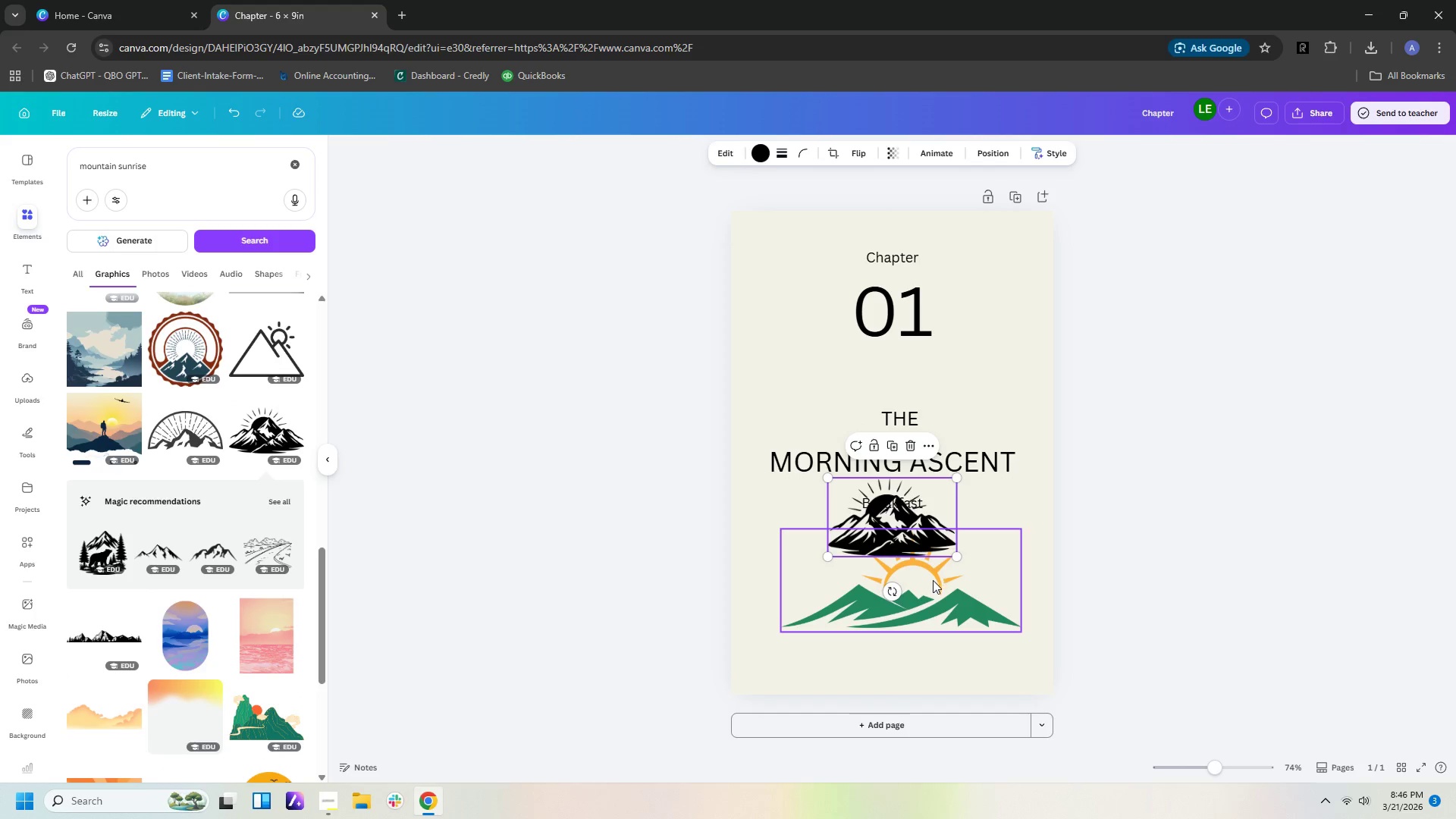 
left_click([930, 585])
 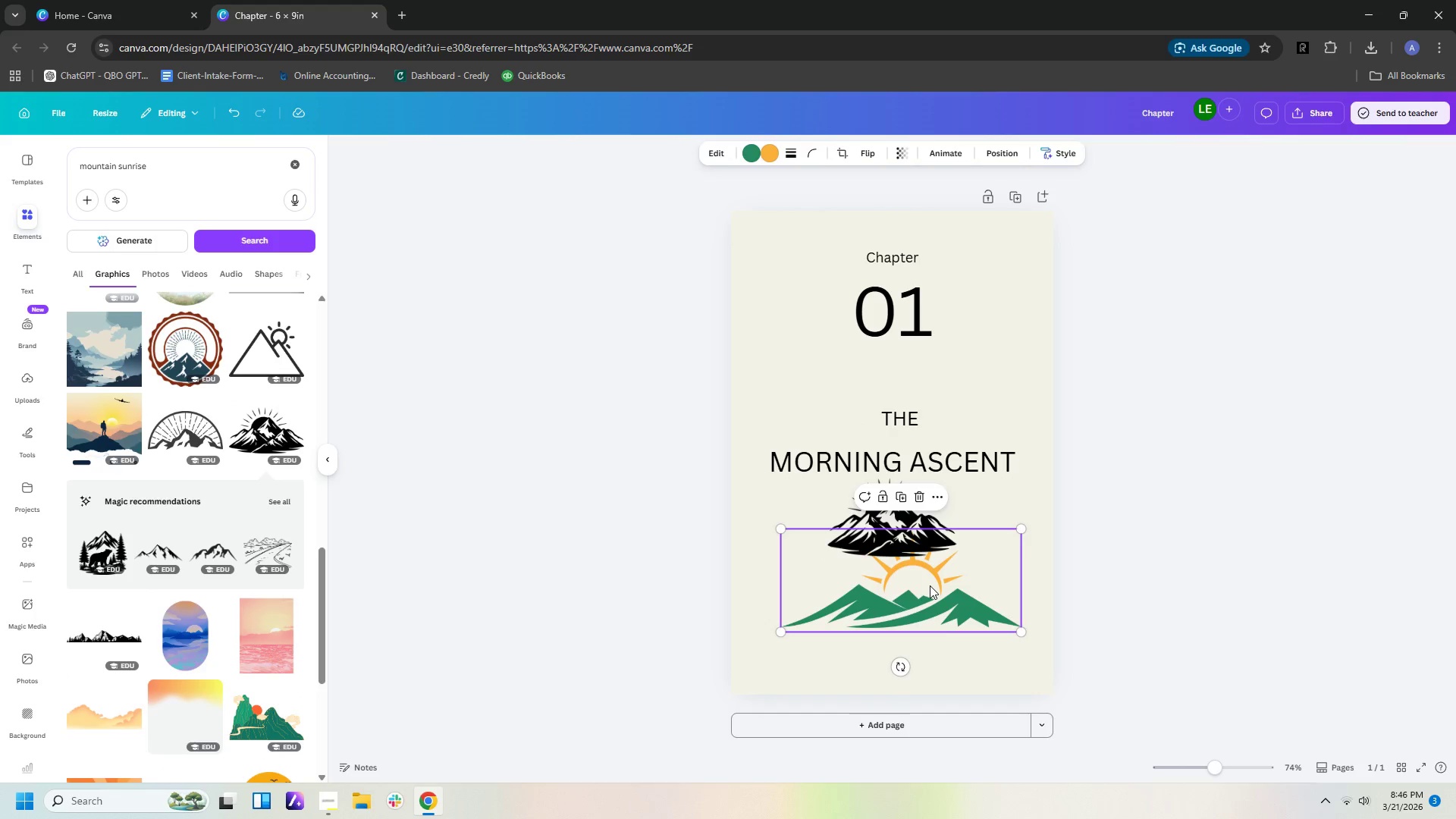 
key(Delete)
 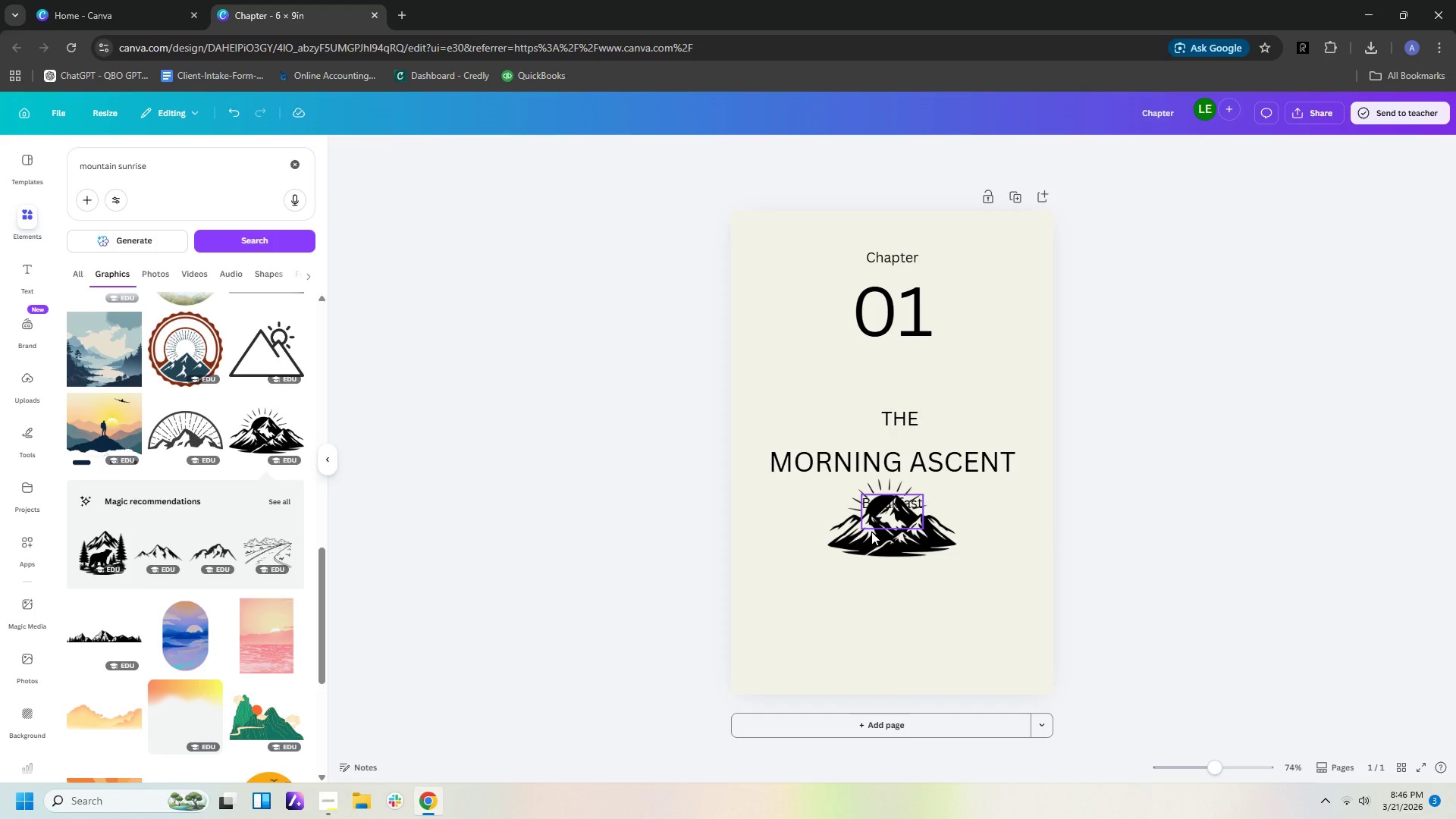 
left_click_drag(start_coordinate=[885, 541], to_coordinate=[894, 631])
 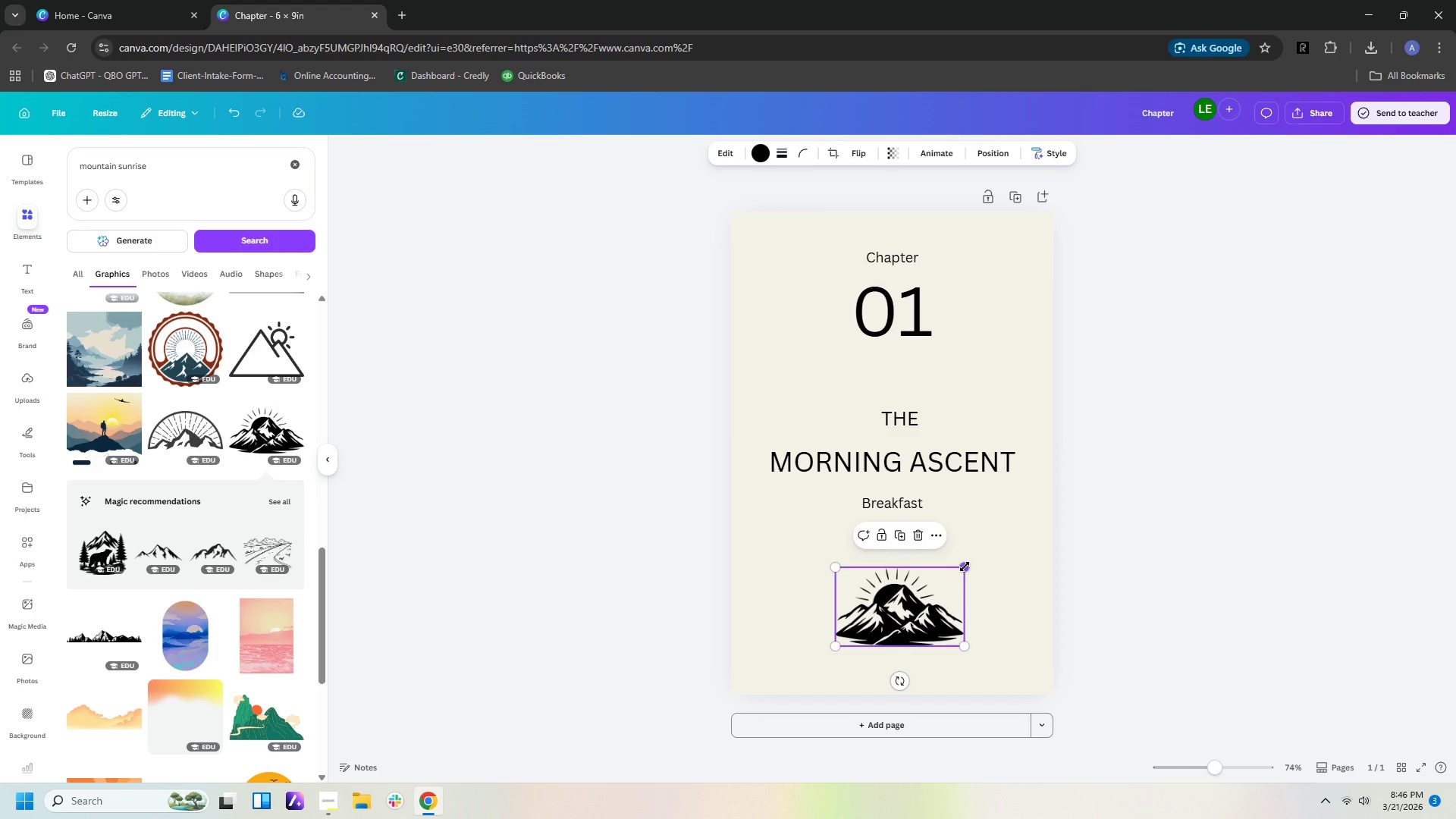 
left_click_drag(start_coordinate=[963, 567], to_coordinate=[1047, 499])
 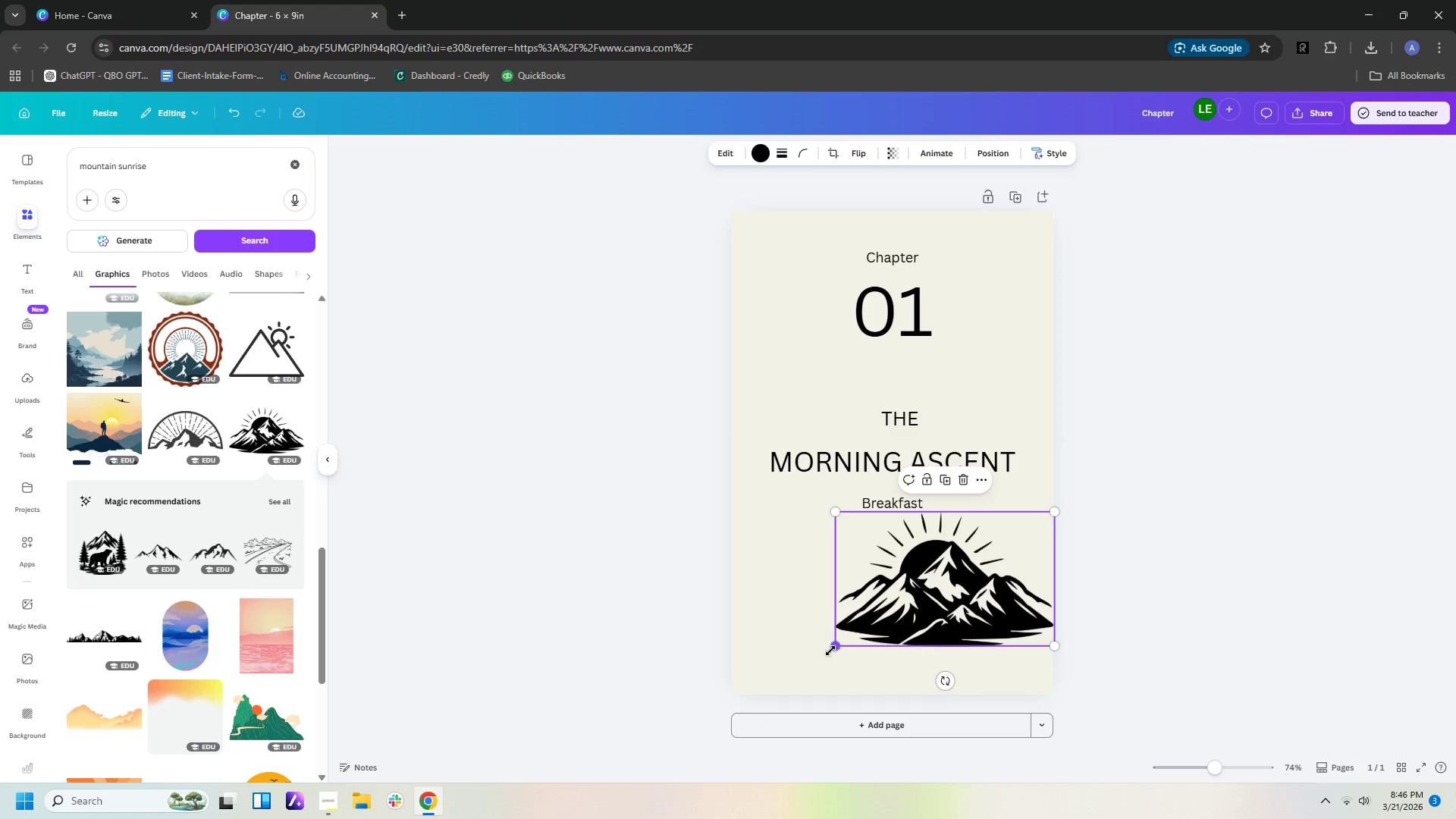 
left_click_drag(start_coordinate=[831, 650], to_coordinate=[745, 656])
 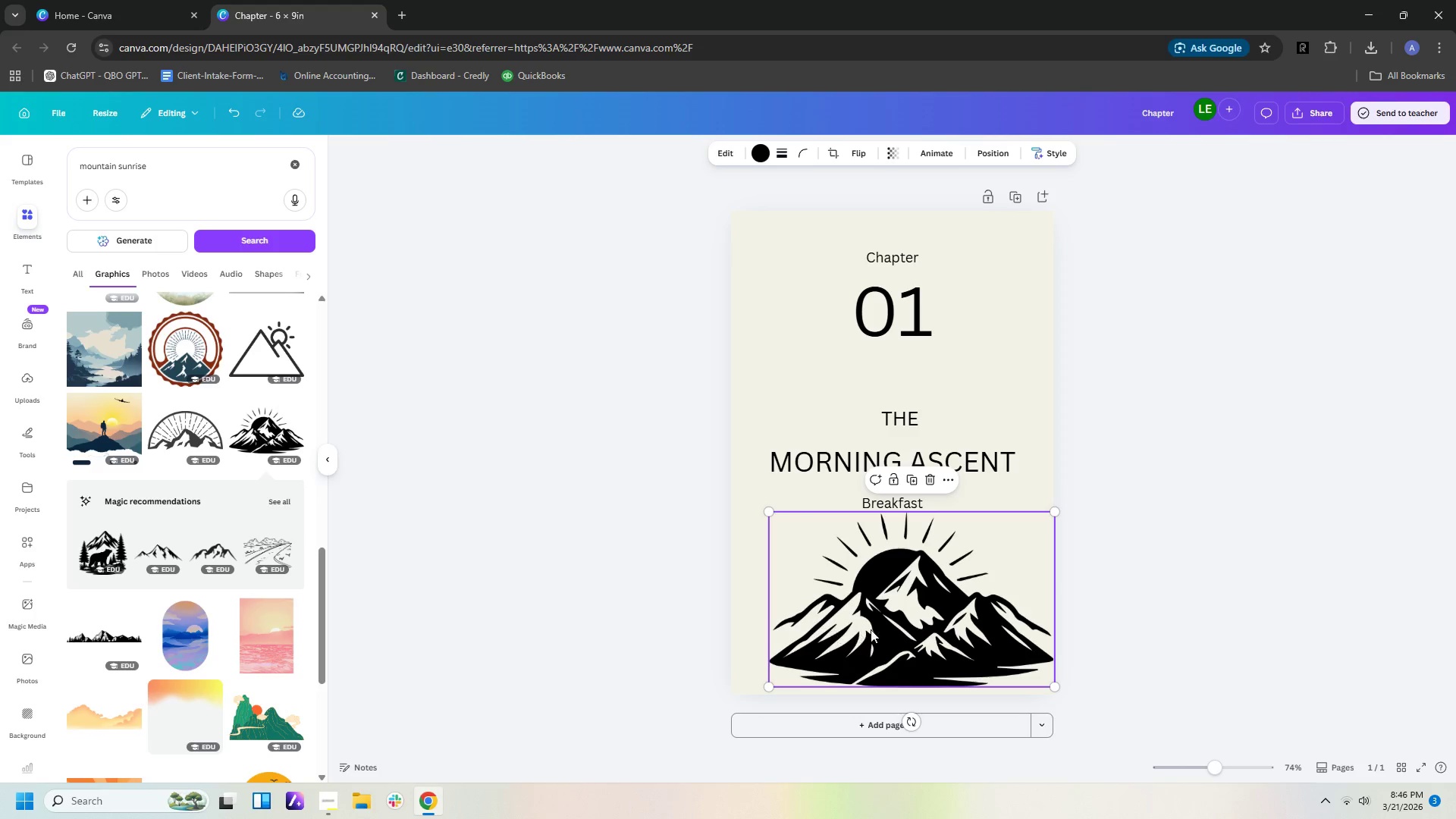 
left_click_drag(start_coordinate=[871, 629], to_coordinate=[858, 623])
 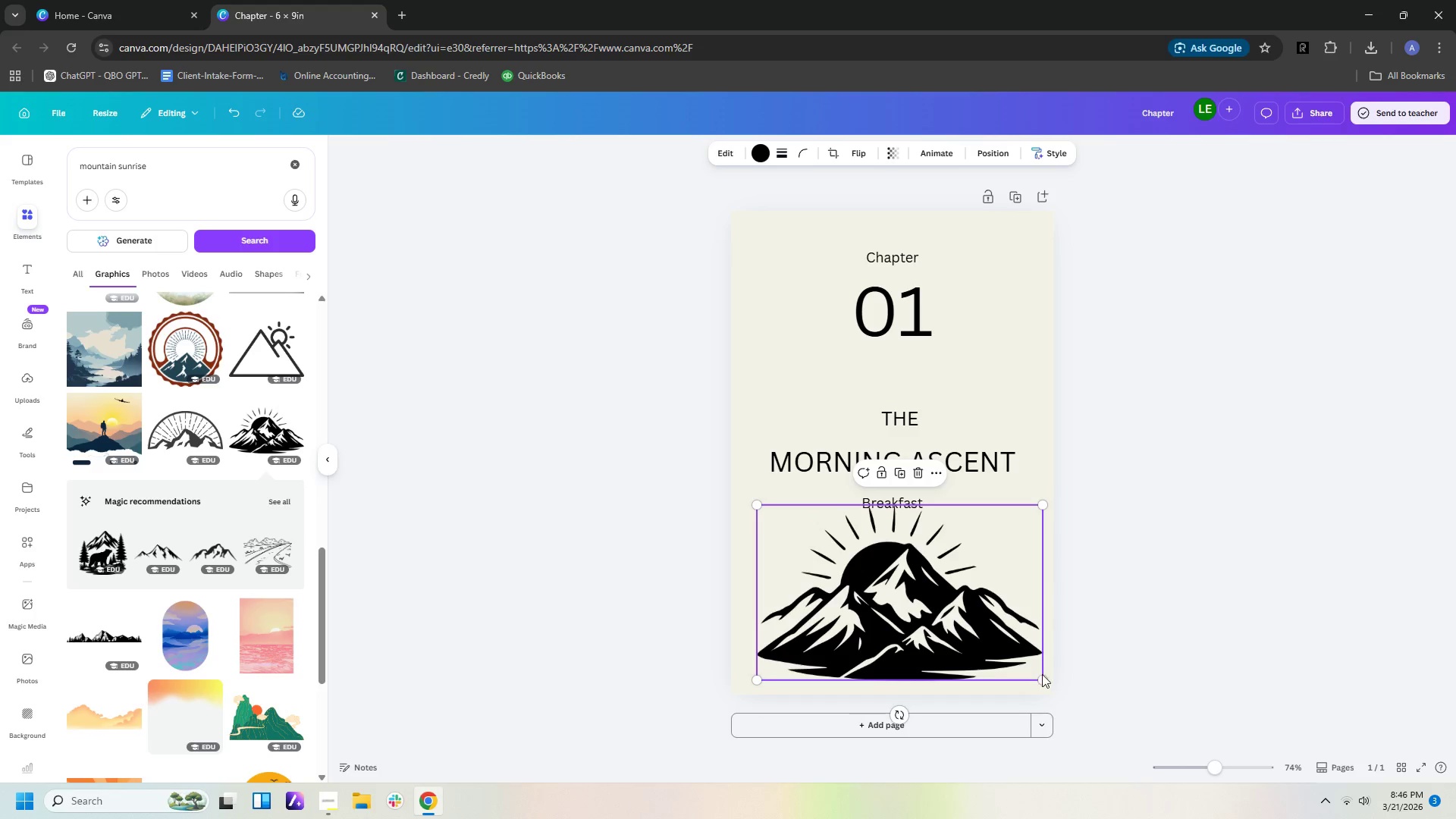 
left_click_drag(start_coordinate=[1043, 675], to_coordinate=[1022, 636])
 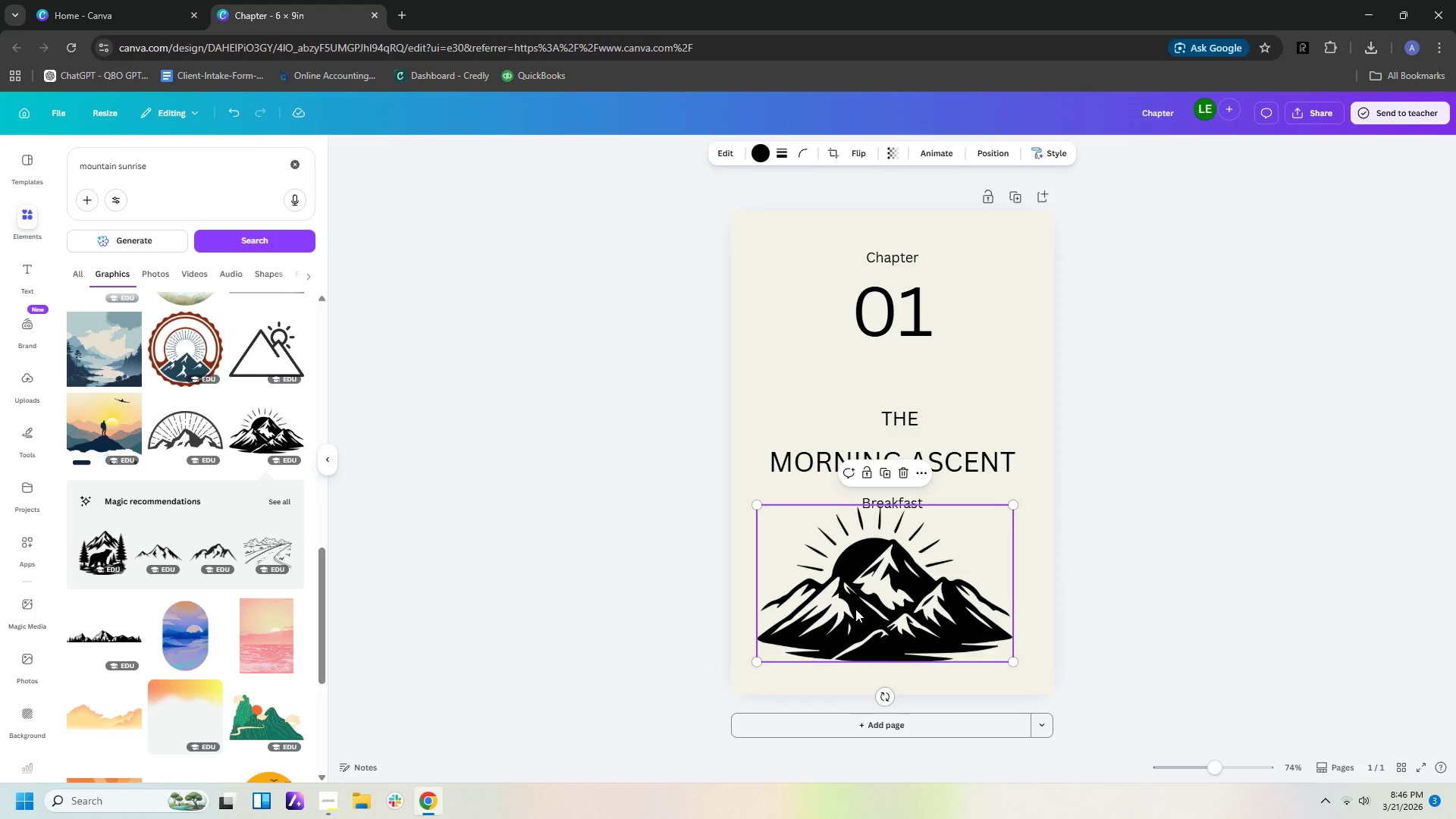 
left_click_drag(start_coordinate=[855, 609], to_coordinate=[873, 613])
 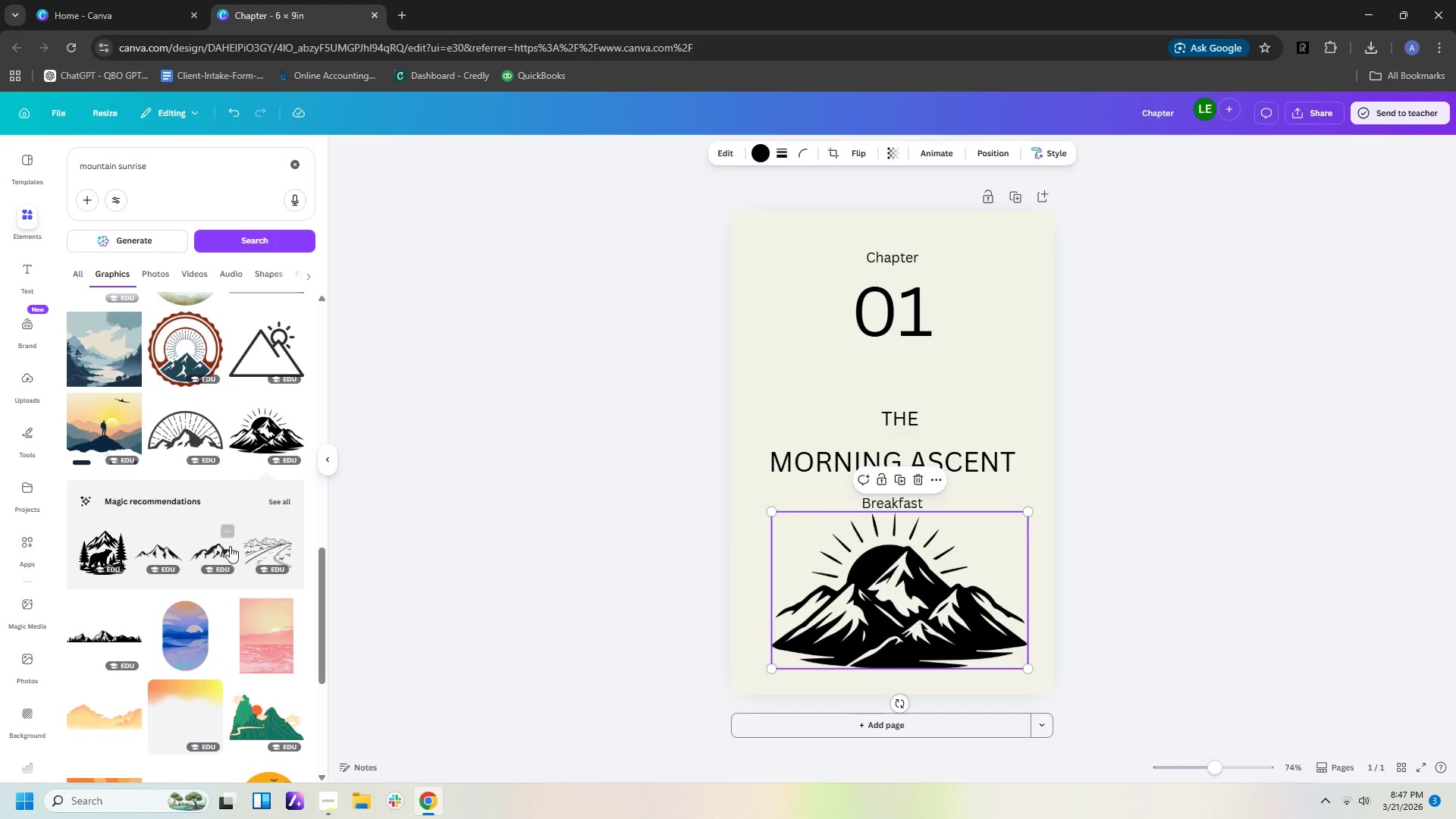 
left_click([283, 497])
 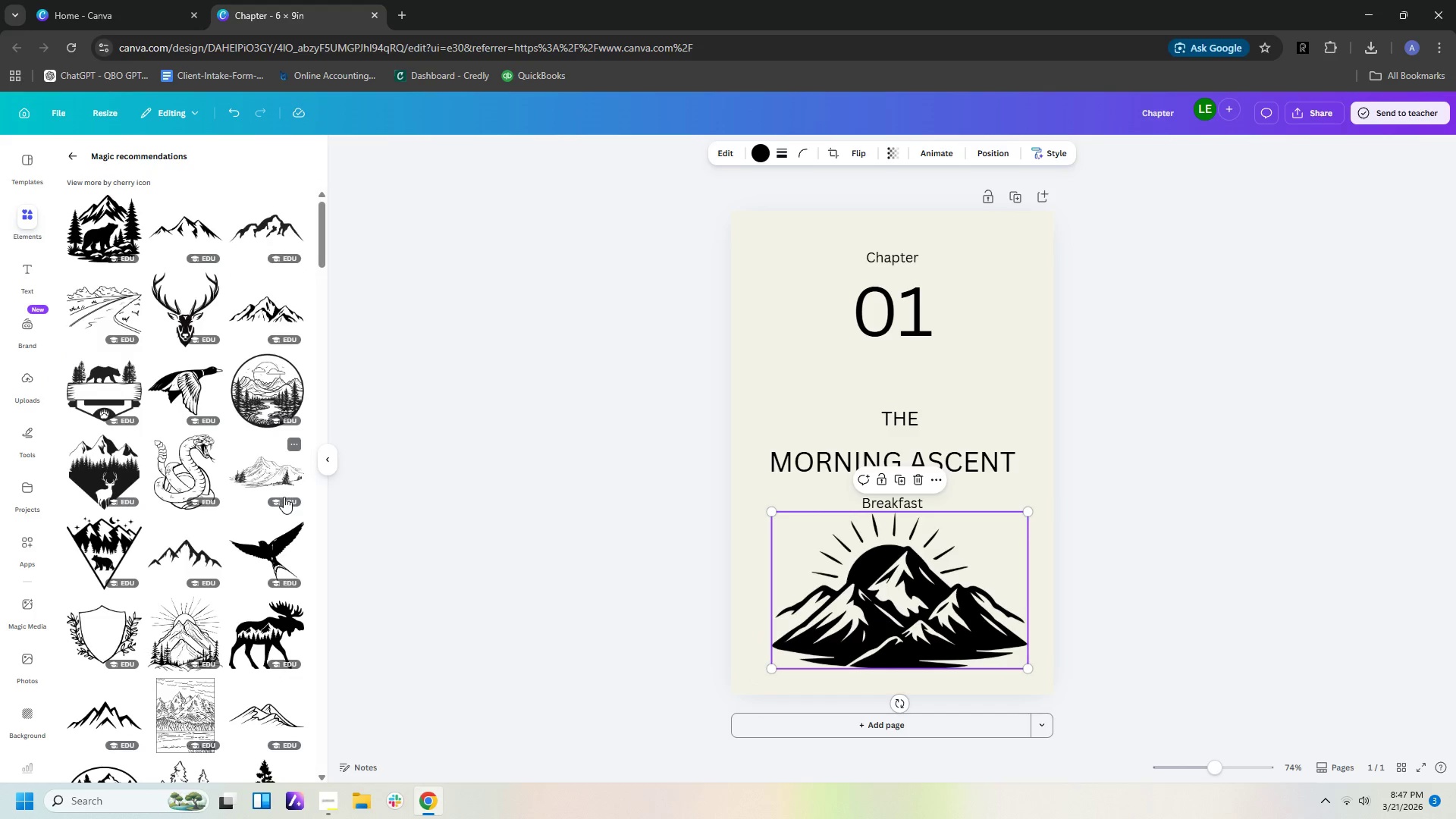 
scroll: coordinate [246, 630], scroll_direction: down, amount: 10.0
 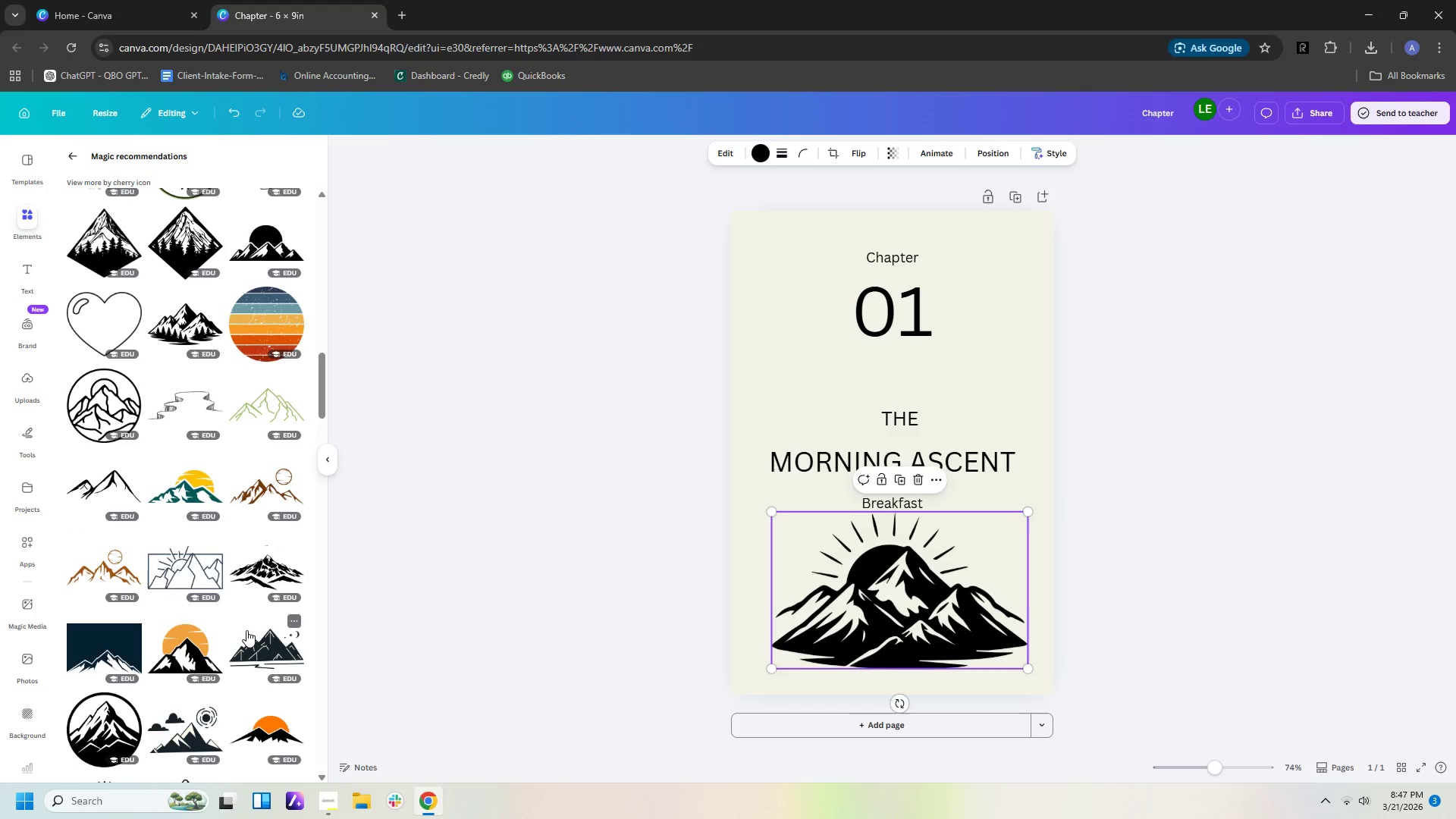 
mouse_move([215, 494])
 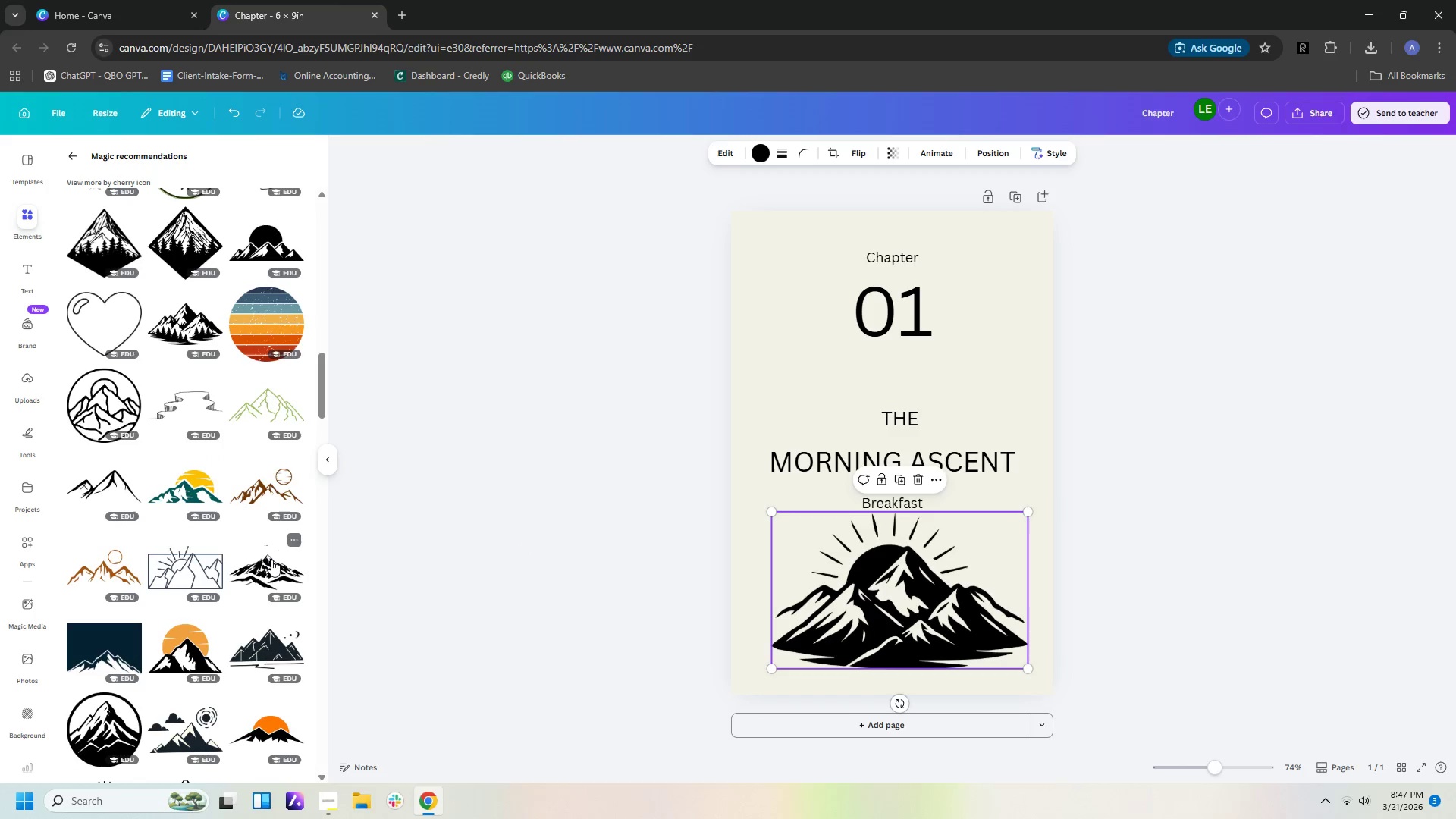 
scroll: coordinate [211, 627], scroll_direction: down, amount: 5.0
 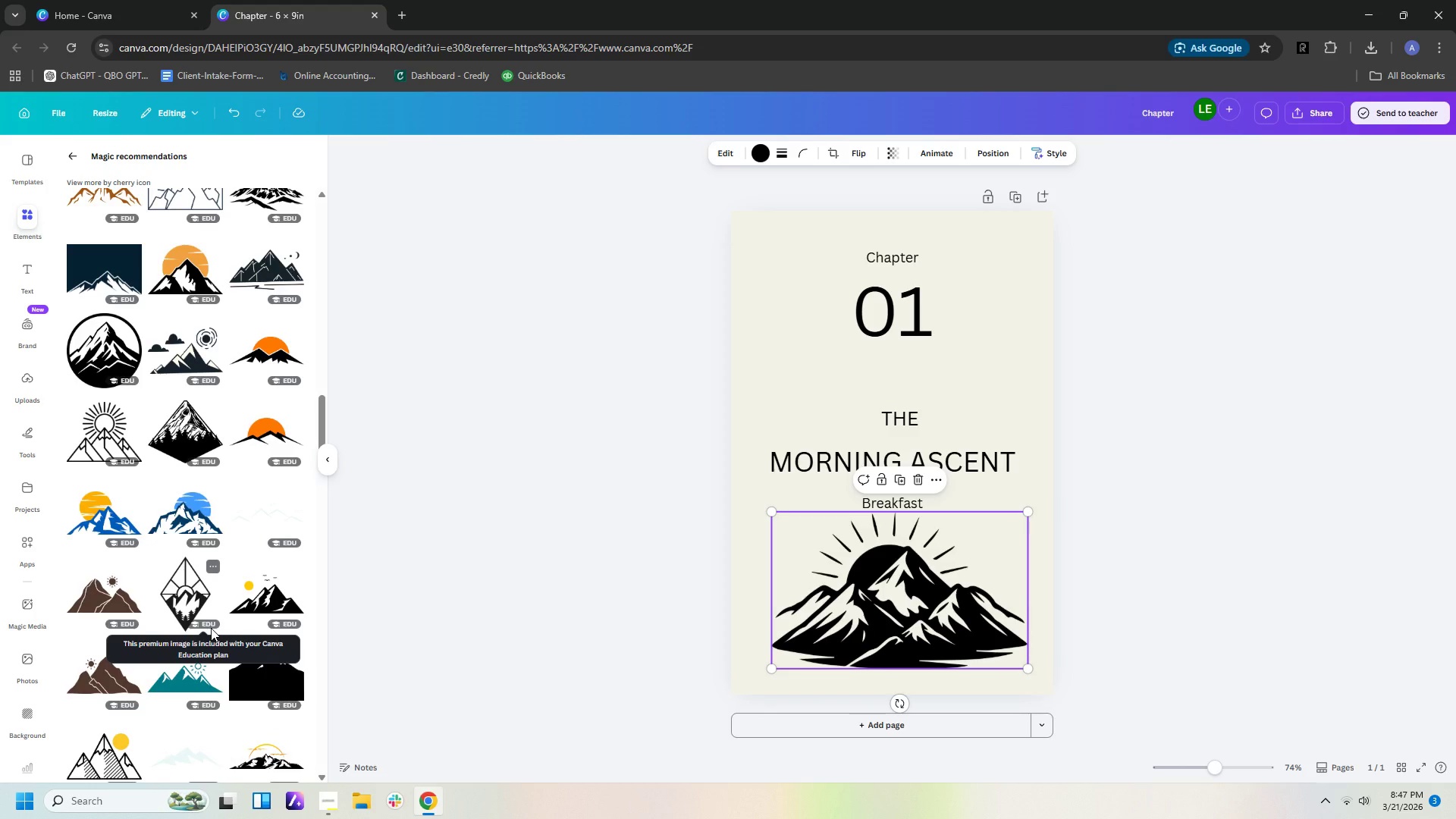 
mouse_move([287, 592])
 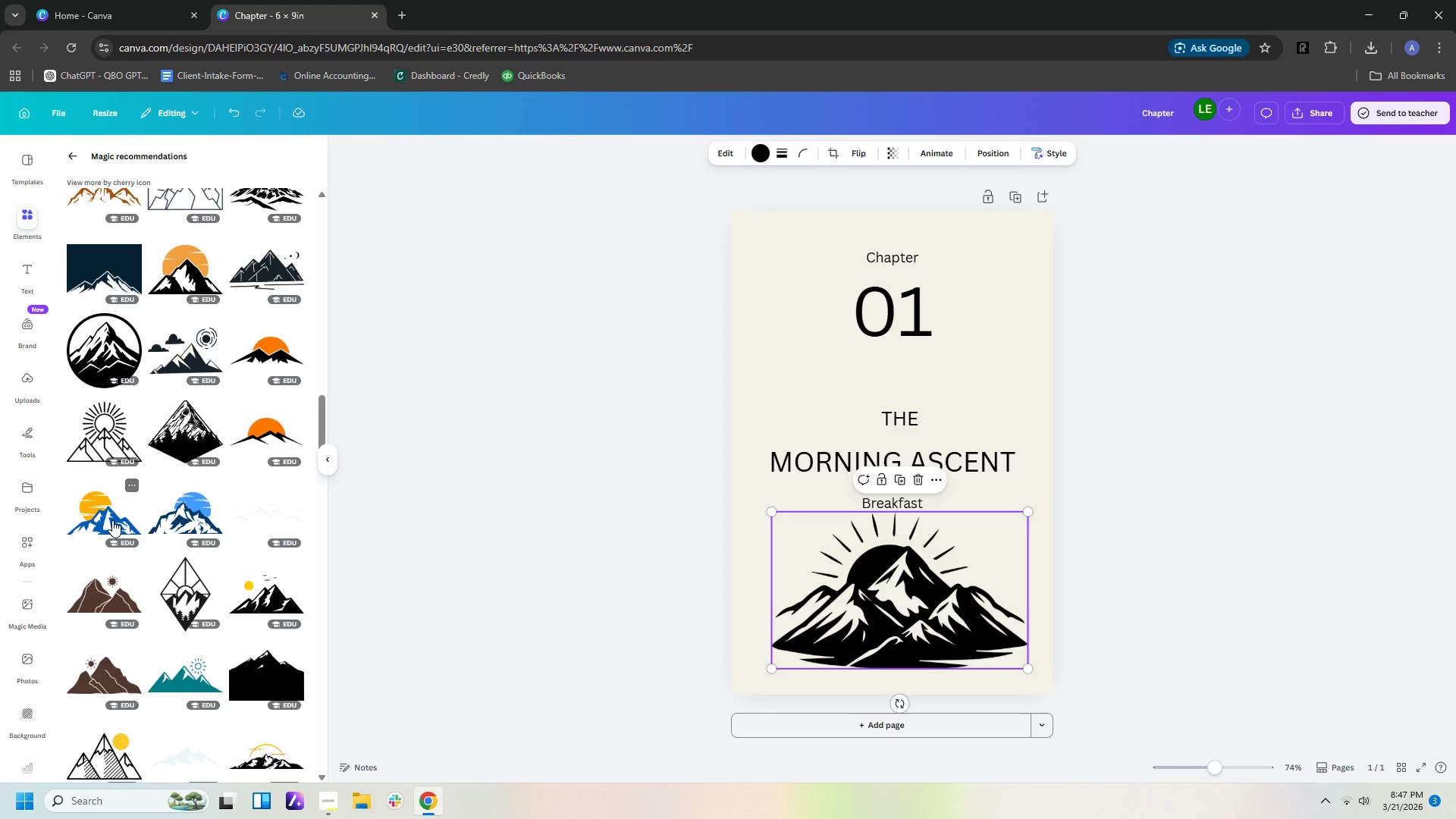 
scroll: coordinate [117, 520], scroll_direction: down, amount: 24.0
 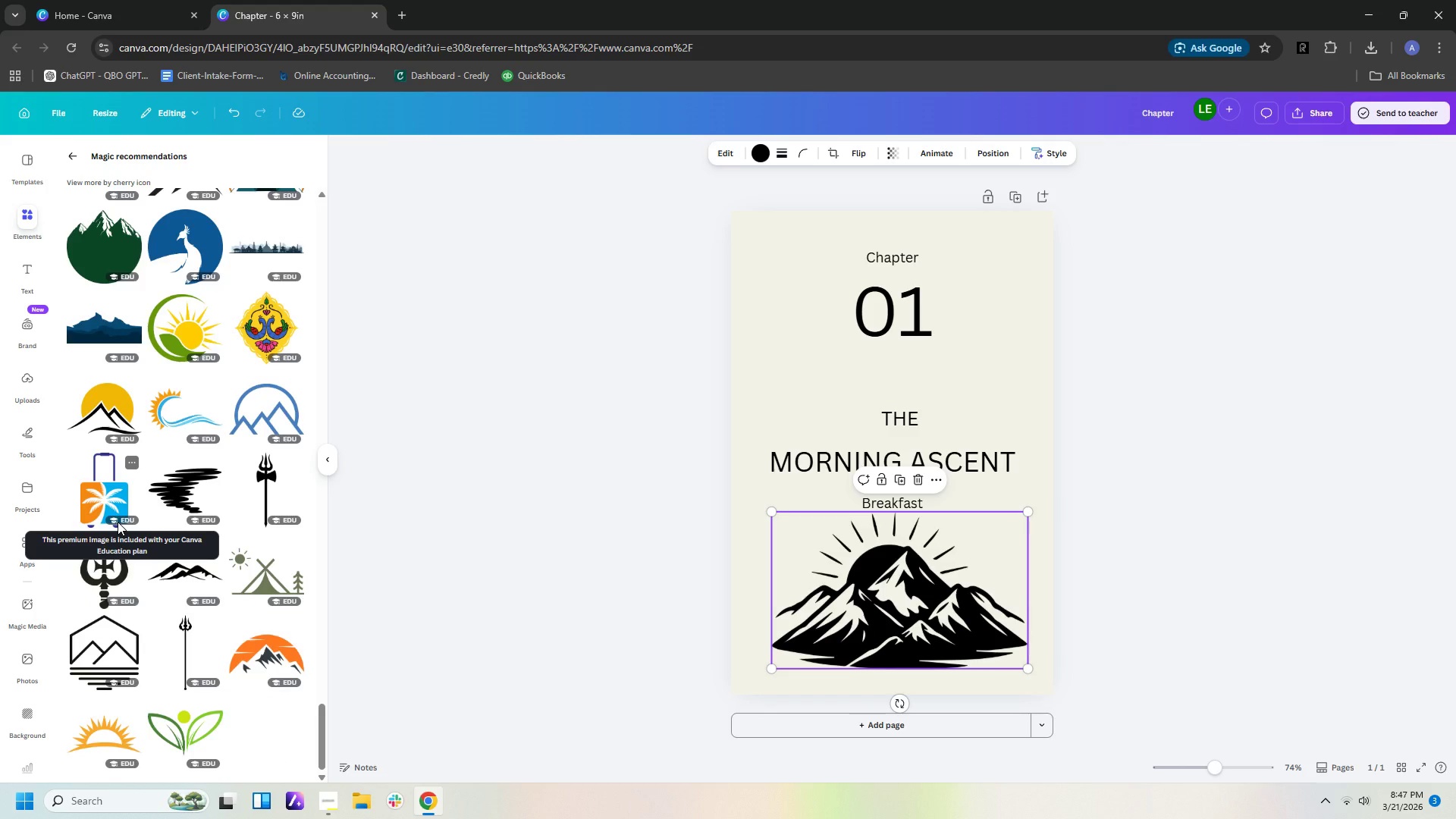 
wait(7.31)
 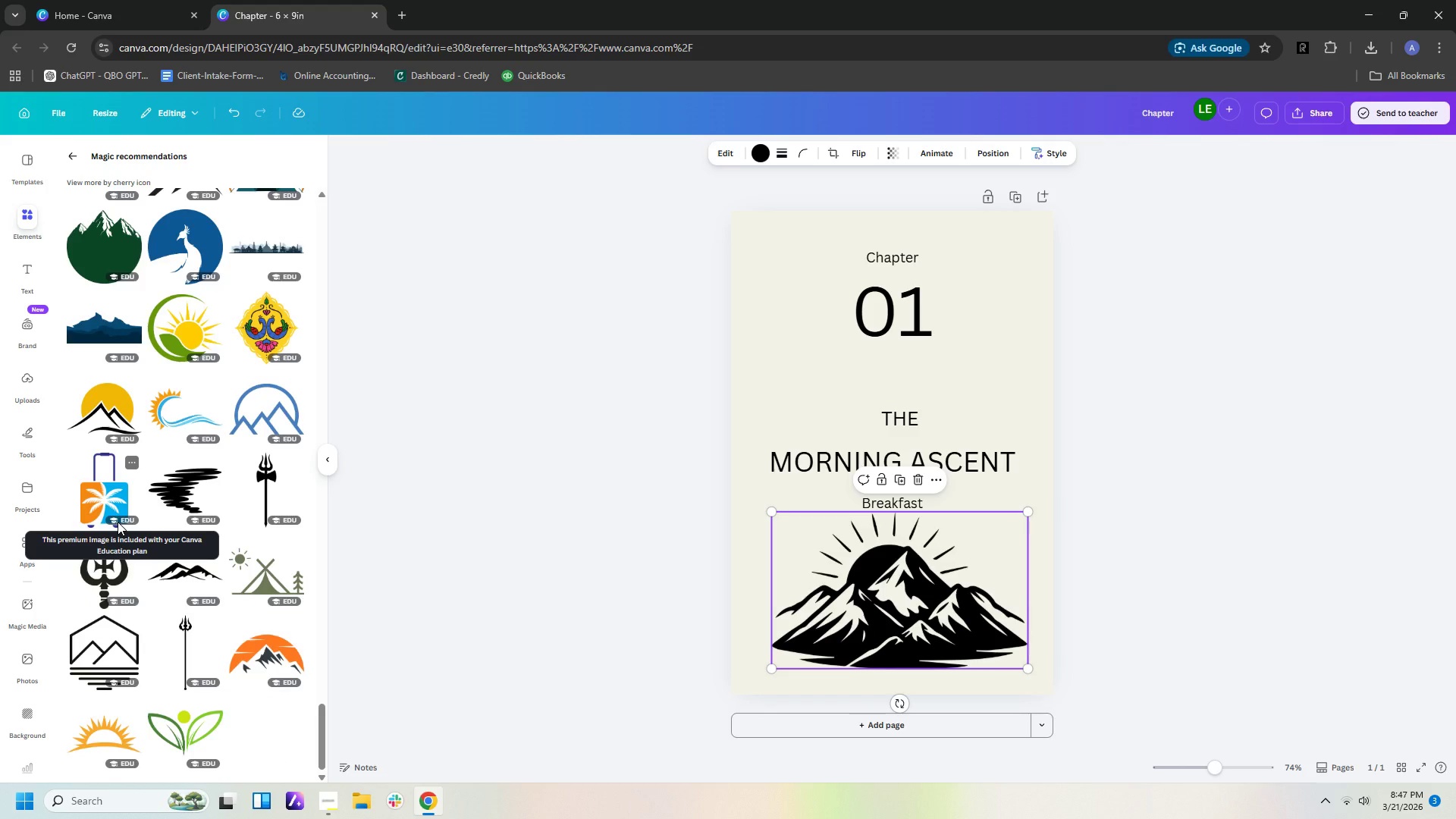 
scroll: coordinate [128, 657], scroll_direction: down, amount: 12.0
 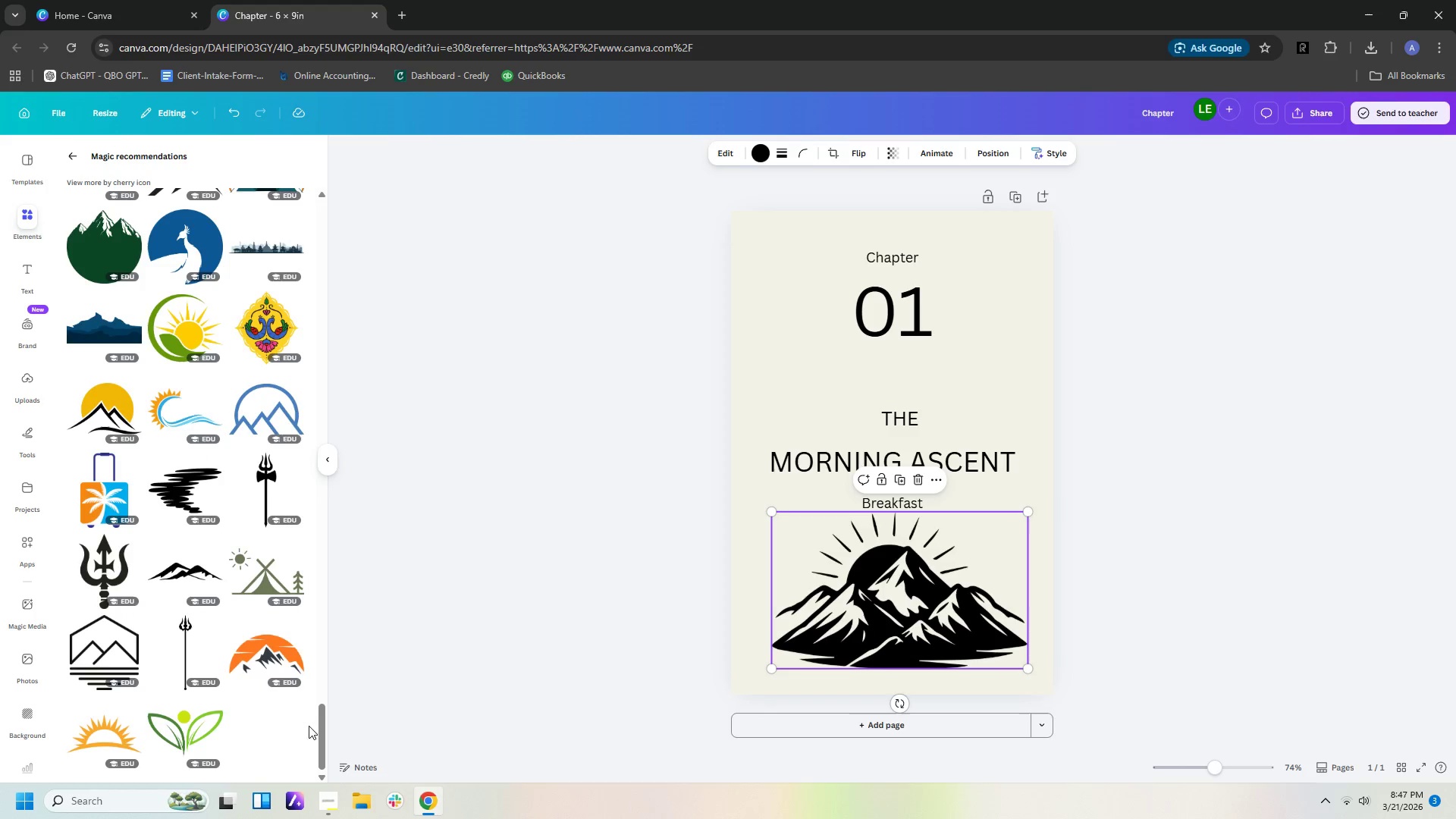 
left_click_drag(start_coordinate=[321, 734], to_coordinate=[310, 757])
 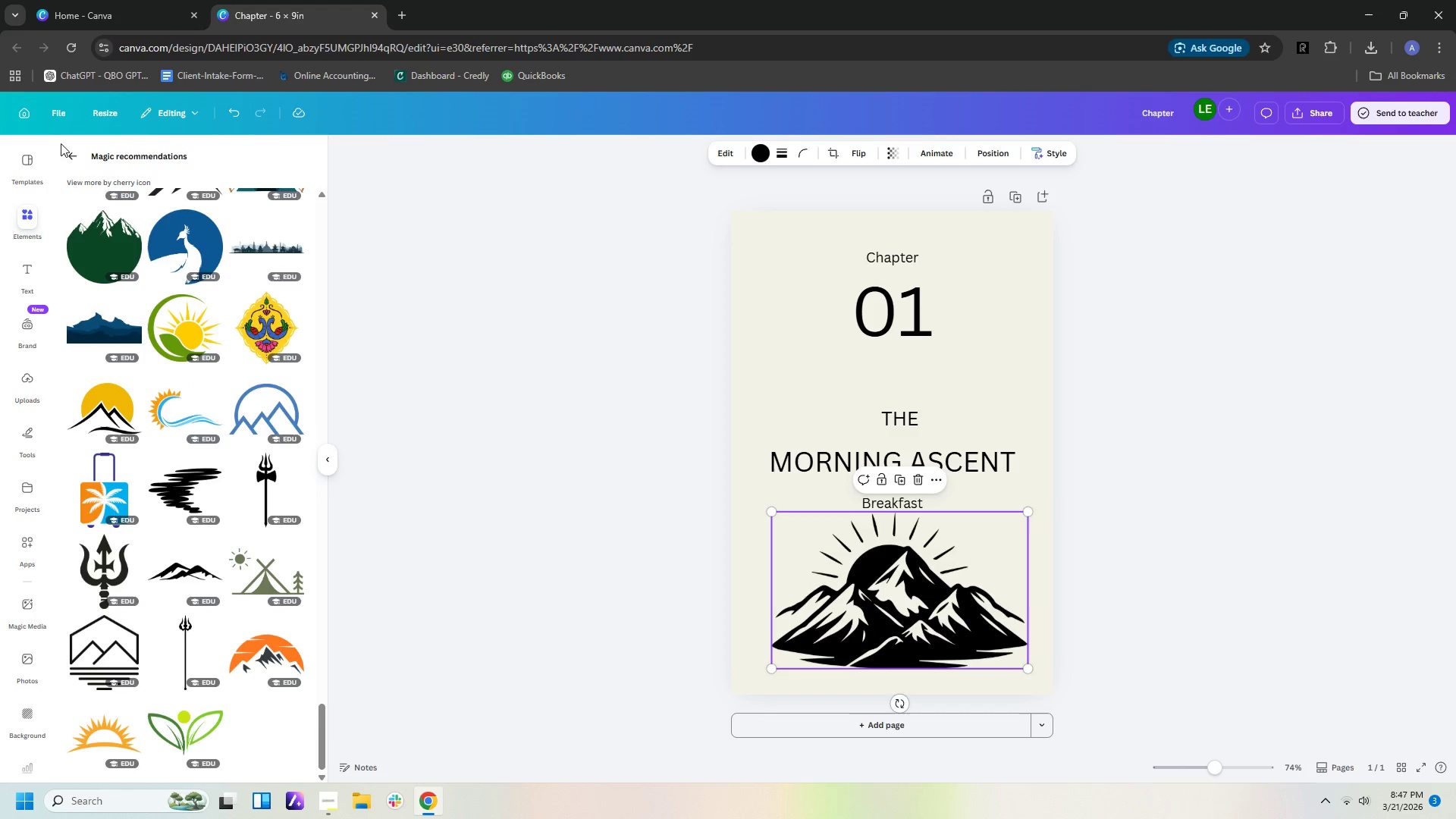 
left_click([72, 155])
 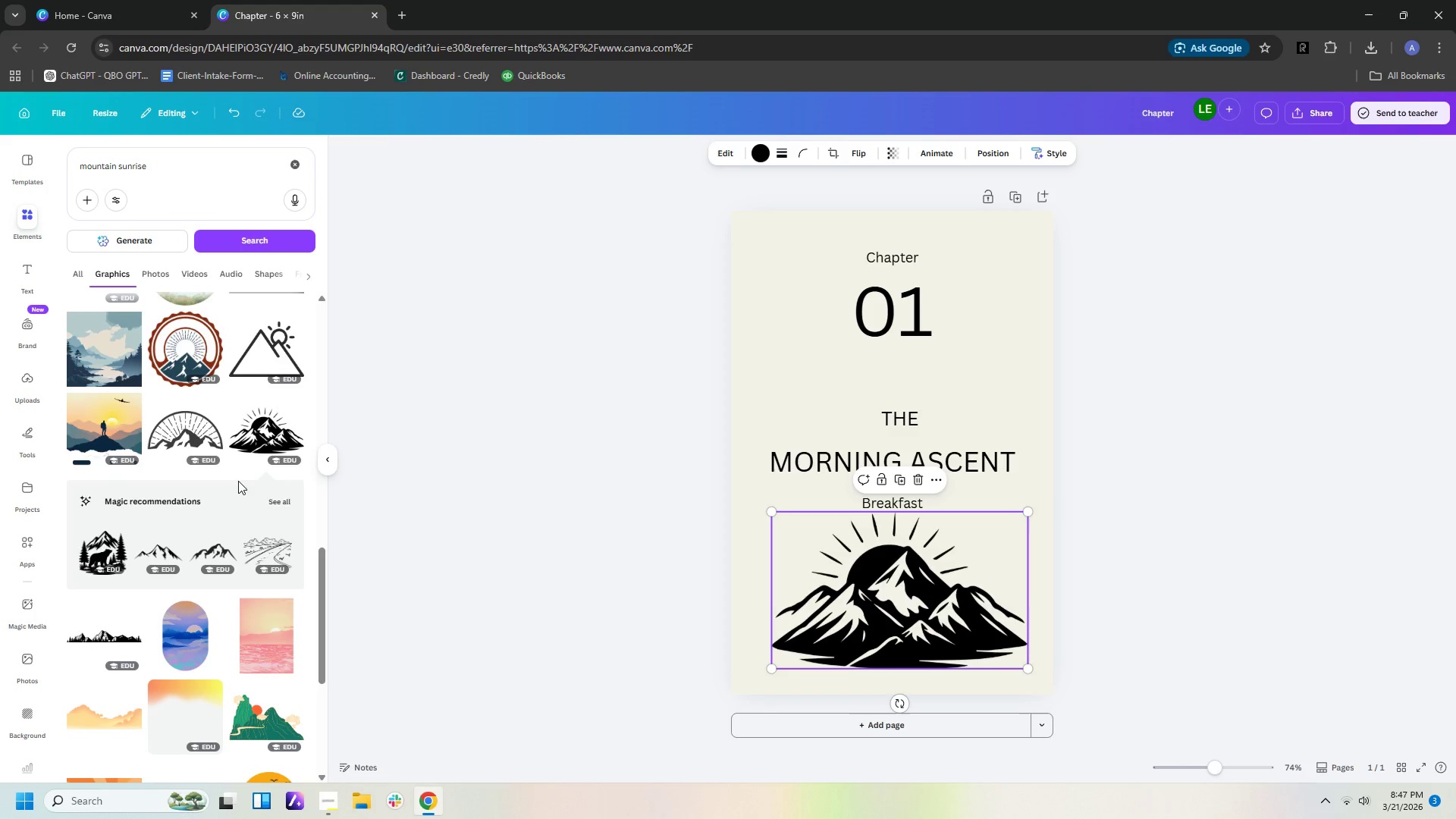 
scroll: coordinate [203, 437], scroll_direction: down, amount: 2.0
 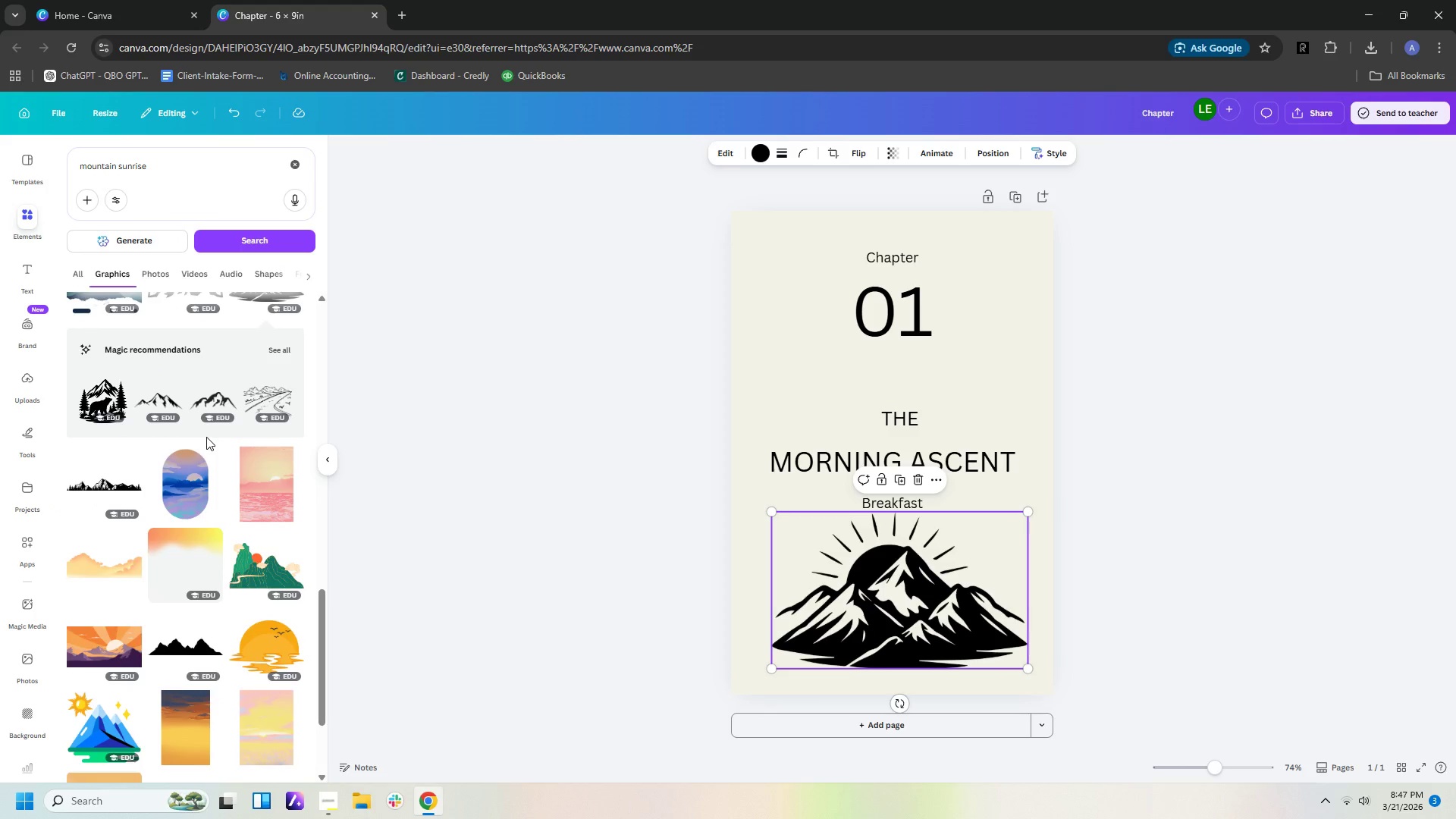 
scroll: coordinate [208, 434], scroll_direction: up, amount: 1.0
 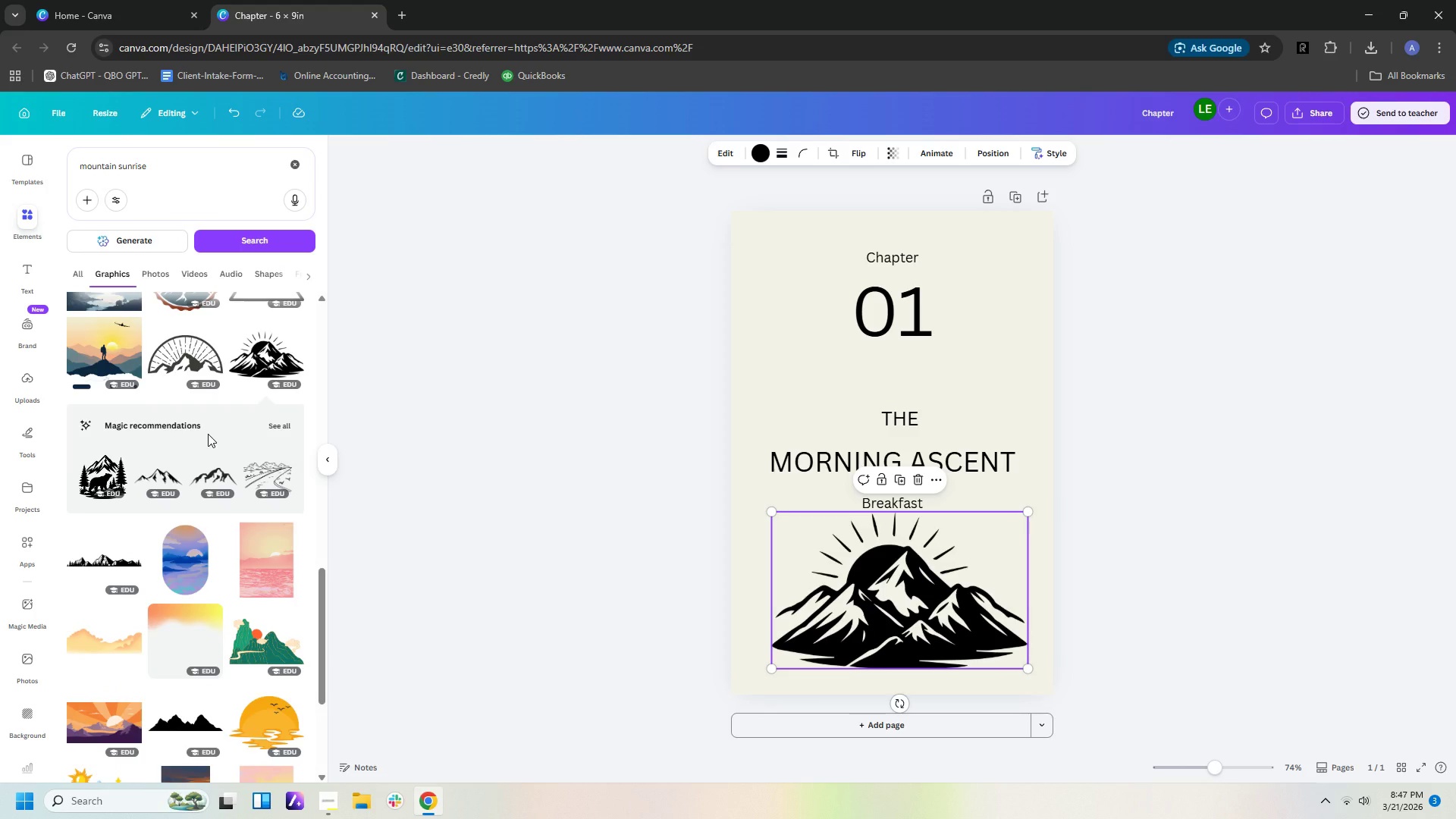 
scroll: coordinate [209, 431], scroll_direction: down, amount: 12.0
 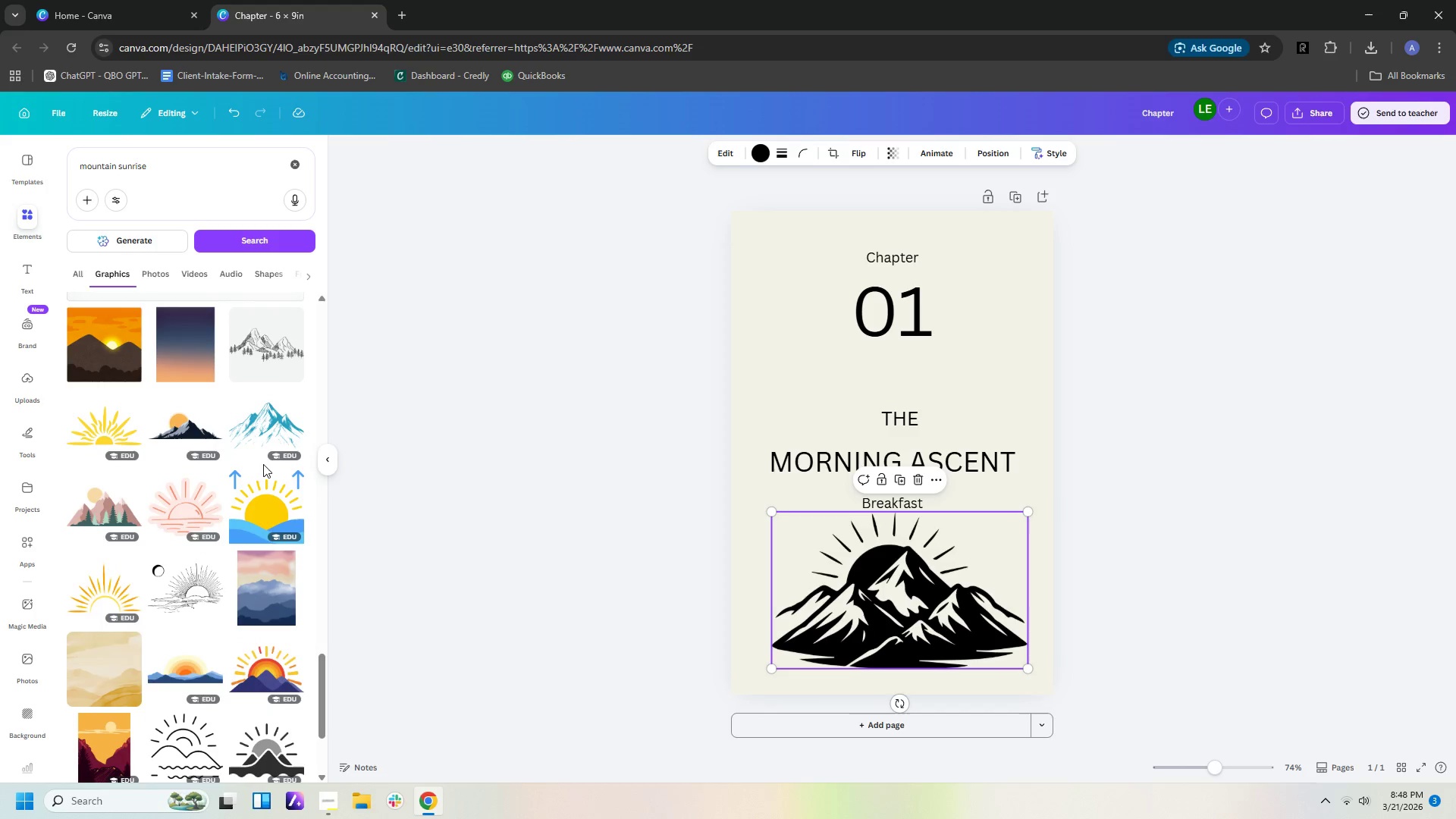 
scroll: coordinate [156, 449], scroll_direction: down, amount: 10.0
 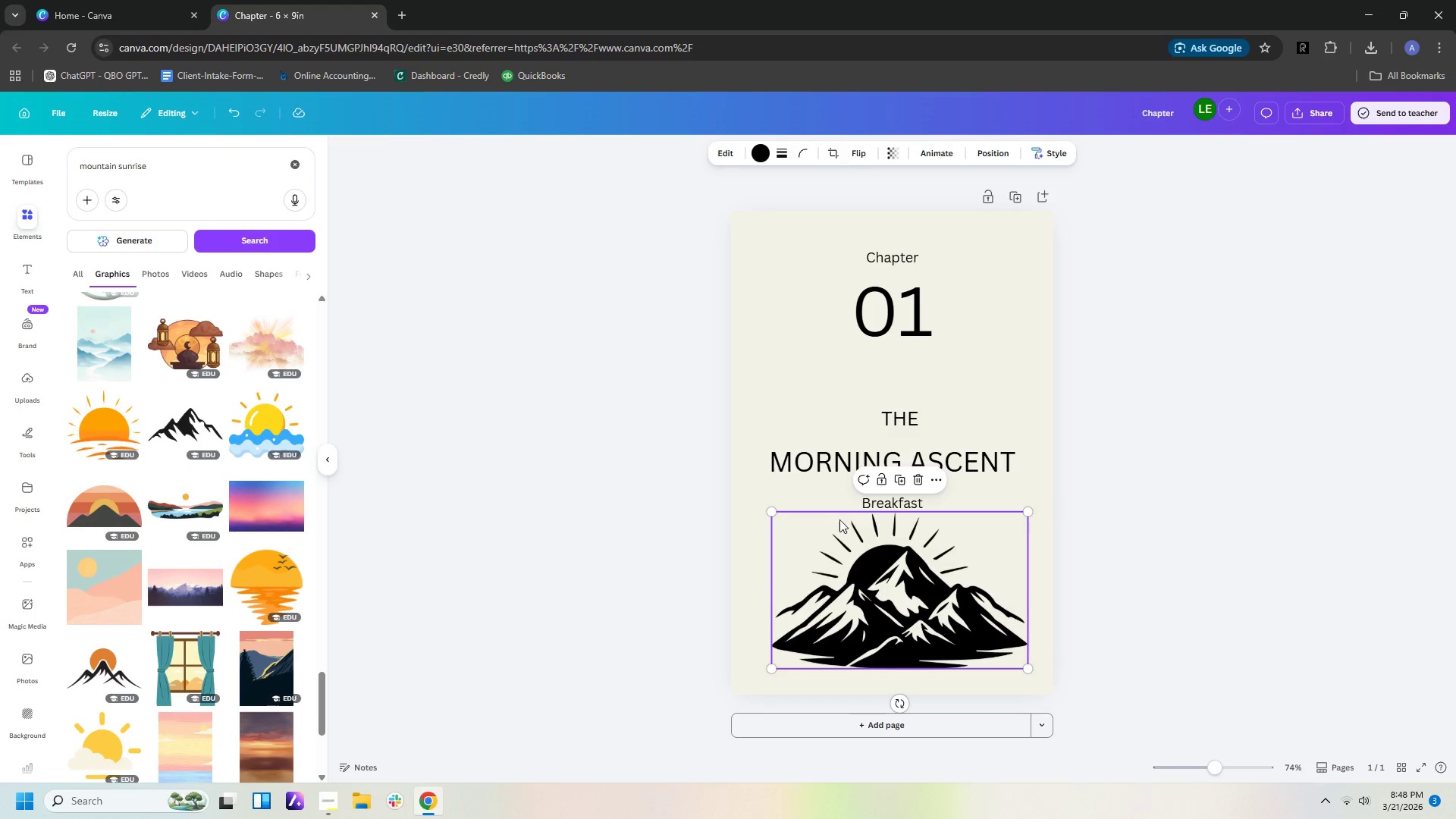 
left_click([838, 557])
 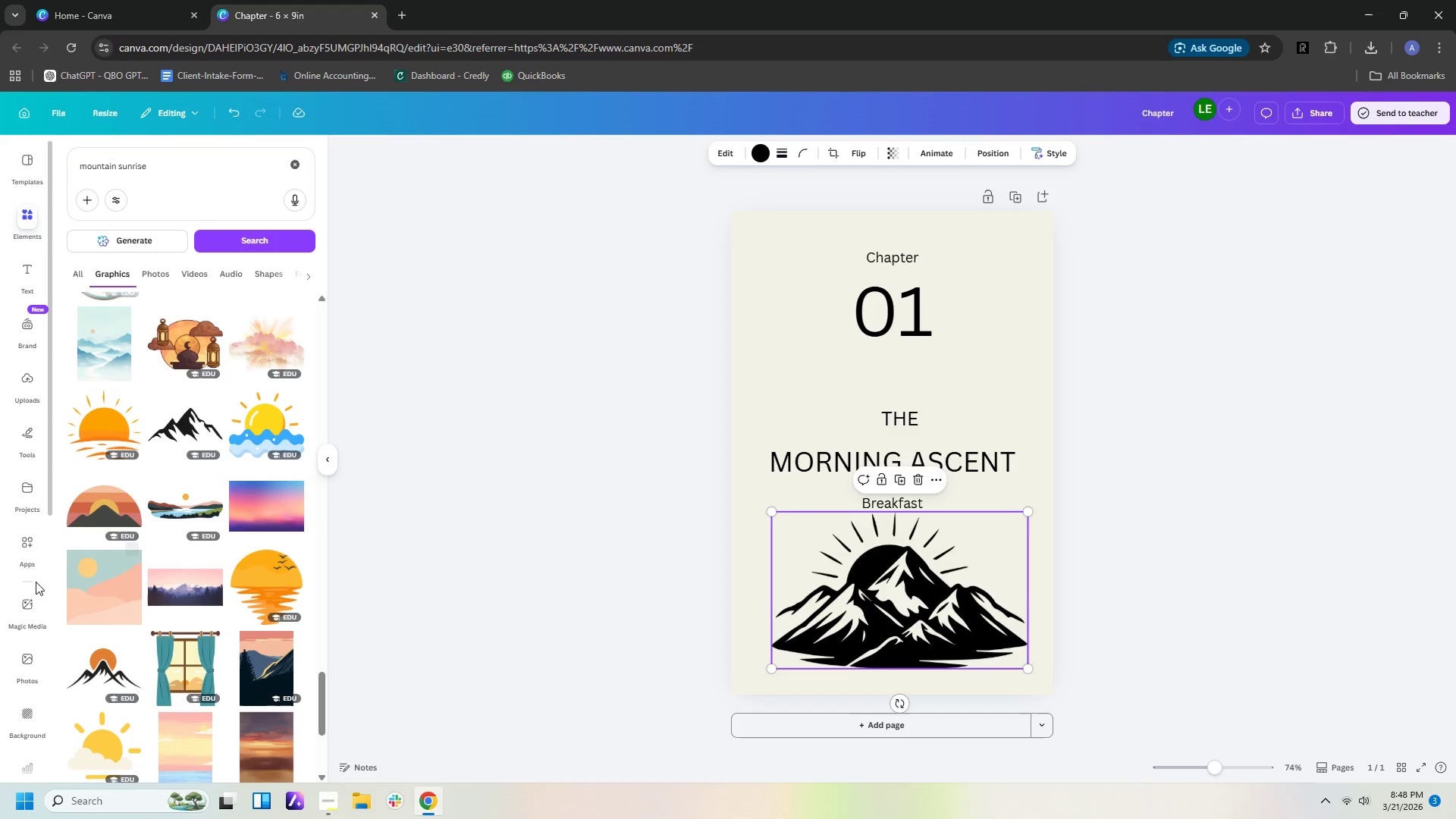 
scroll: coordinate [21, 585], scroll_direction: down, amount: 2.0
 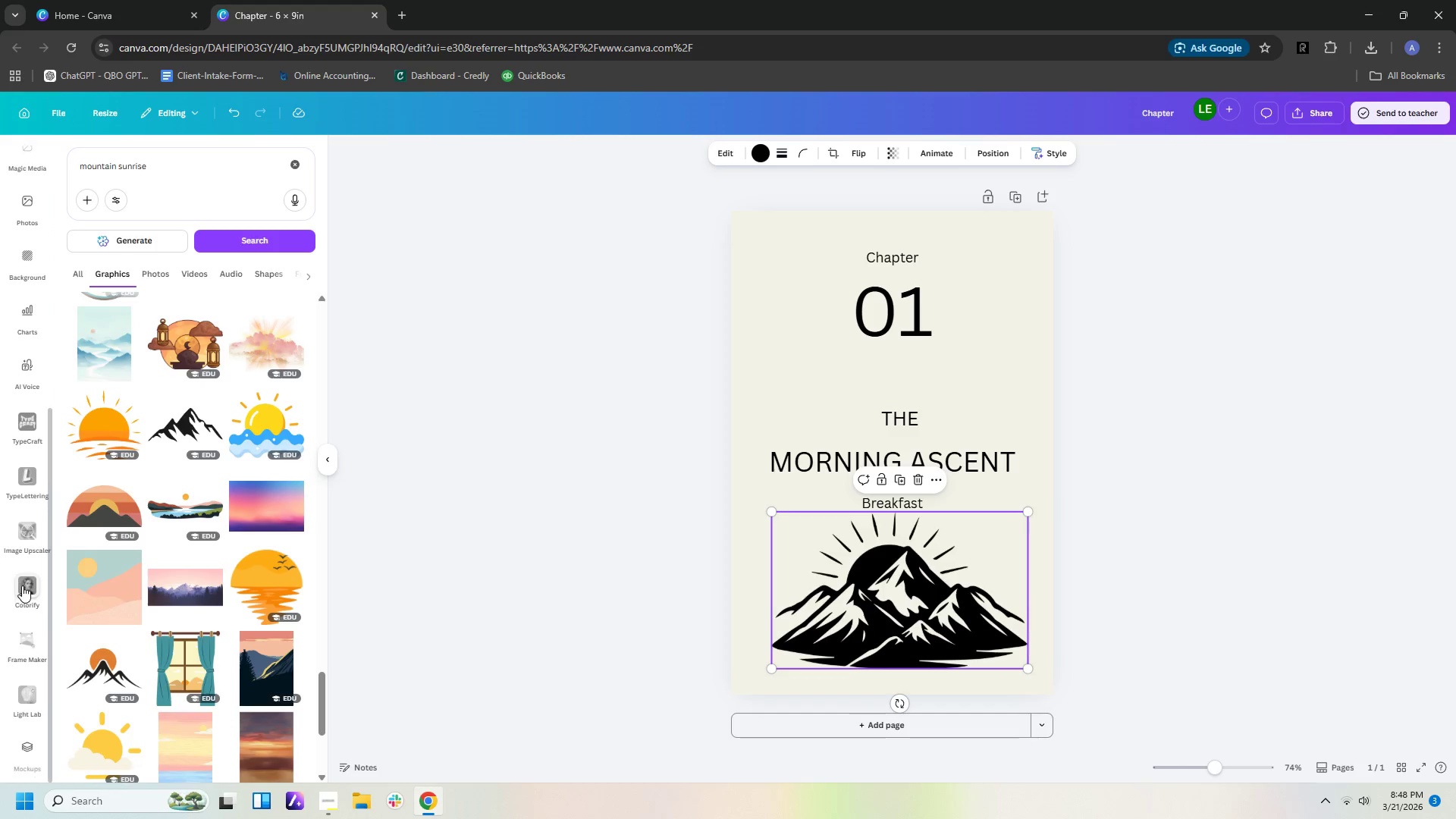 
scroll: coordinate [44, 435], scroll_direction: up, amount: 14.0
 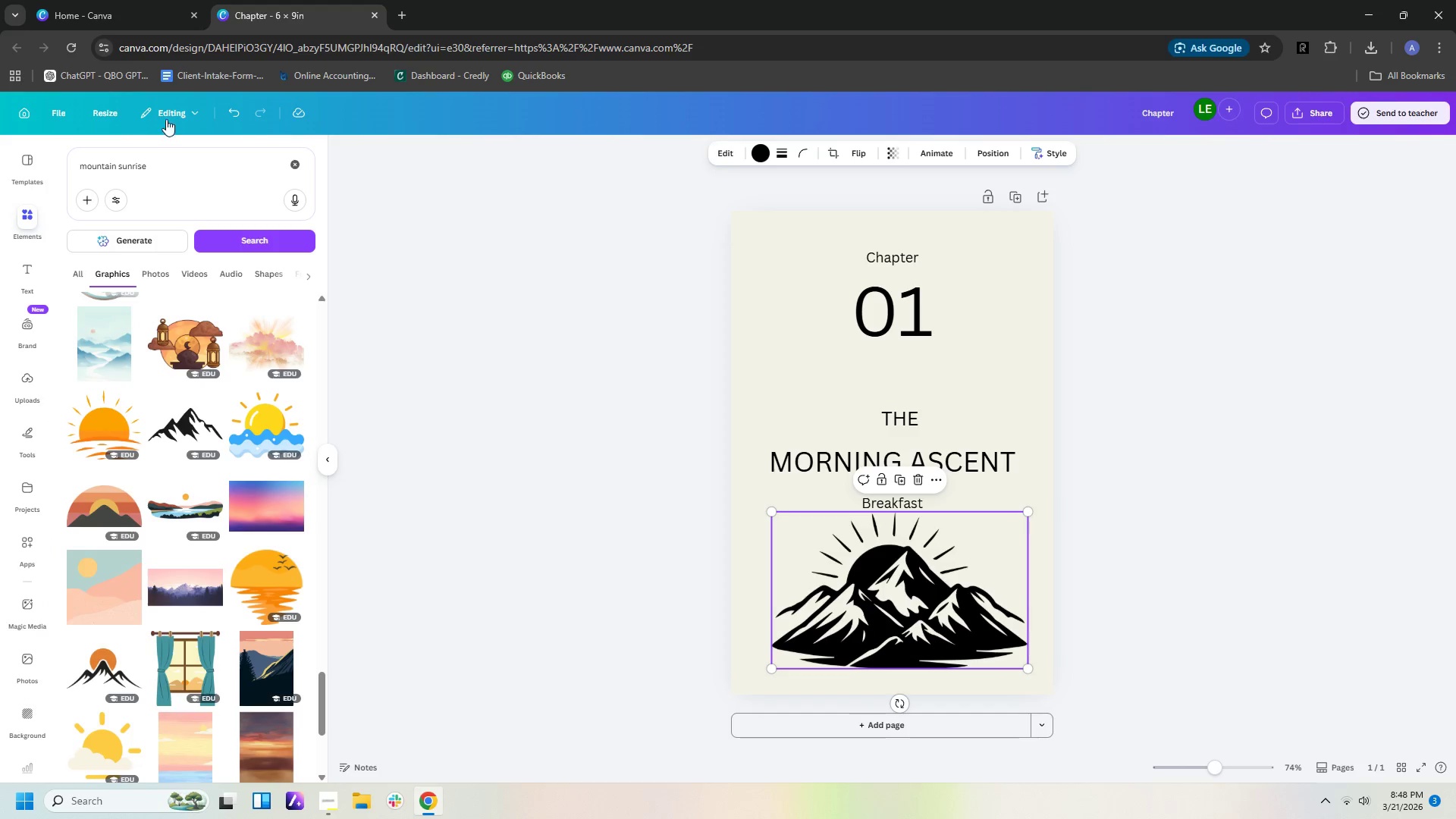 
left_click([170, 109])
 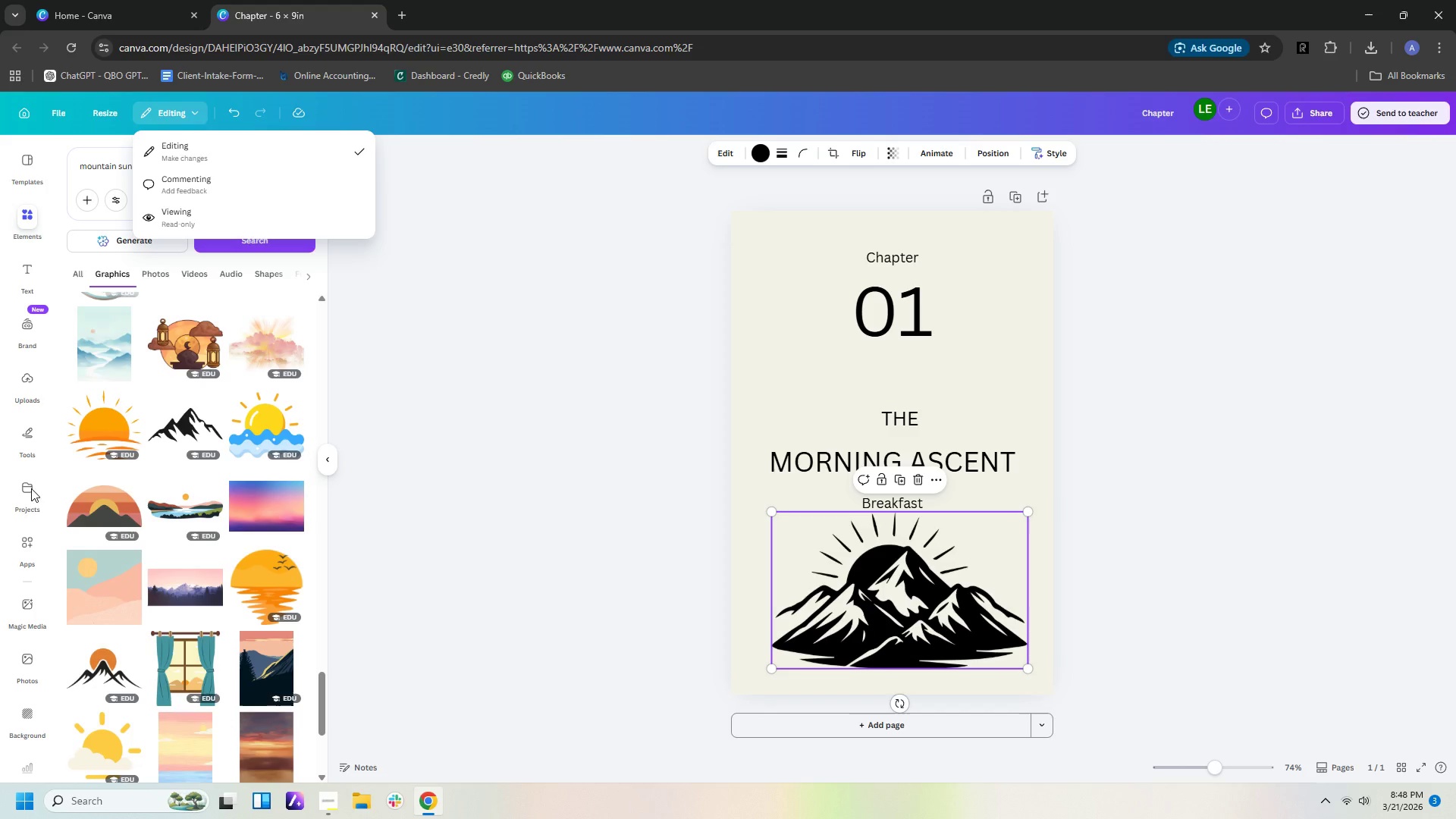 
wait(6.61)
 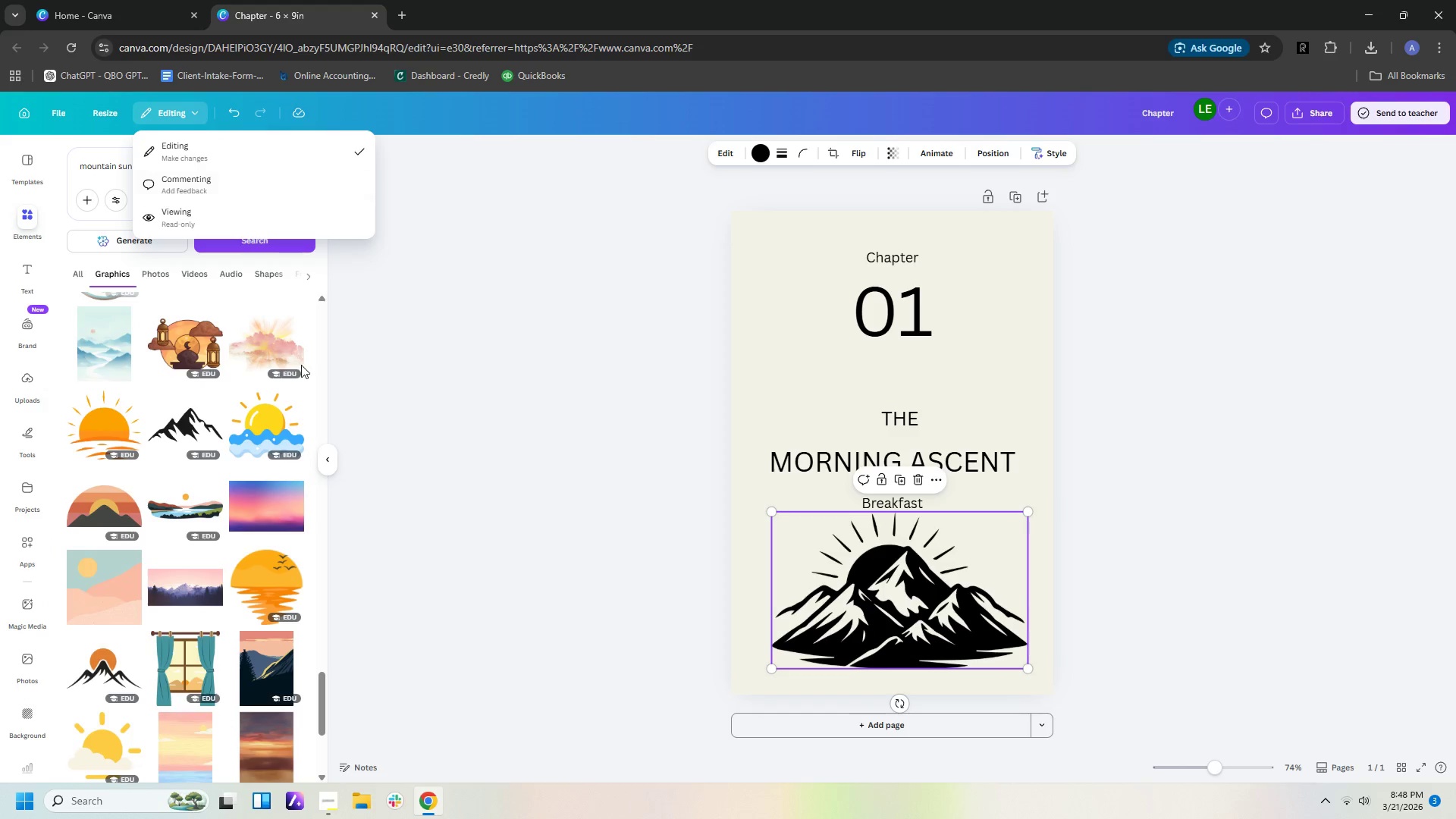 
left_click([902, 643])
 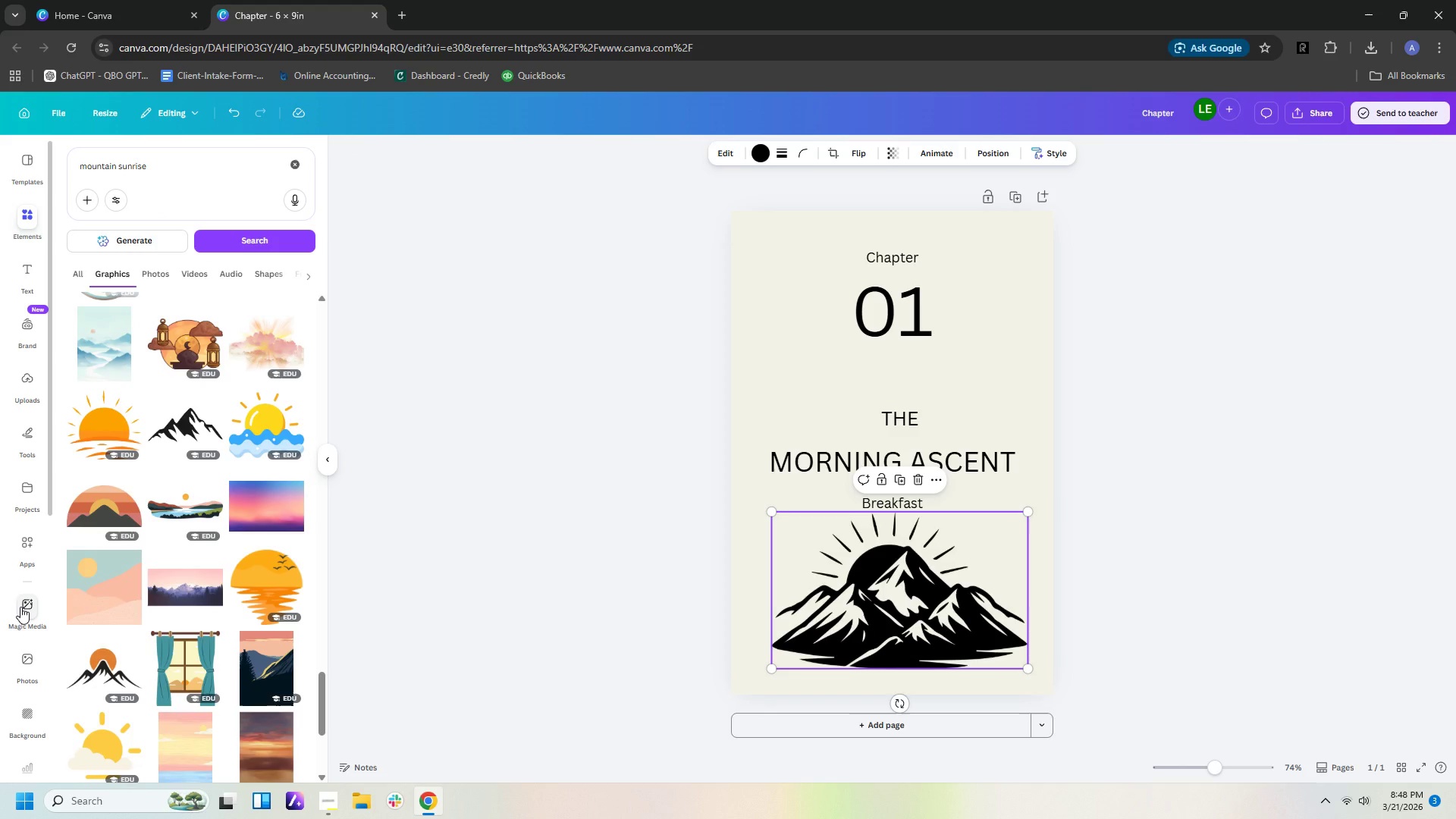 
left_click([25, 607])
 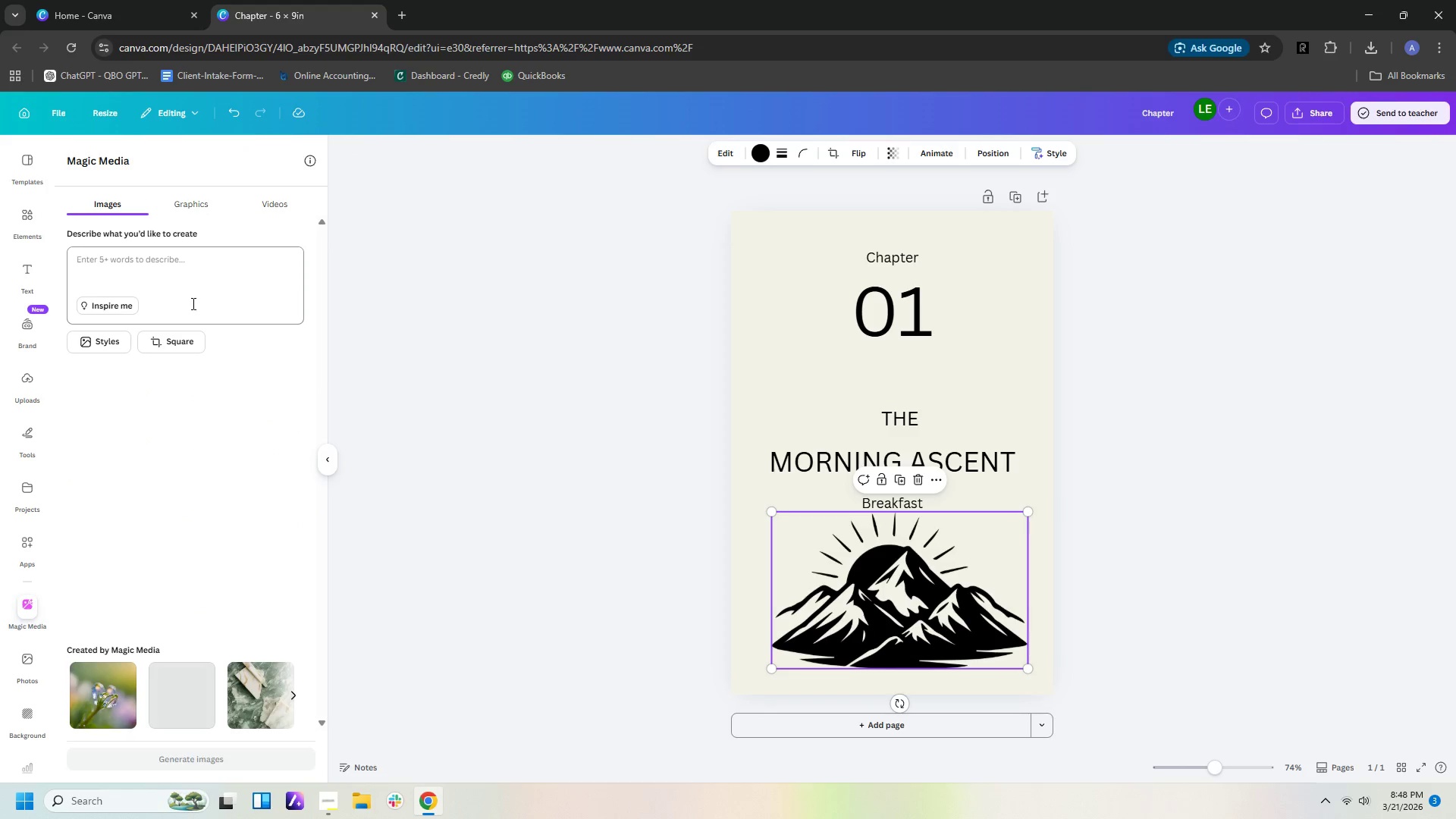 
left_click_drag(start_coordinate=[216, 272], to_coordinate=[0, 243])
 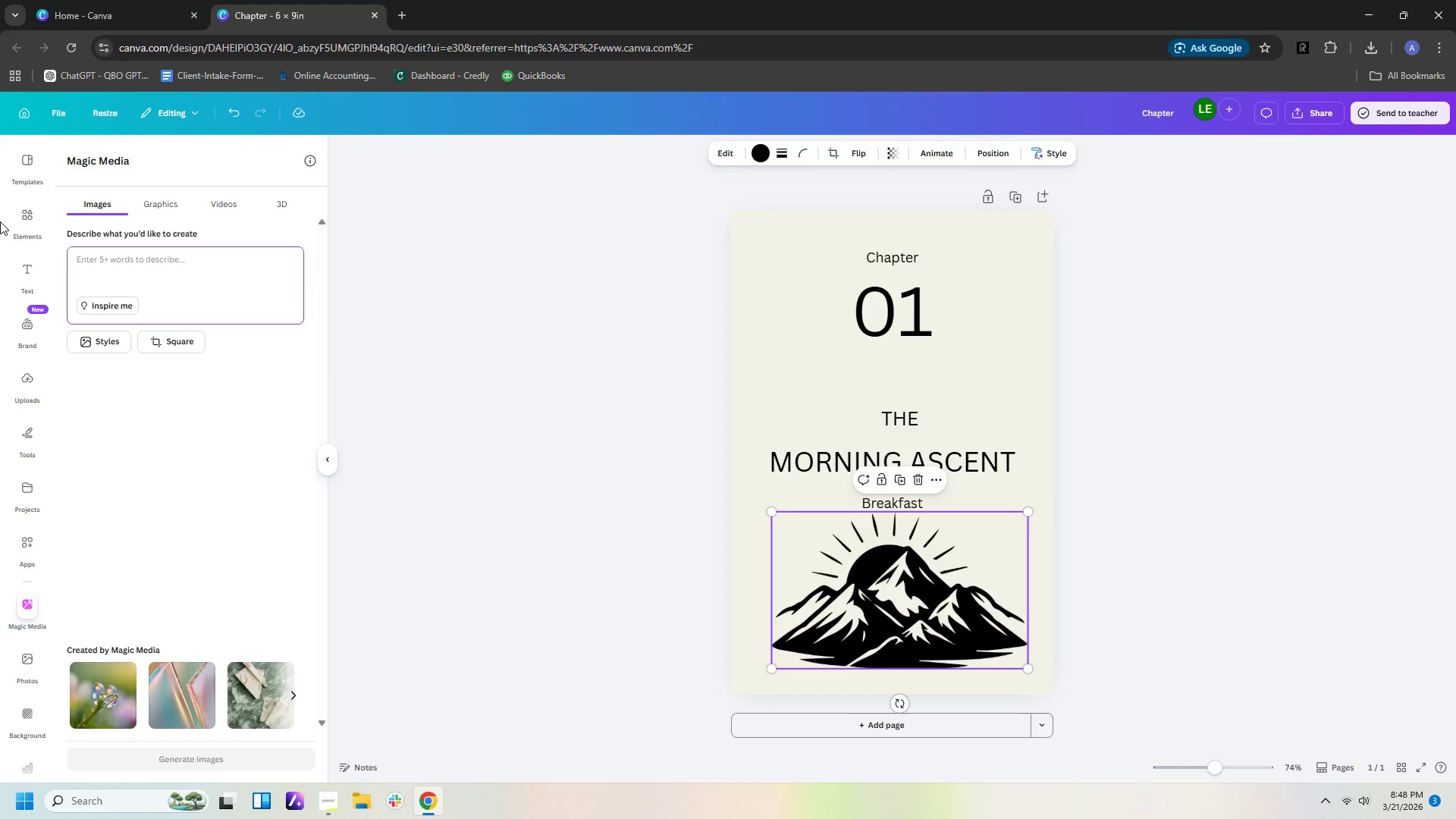 
type(mountain sunrise)
 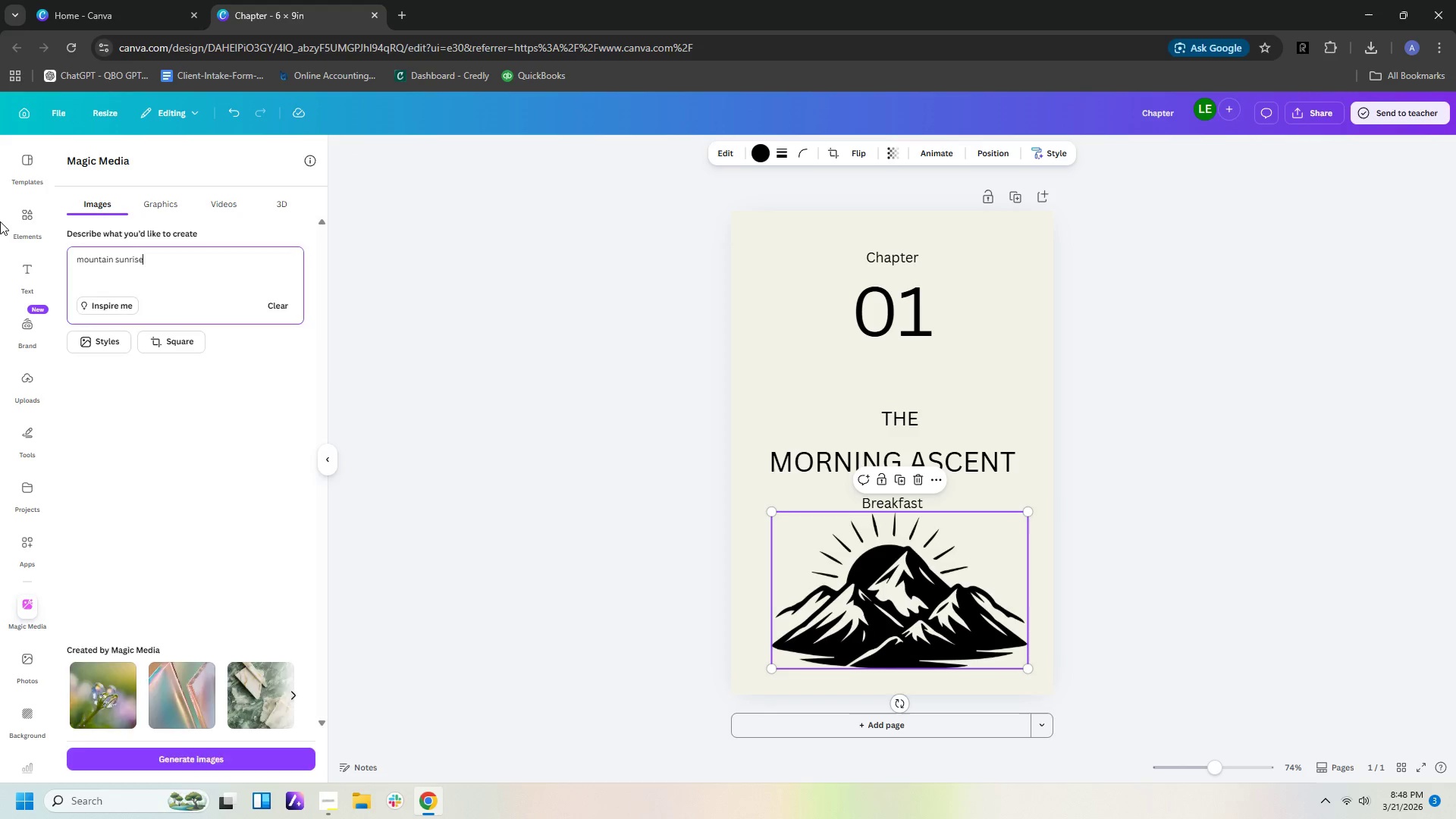 
key(Enter)
 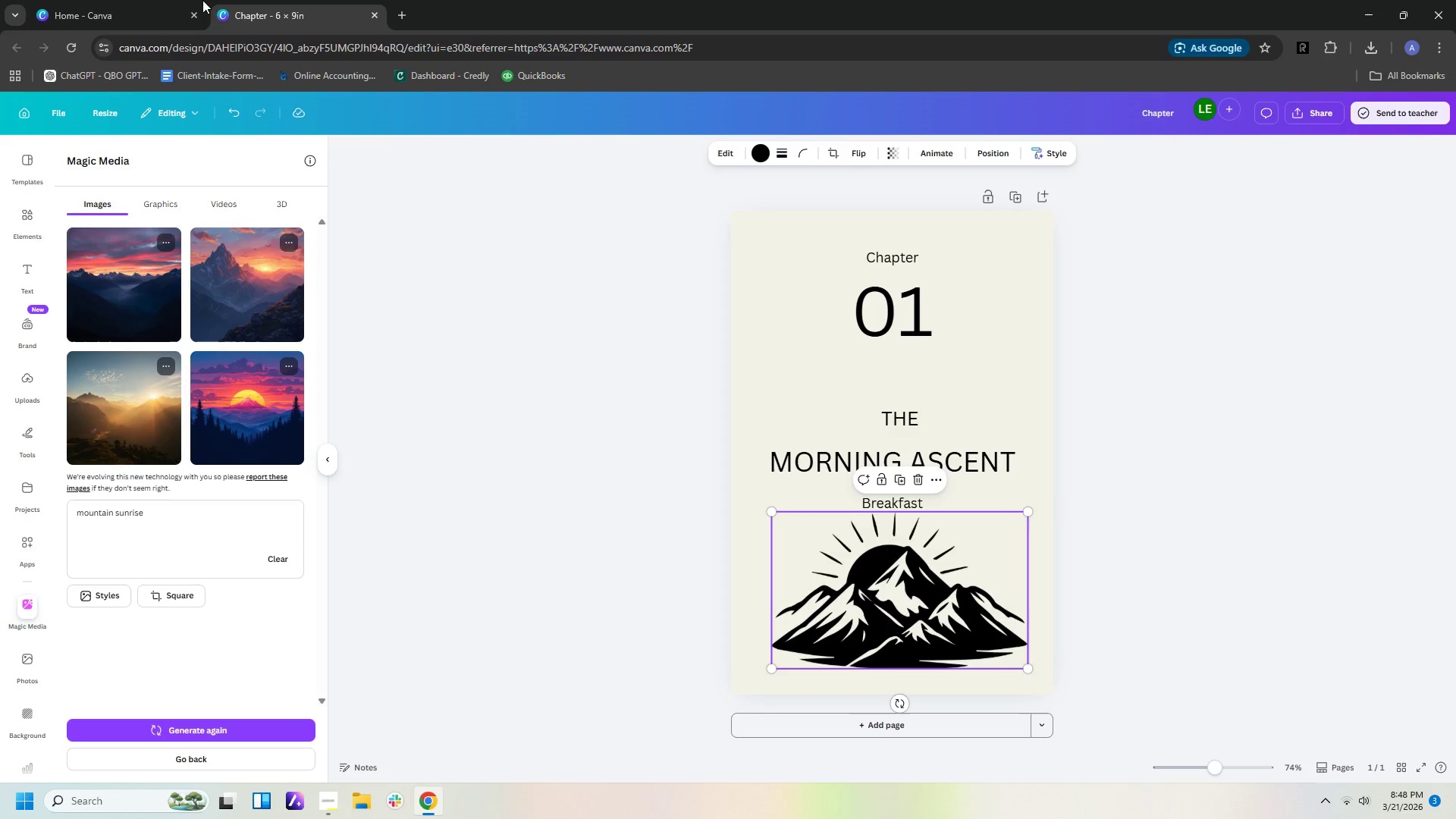 
wait(16.17)
 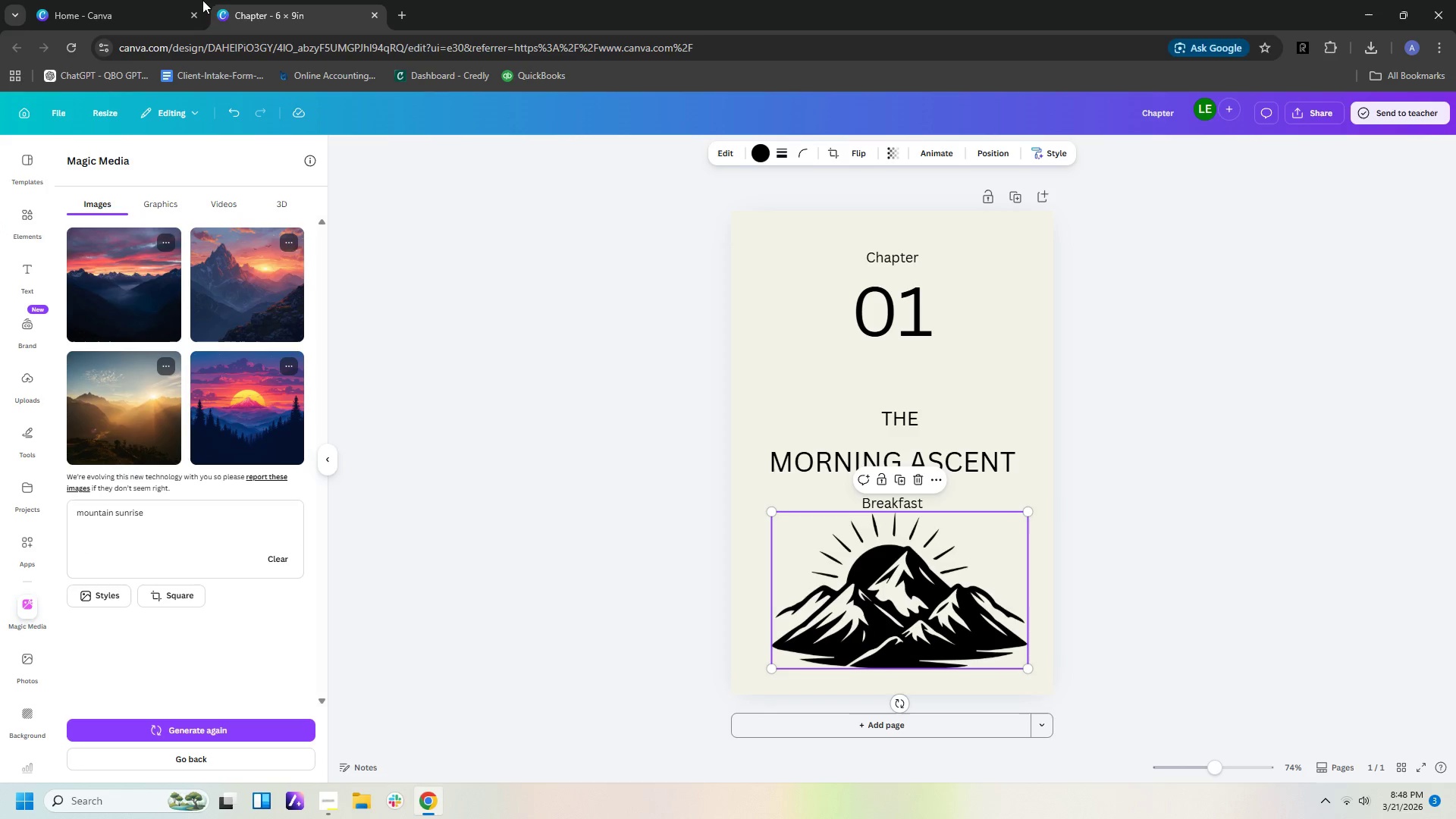 
left_click([143, 269])
 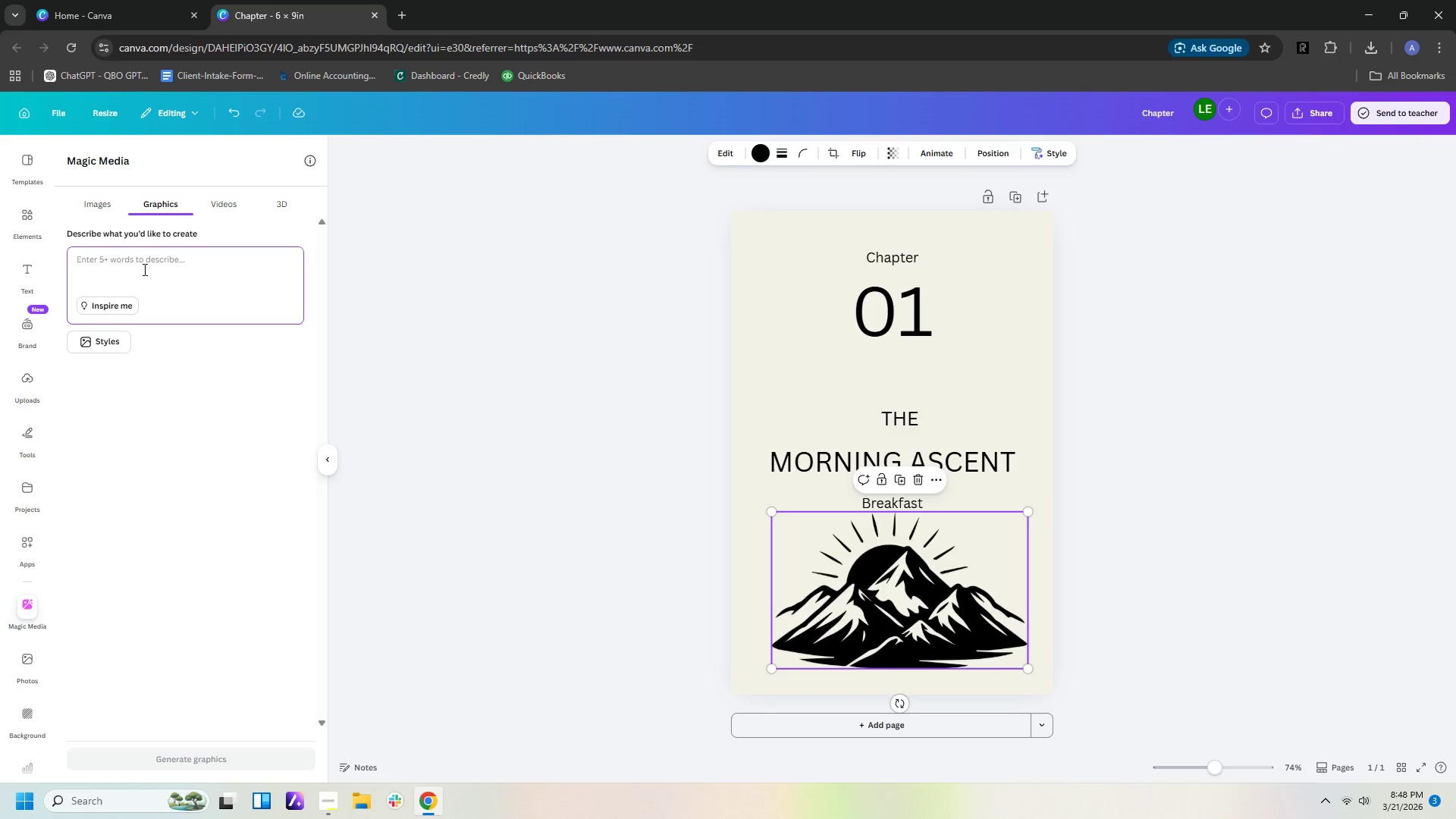 
type(mountain sunrise)
 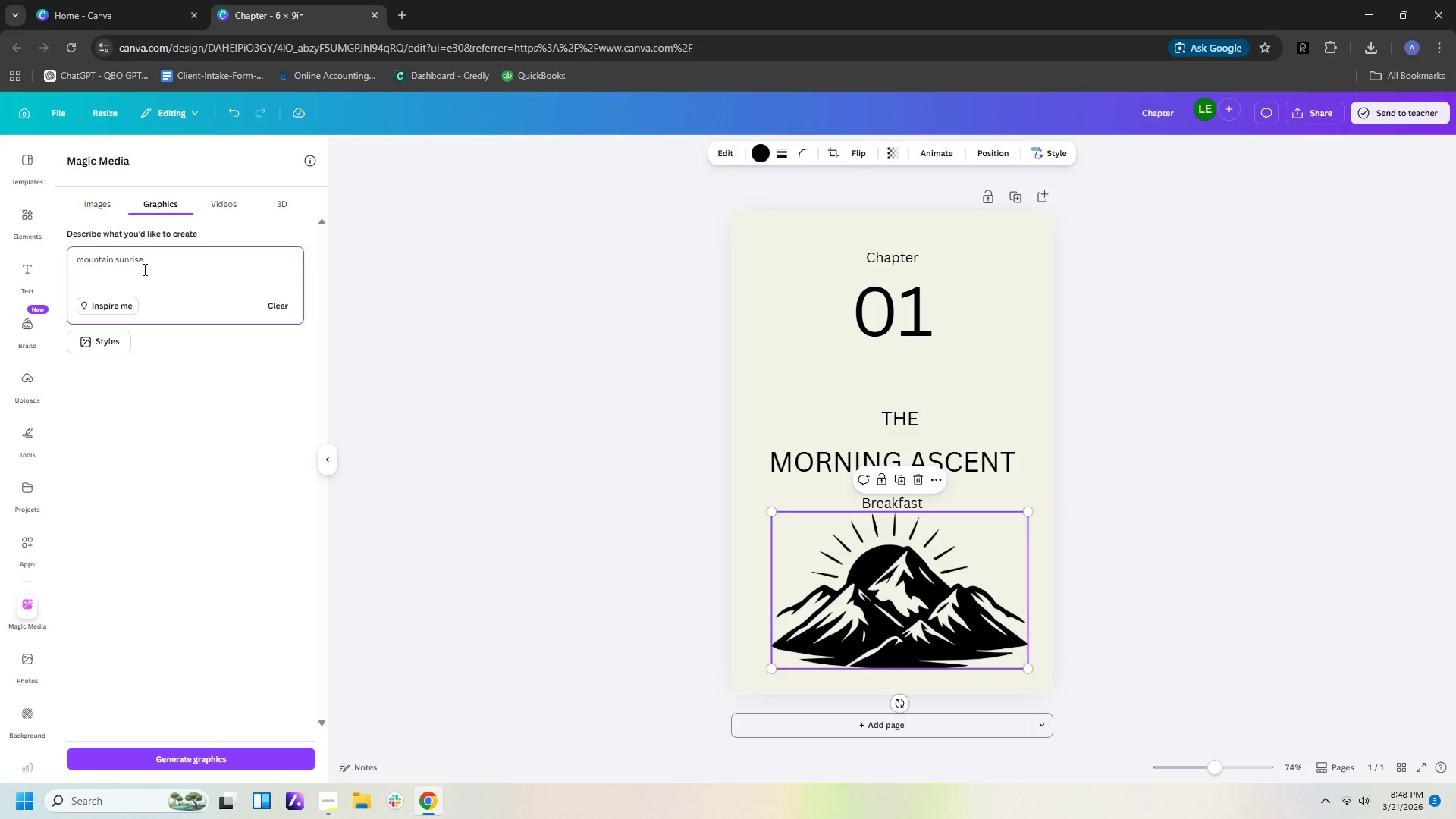 
key(Enter)
 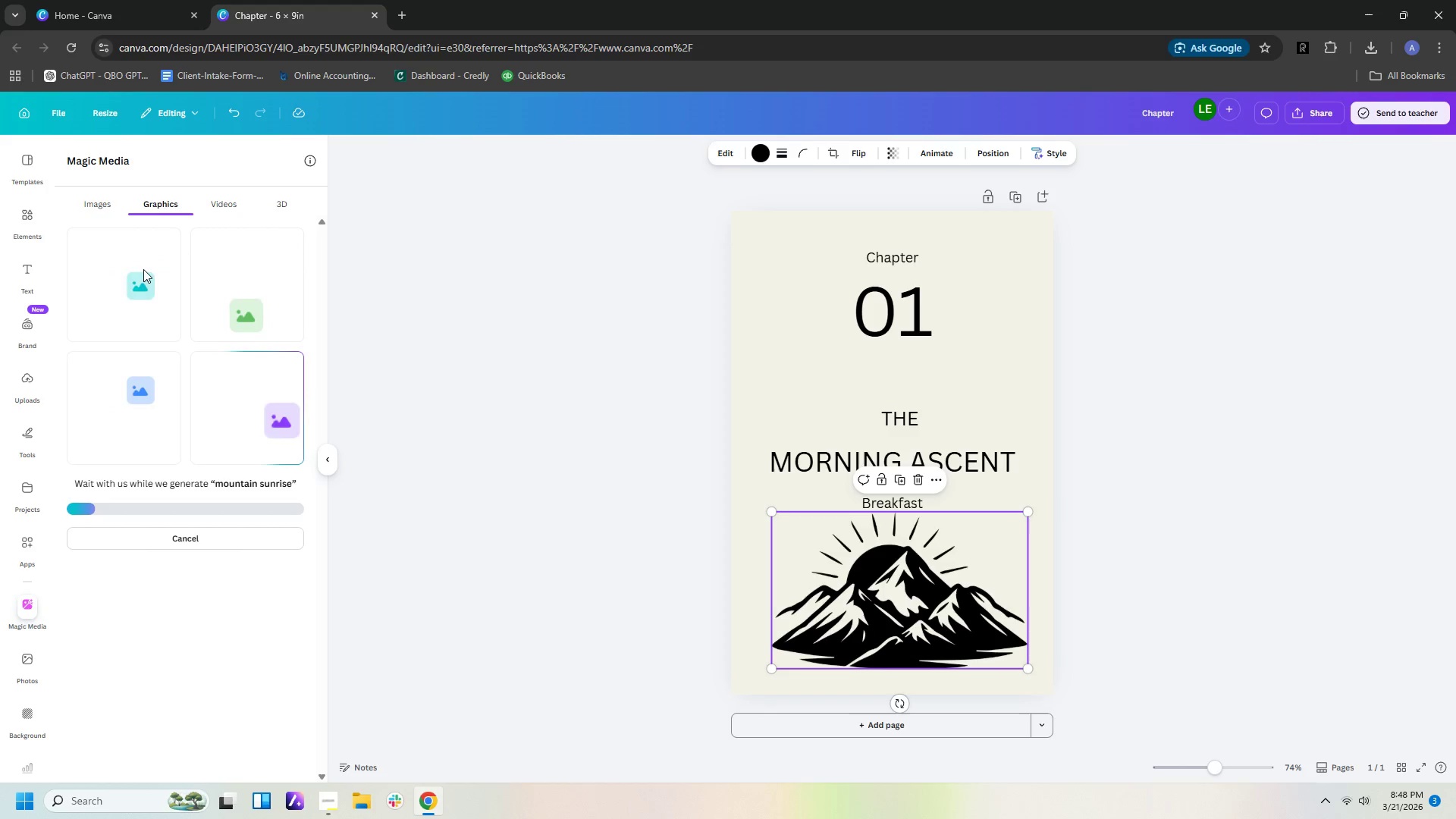 
wait(10.64)
 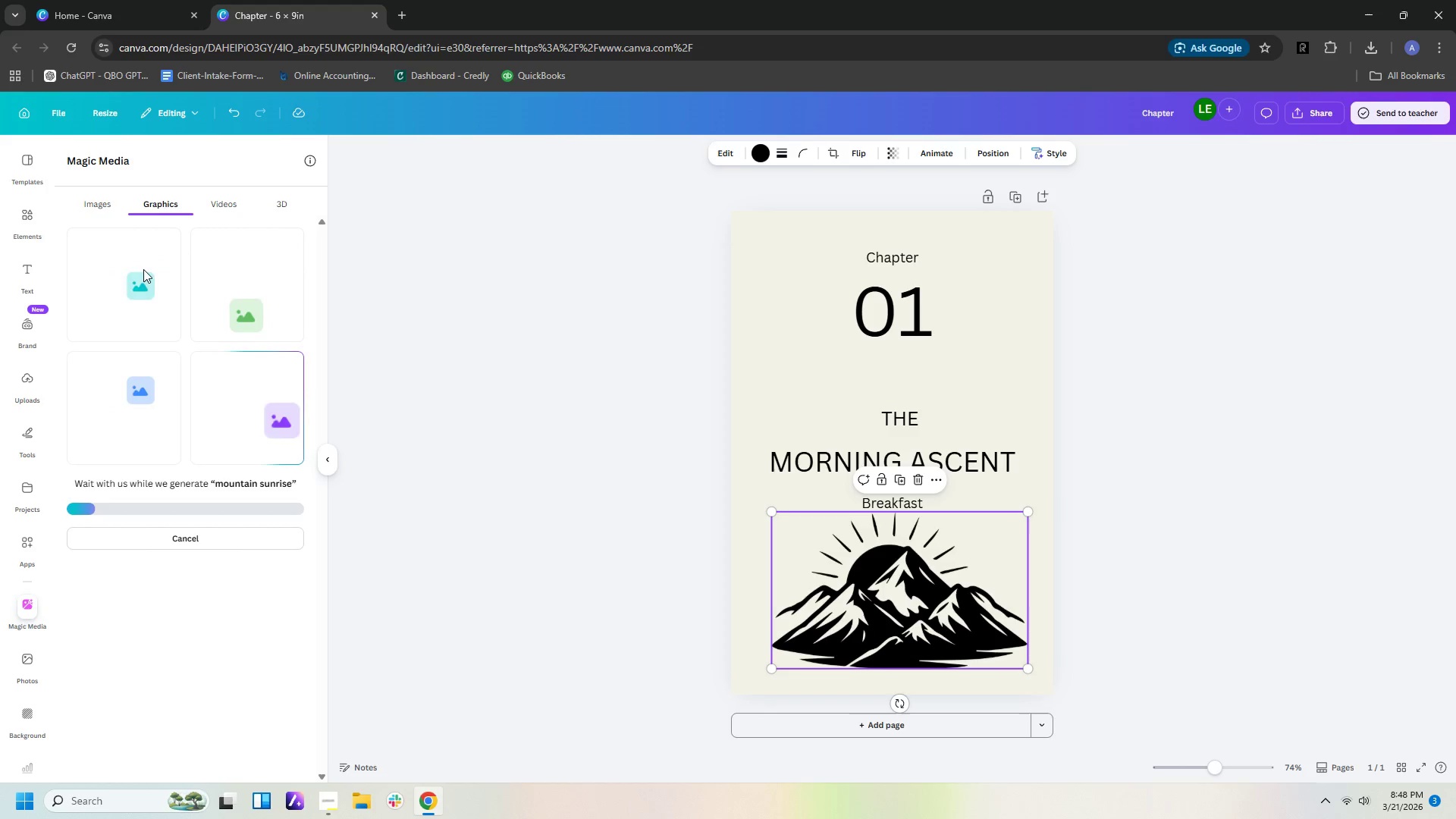 
left_click([327, 807])